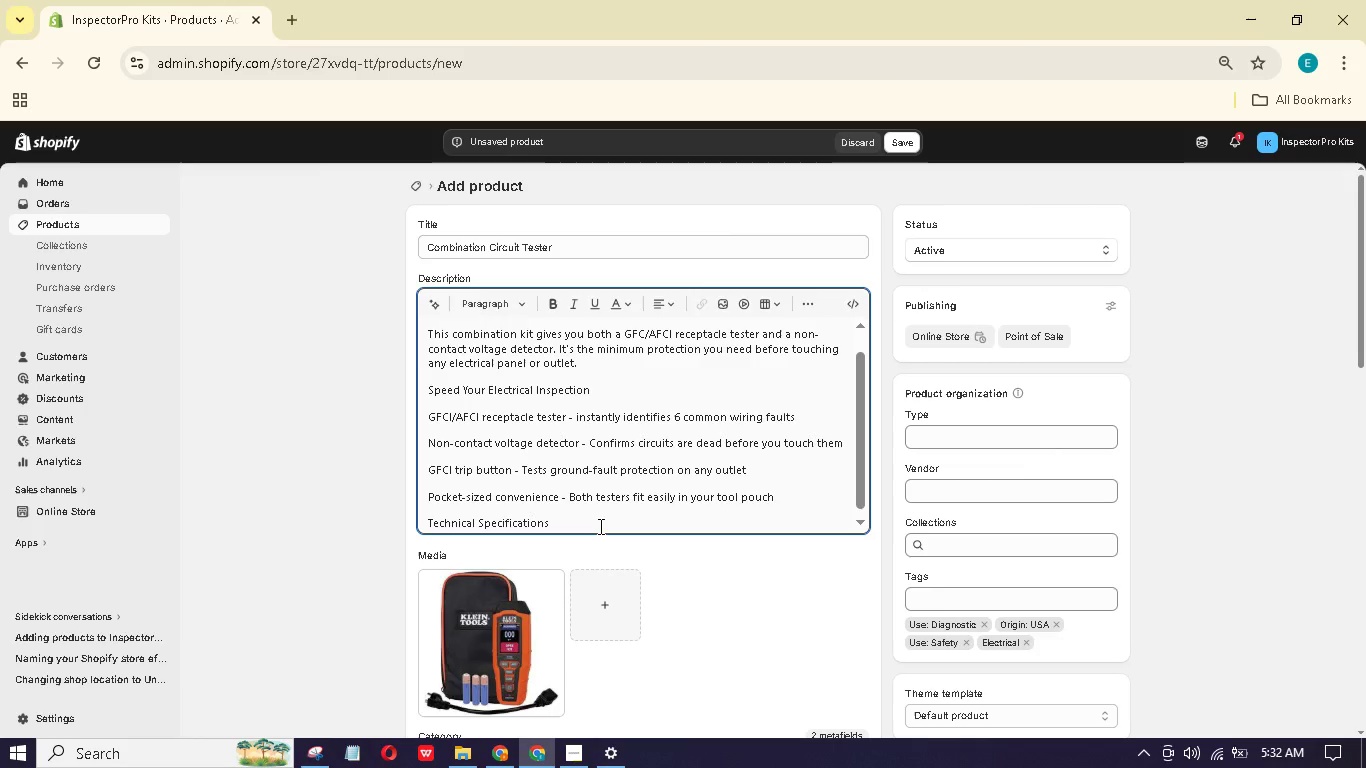 
key(Enter)
 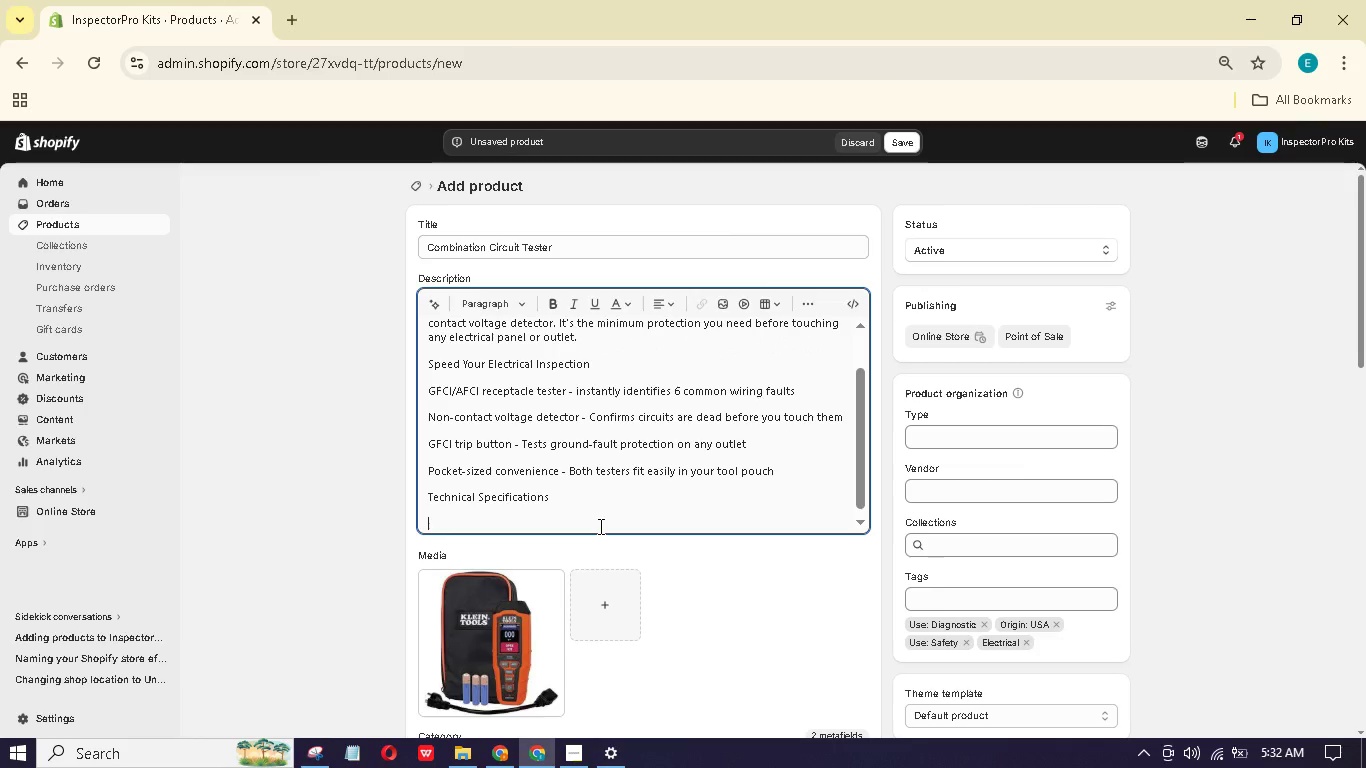 
type(Volte dtector rne: 50 to 1000V)
 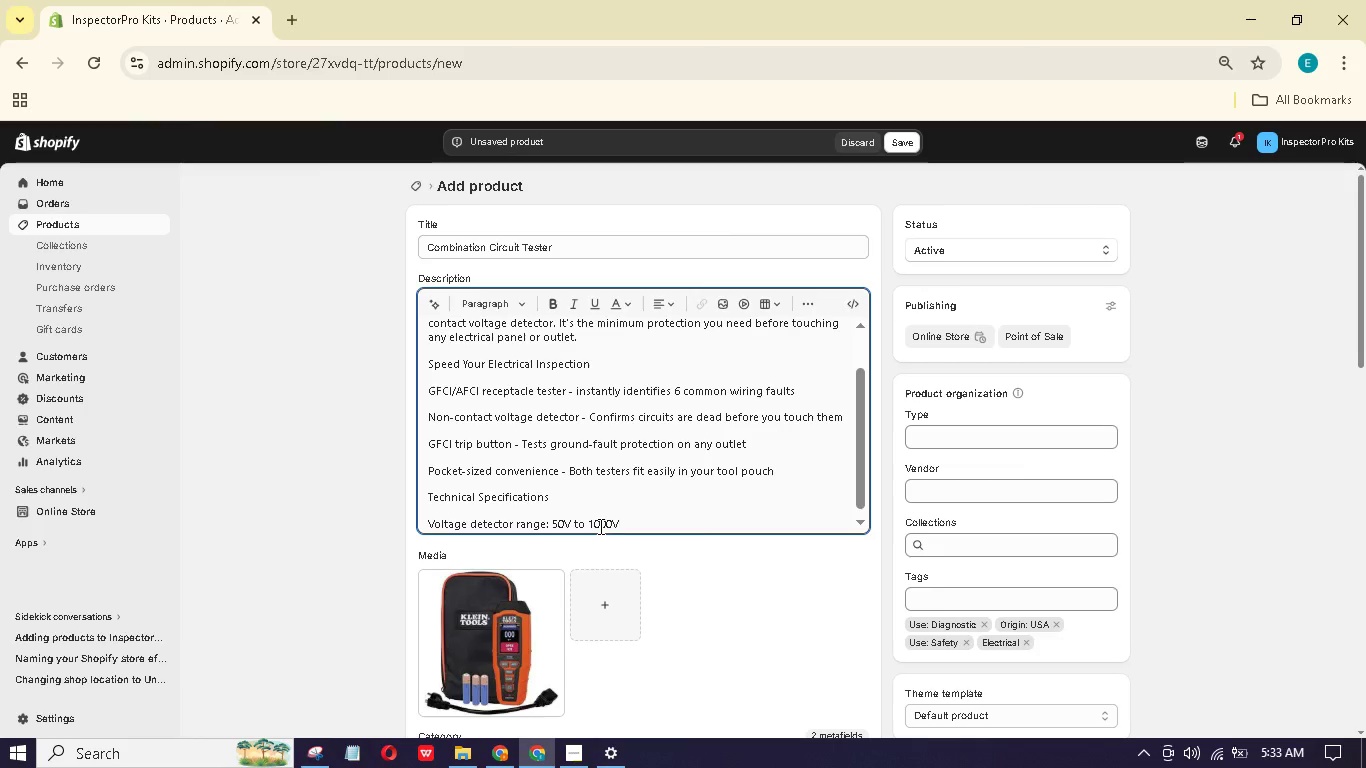 
hold_key(key=A, duration=0.38)
 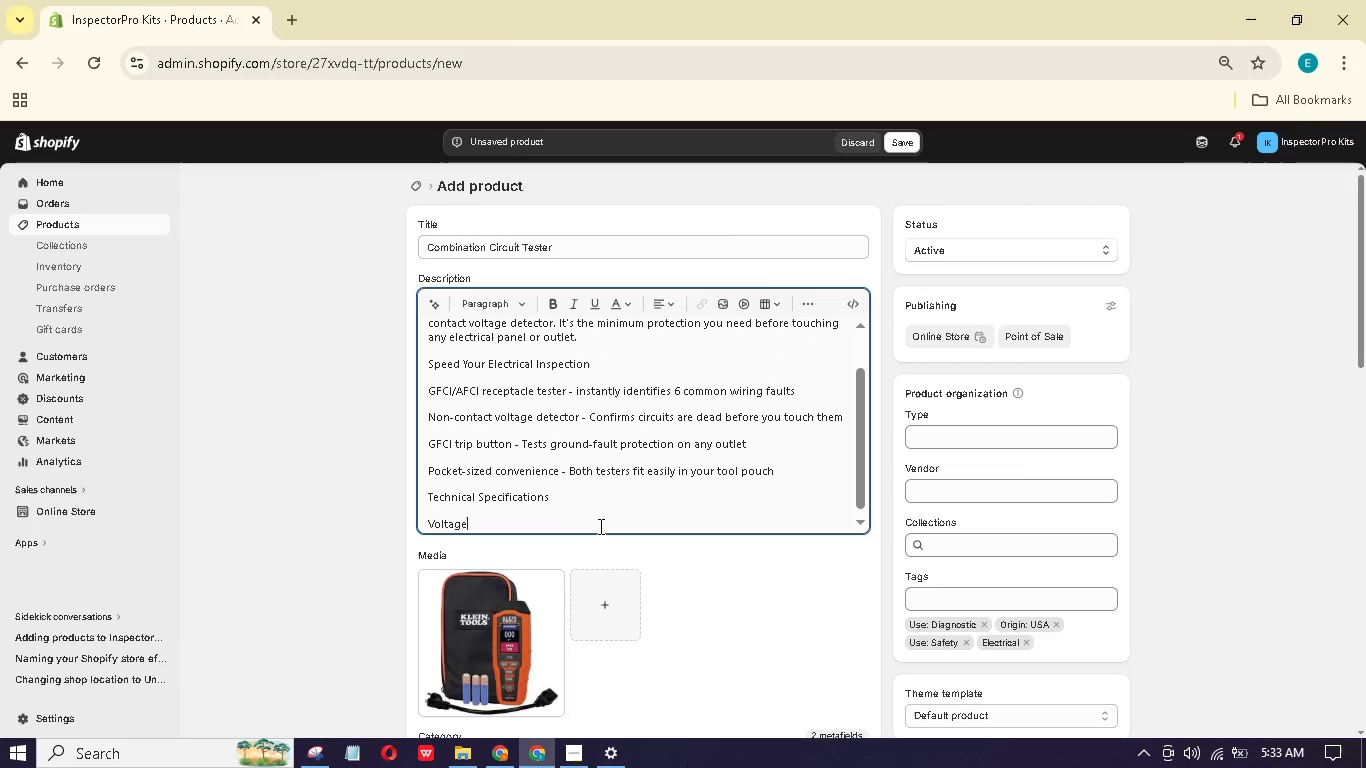 
hold_key(key=G, duration=0.31)
 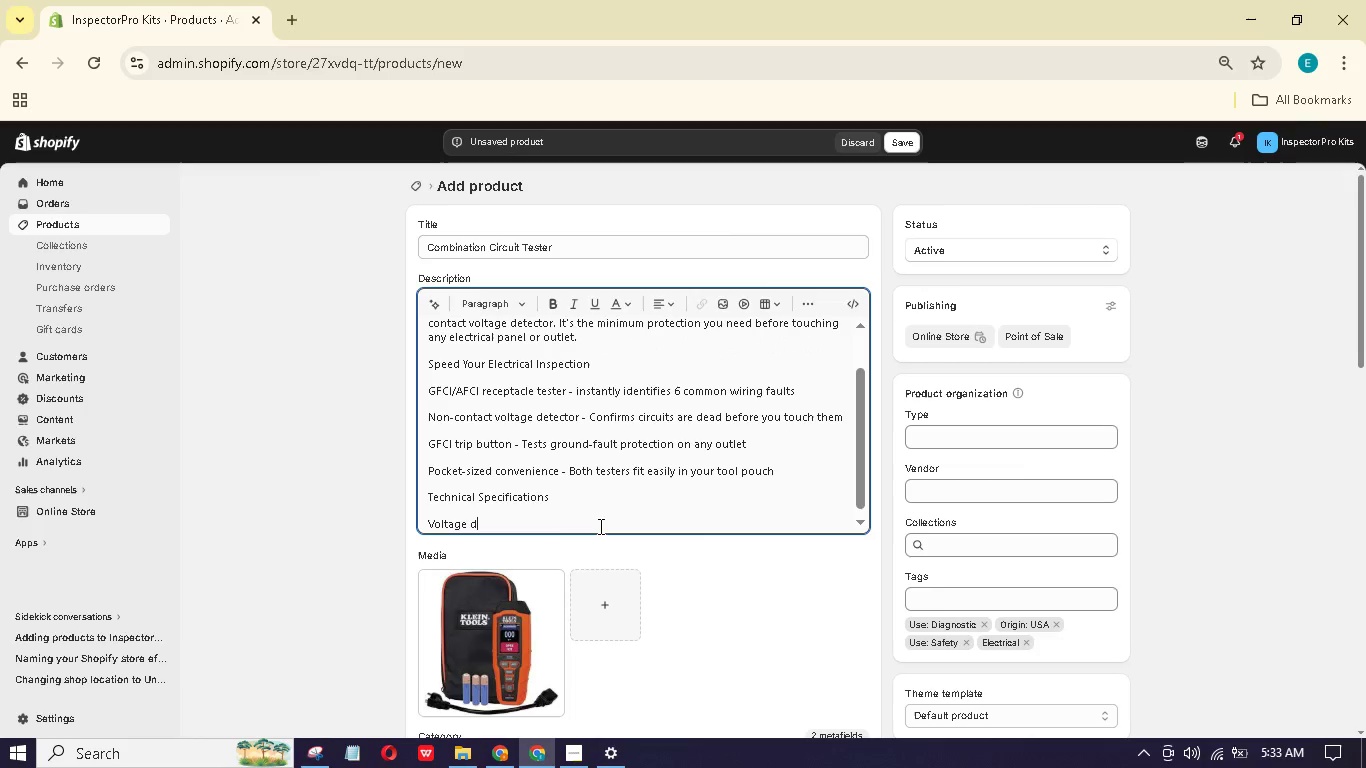 
hold_key(key=A, duration=0.38)
 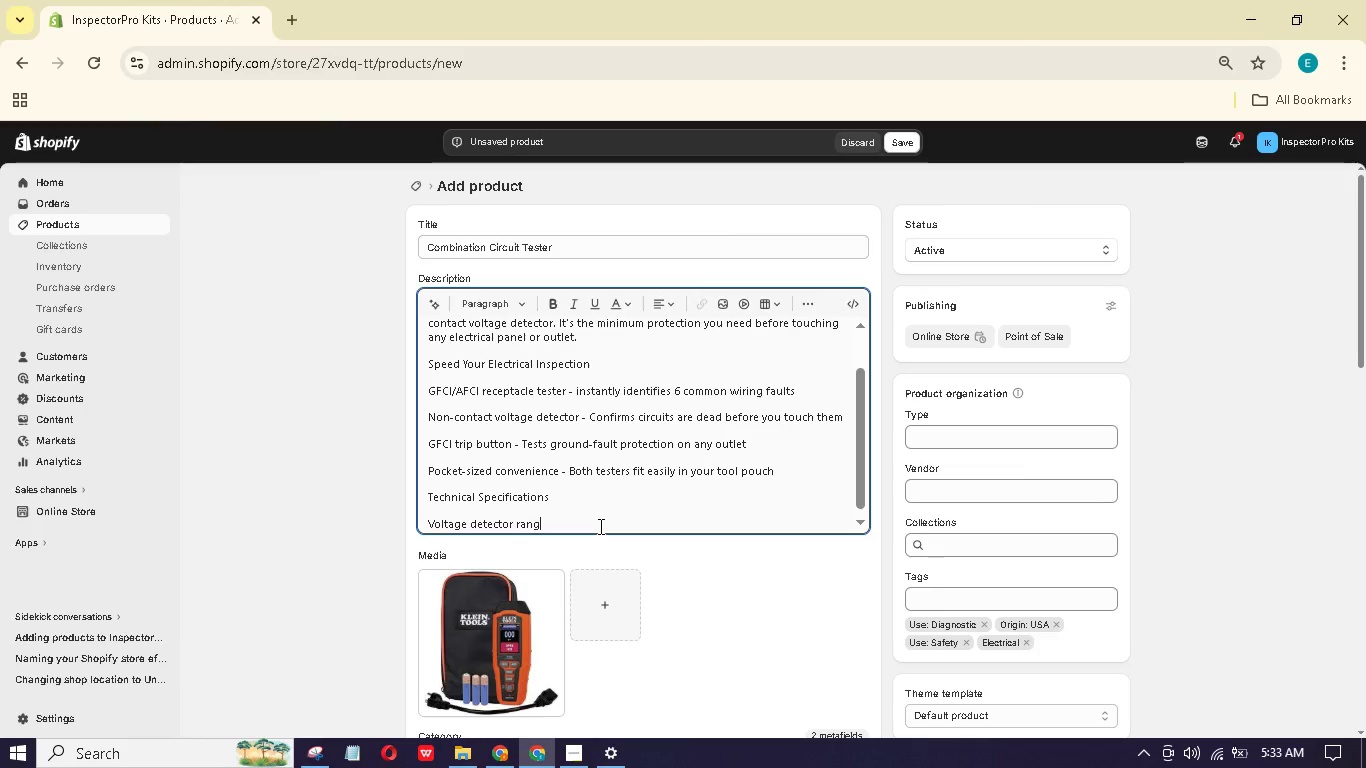 
hold_key(key=G, duration=0.31)
 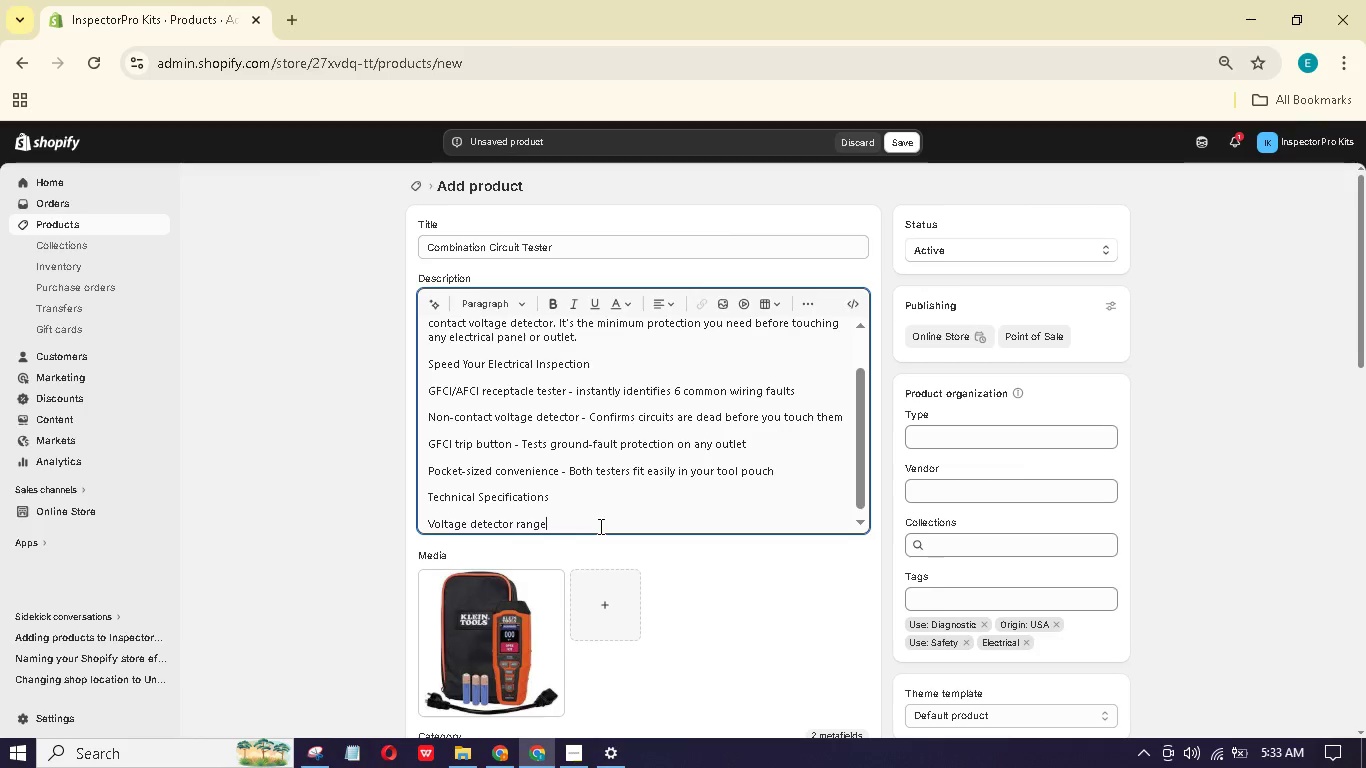 
type( AC)
 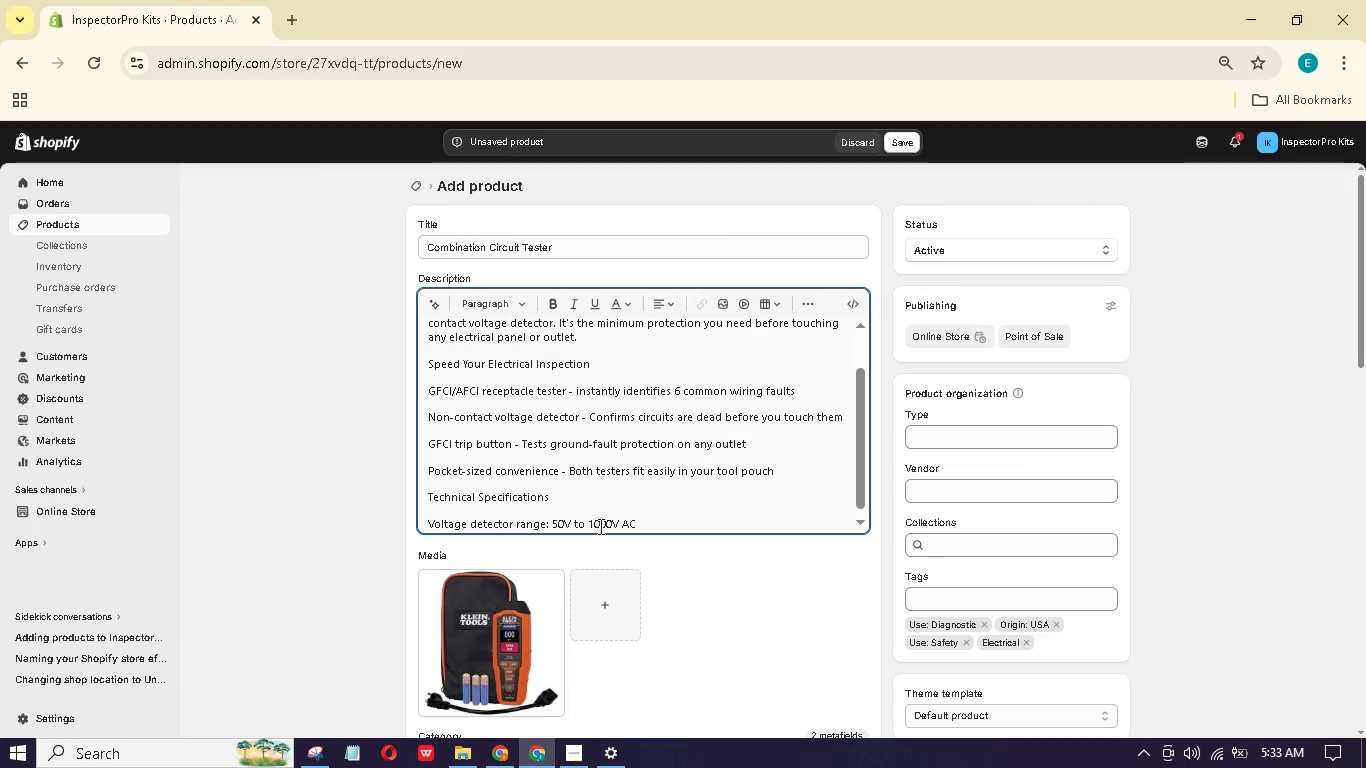 
wait(8.94)
 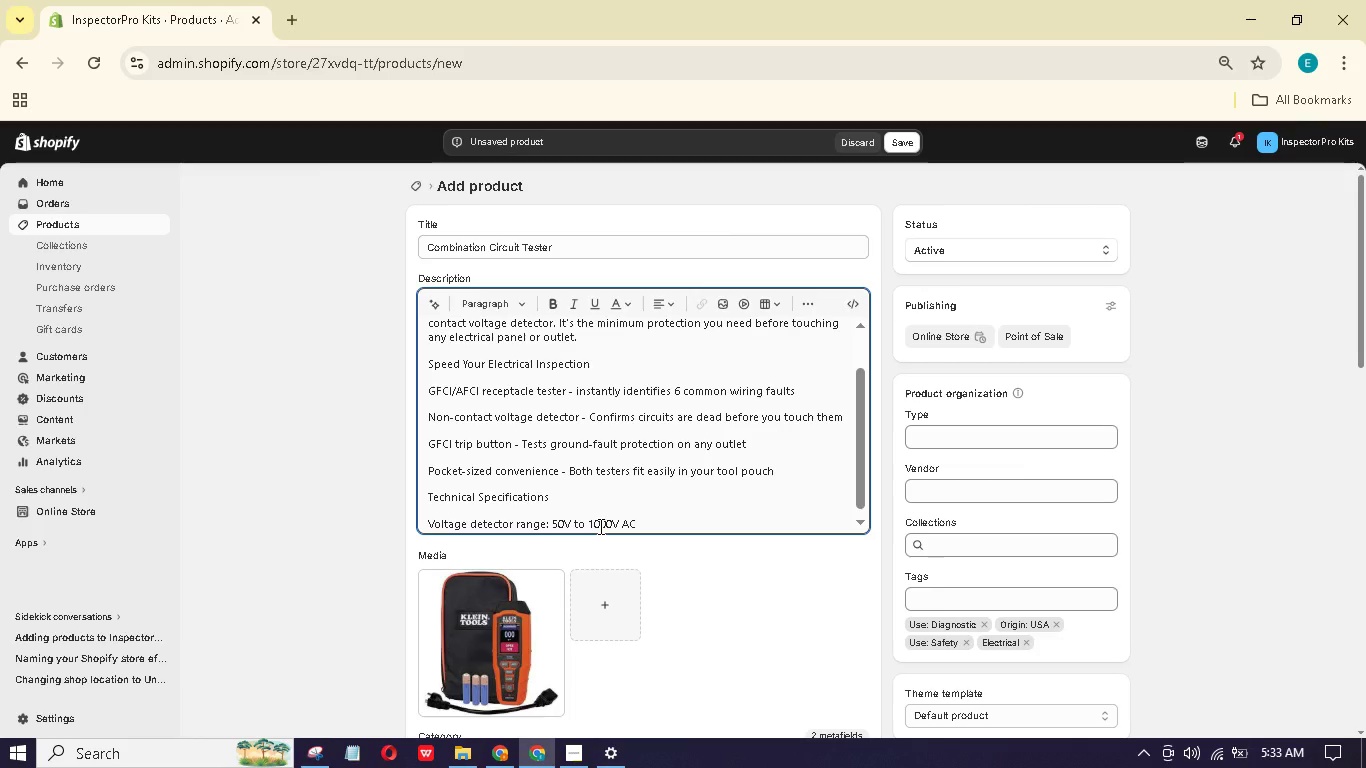 
key(Enter)
 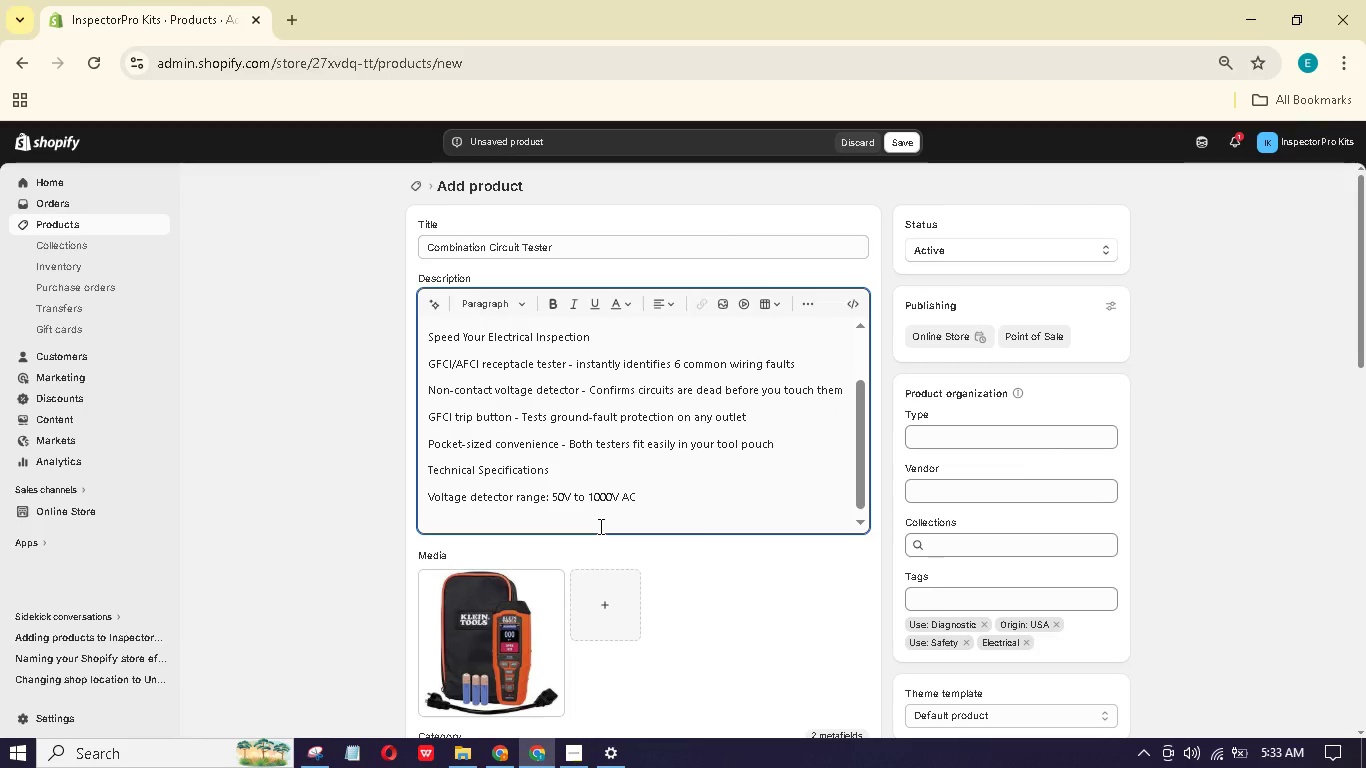 
type(Receptale tstr: Detector)
 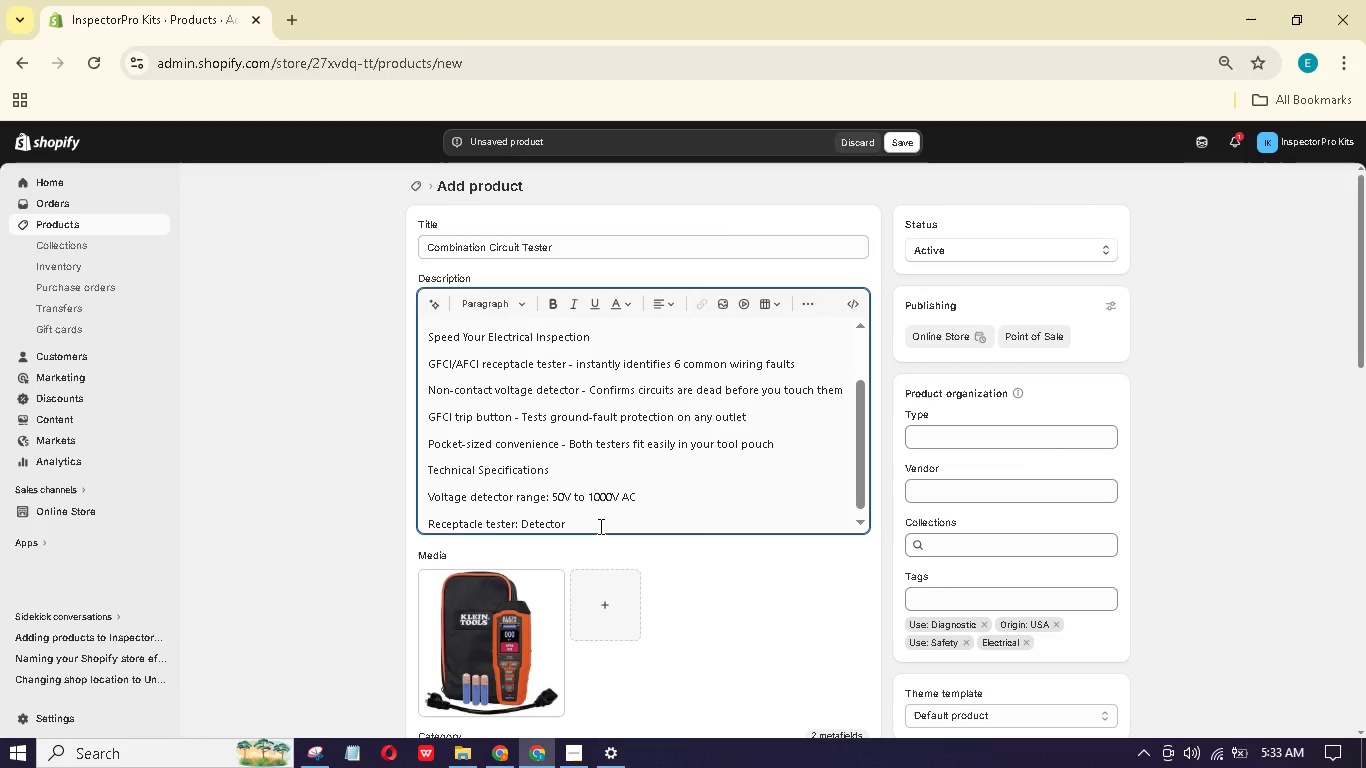 
wait(5.97)
 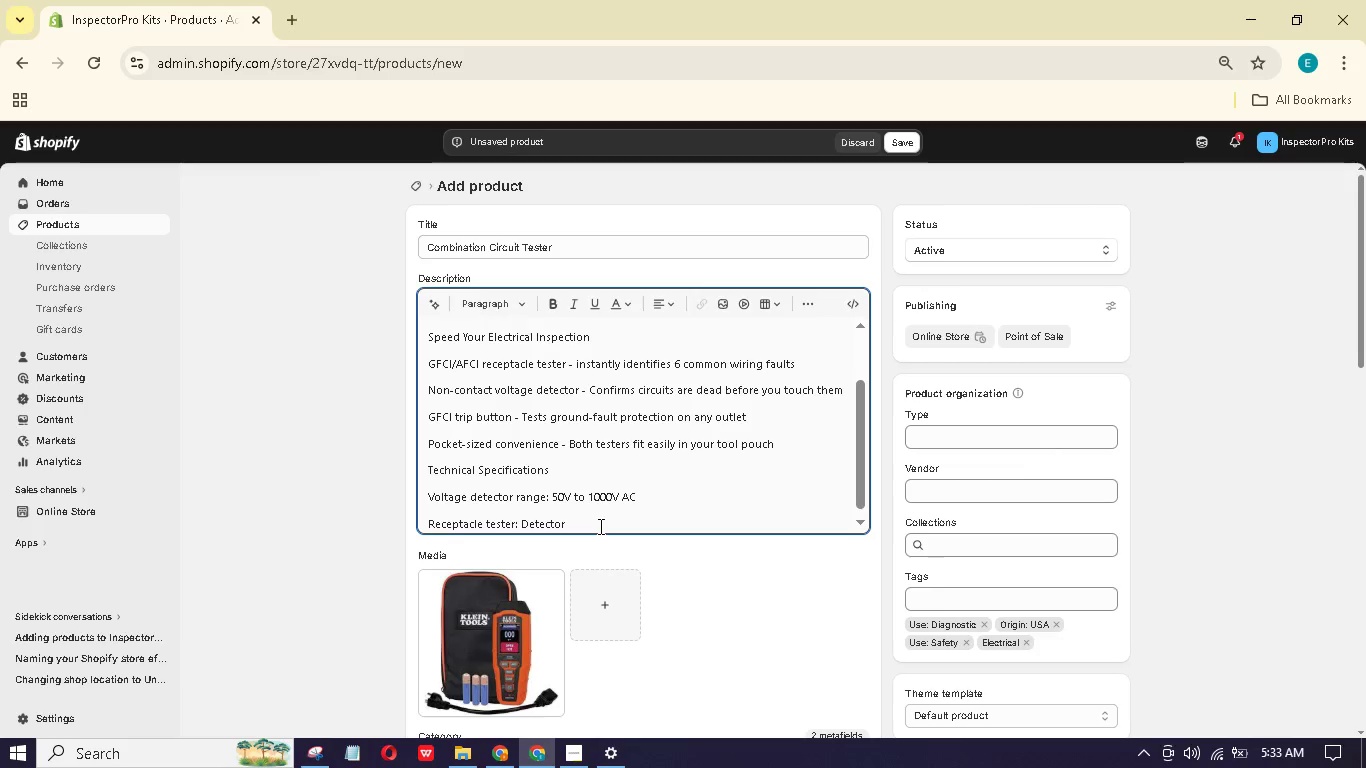 
key(Backspace)
 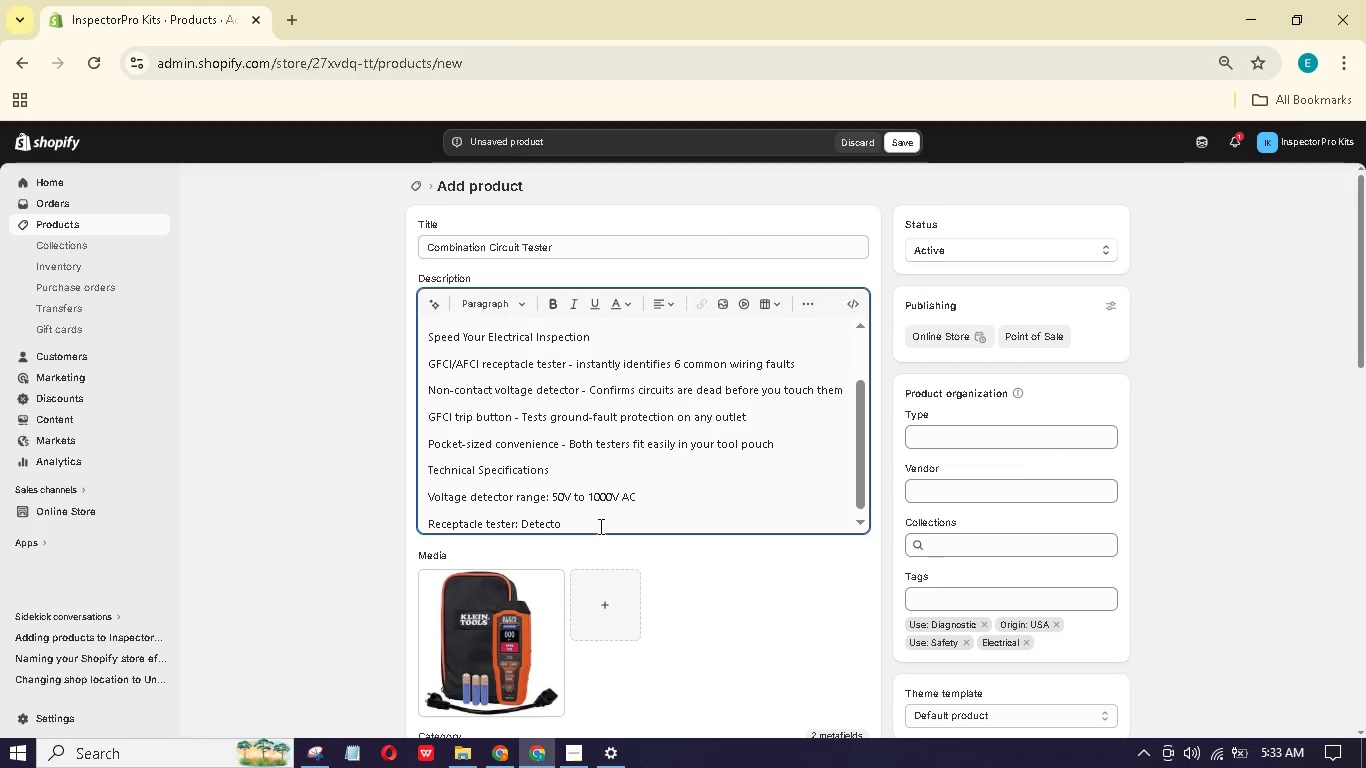 
key(Backspace)
 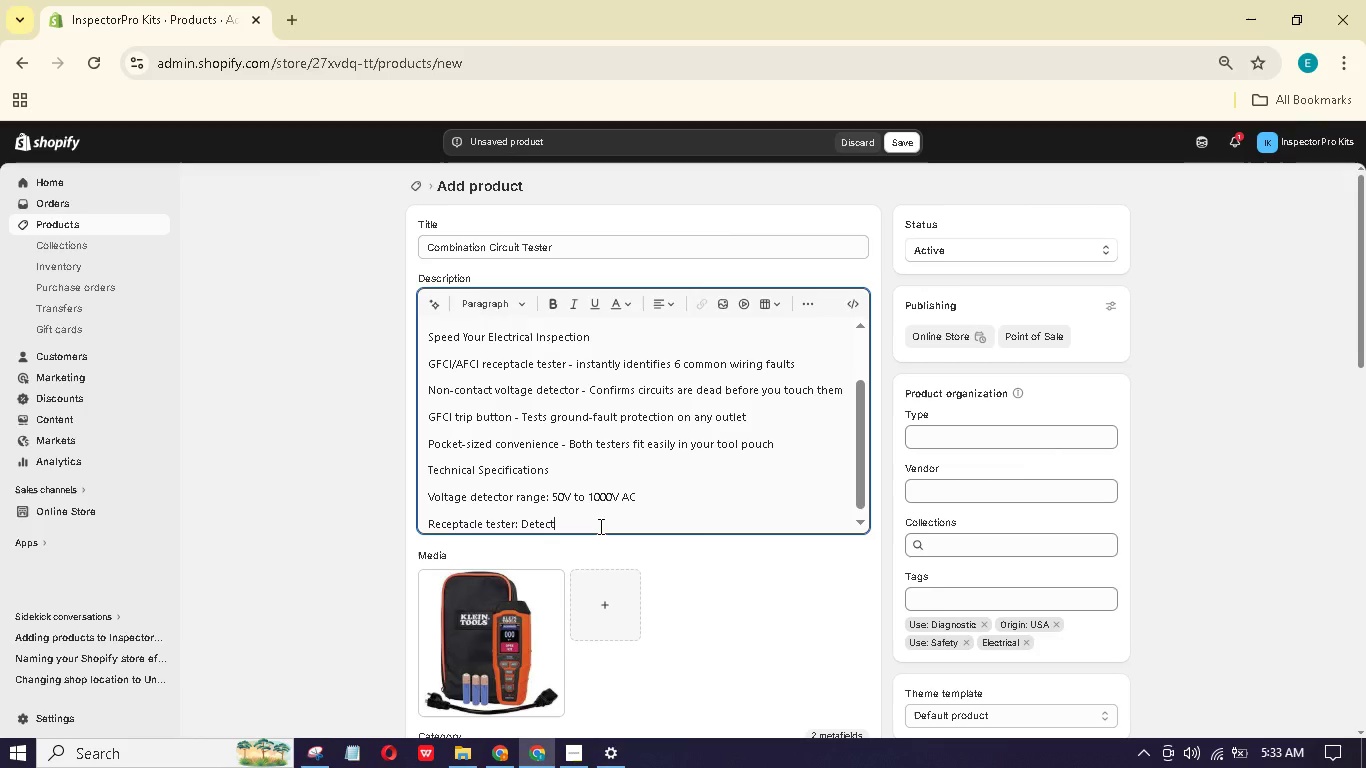 
type(s open ground, pen neutral, en ot, revere polariy, ot/round)
 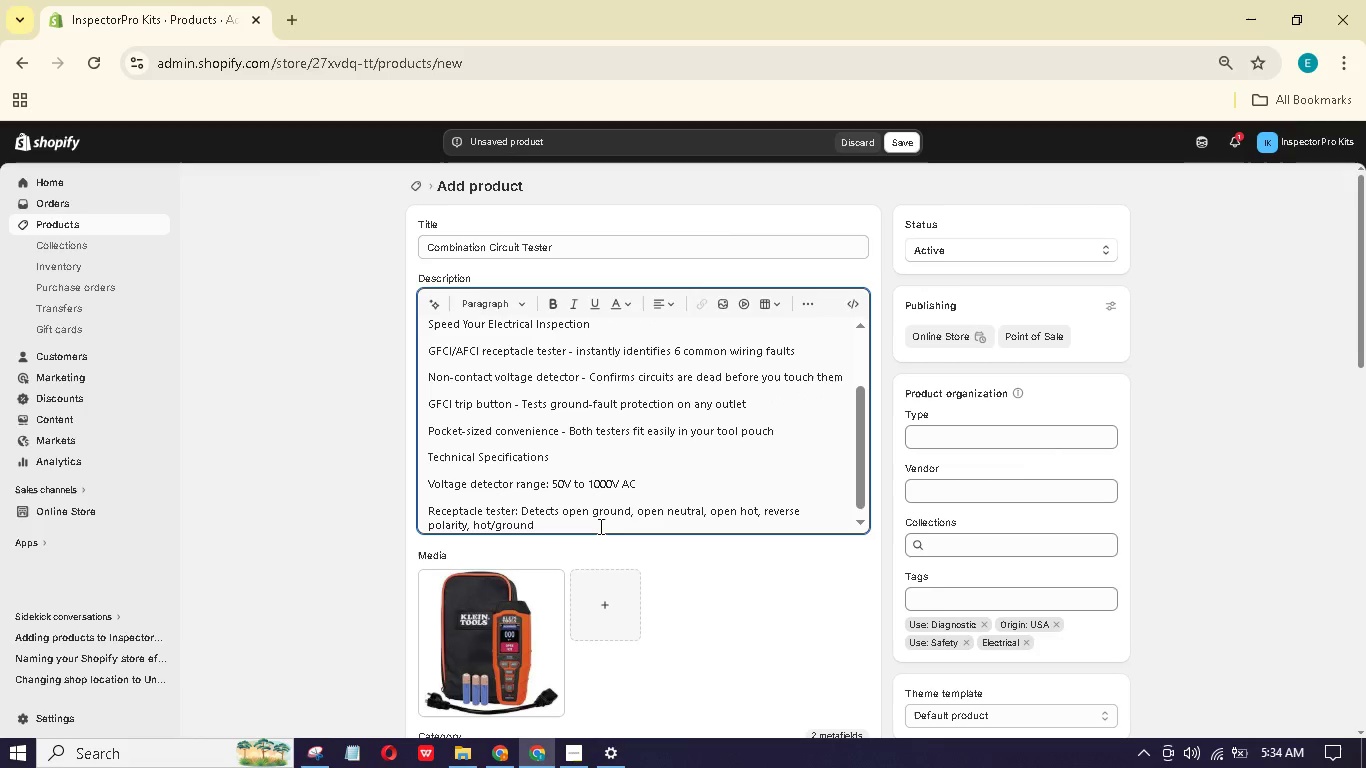 
hold_key(key=H, duration=0.34)
 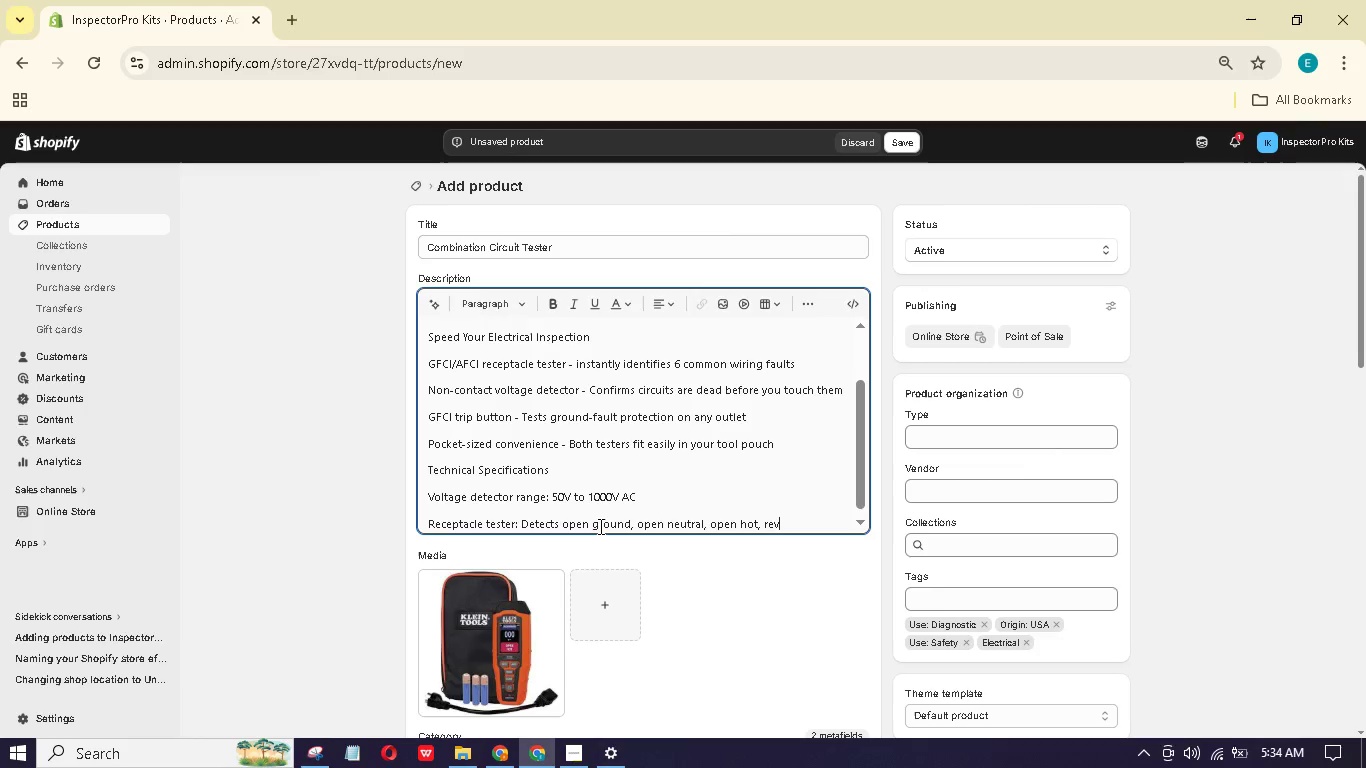 
hold_key(key=H, duration=0.53)
 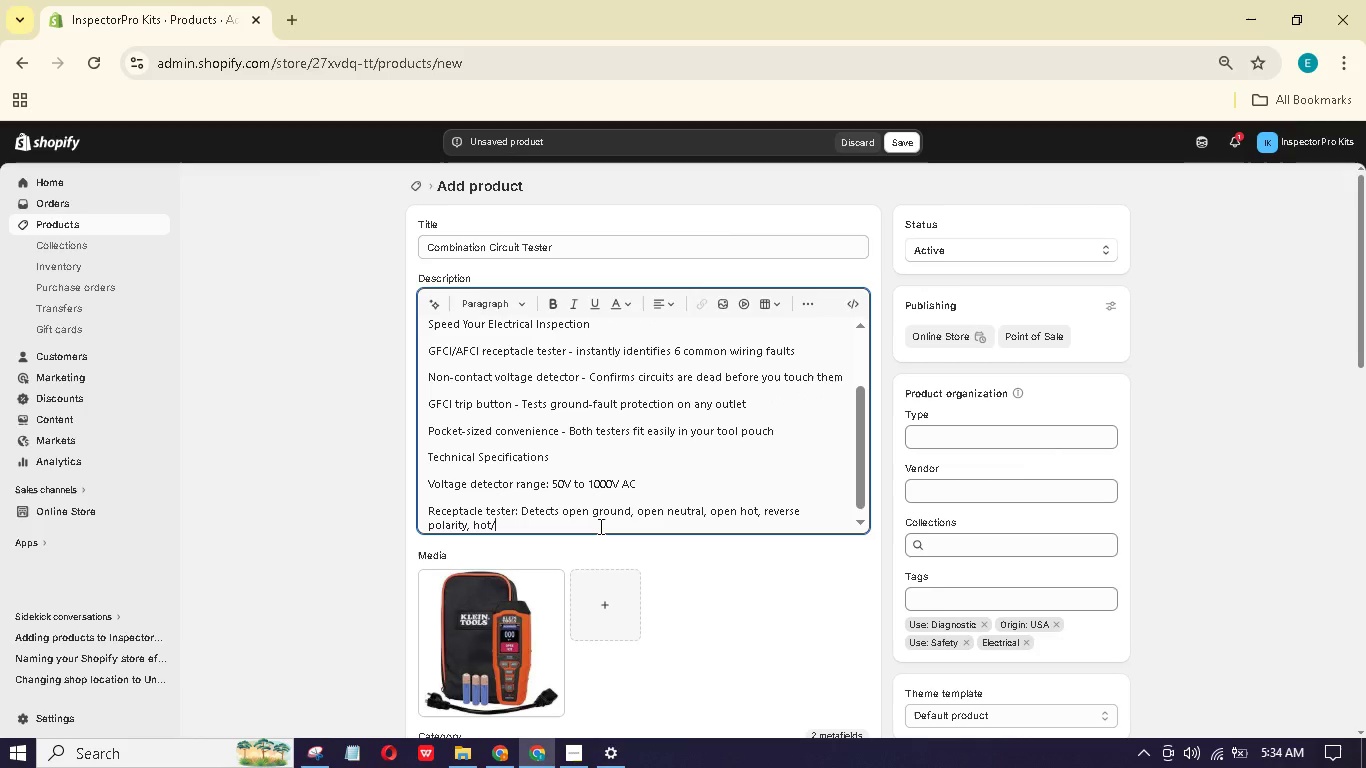 
wait(7.69)
 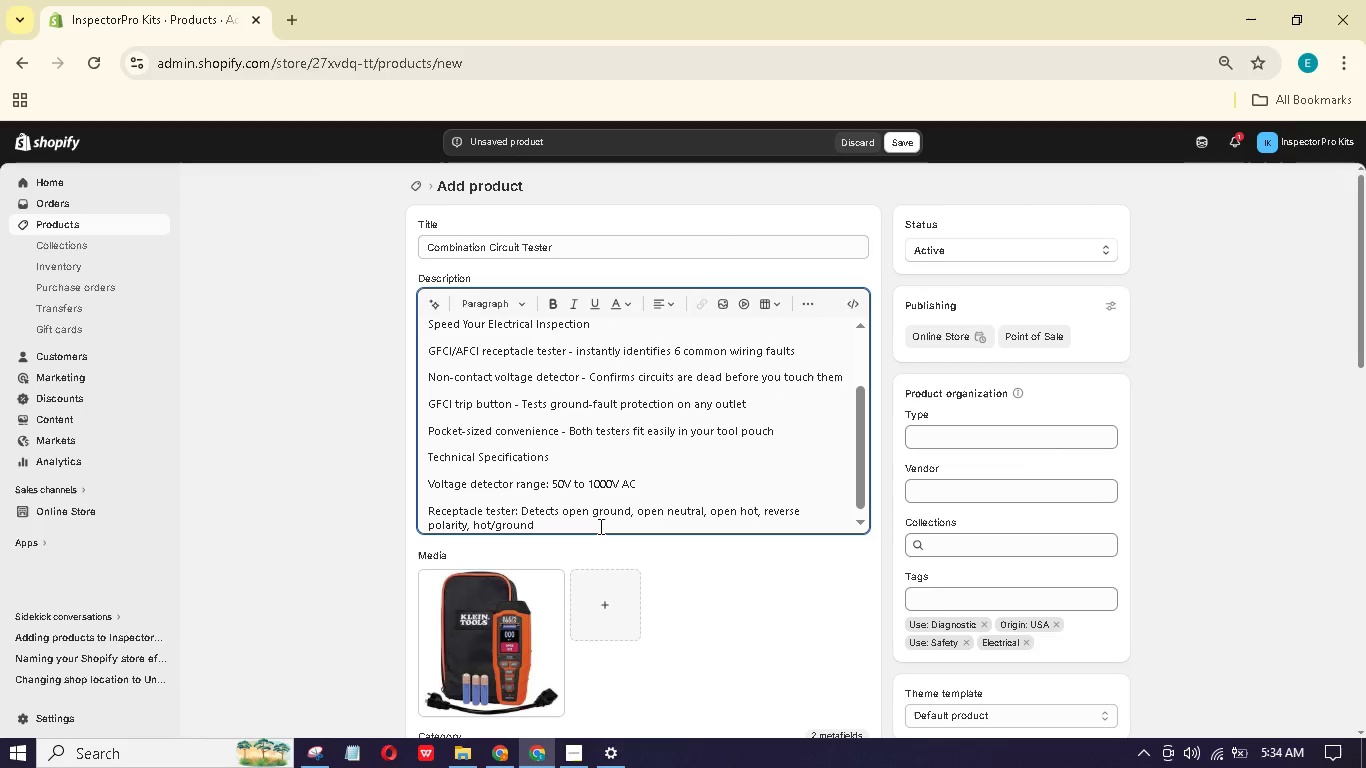 
hold_key(key=Space, duration=0.34)
 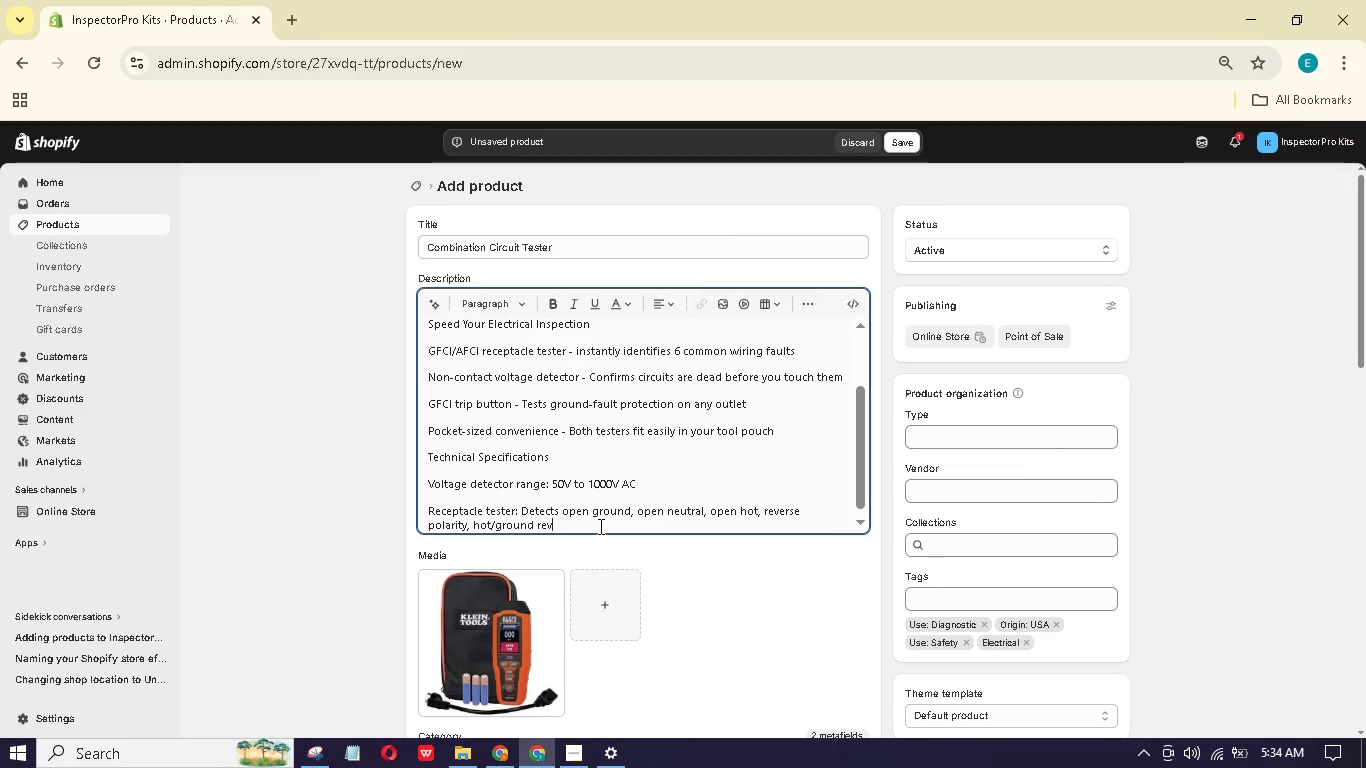 
type(revere)
 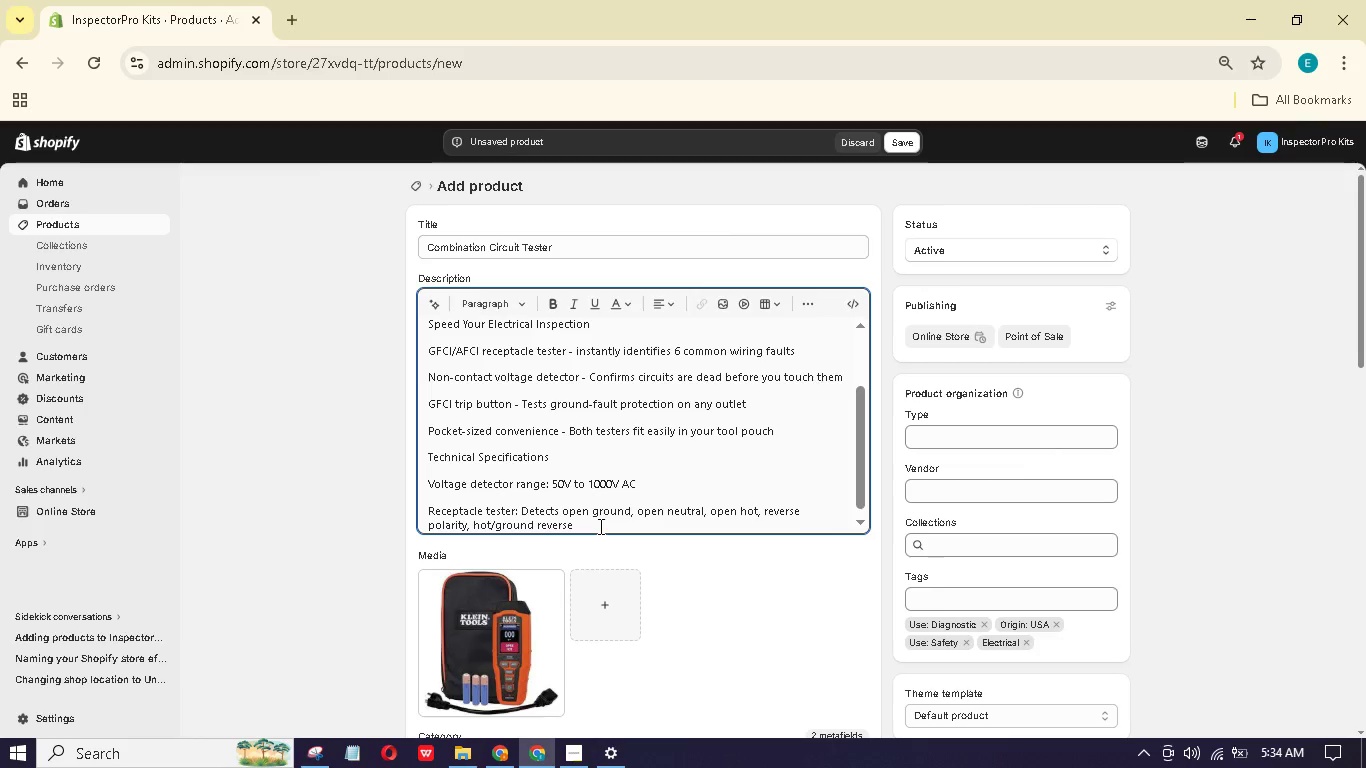 
hold_key(key=S, duration=0.31)
 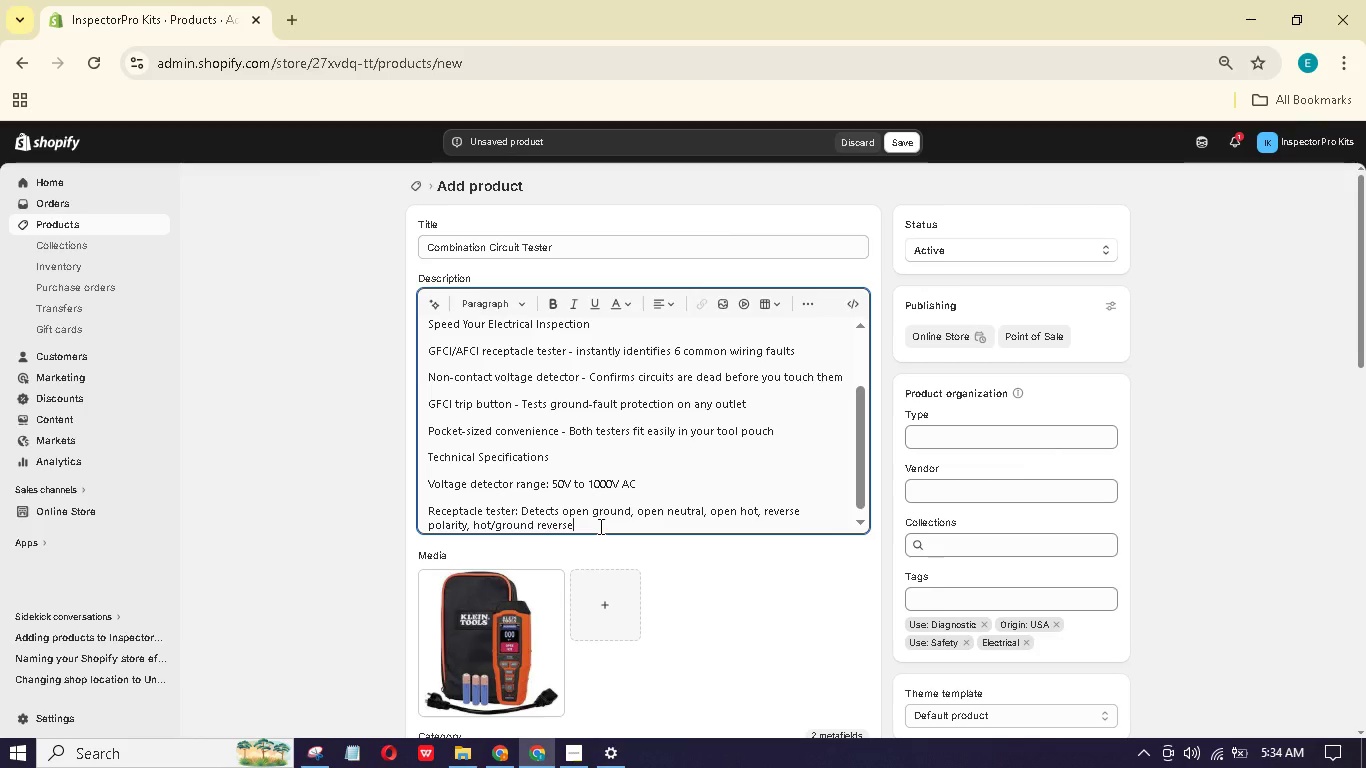 
type(, ot/neutral revere)
 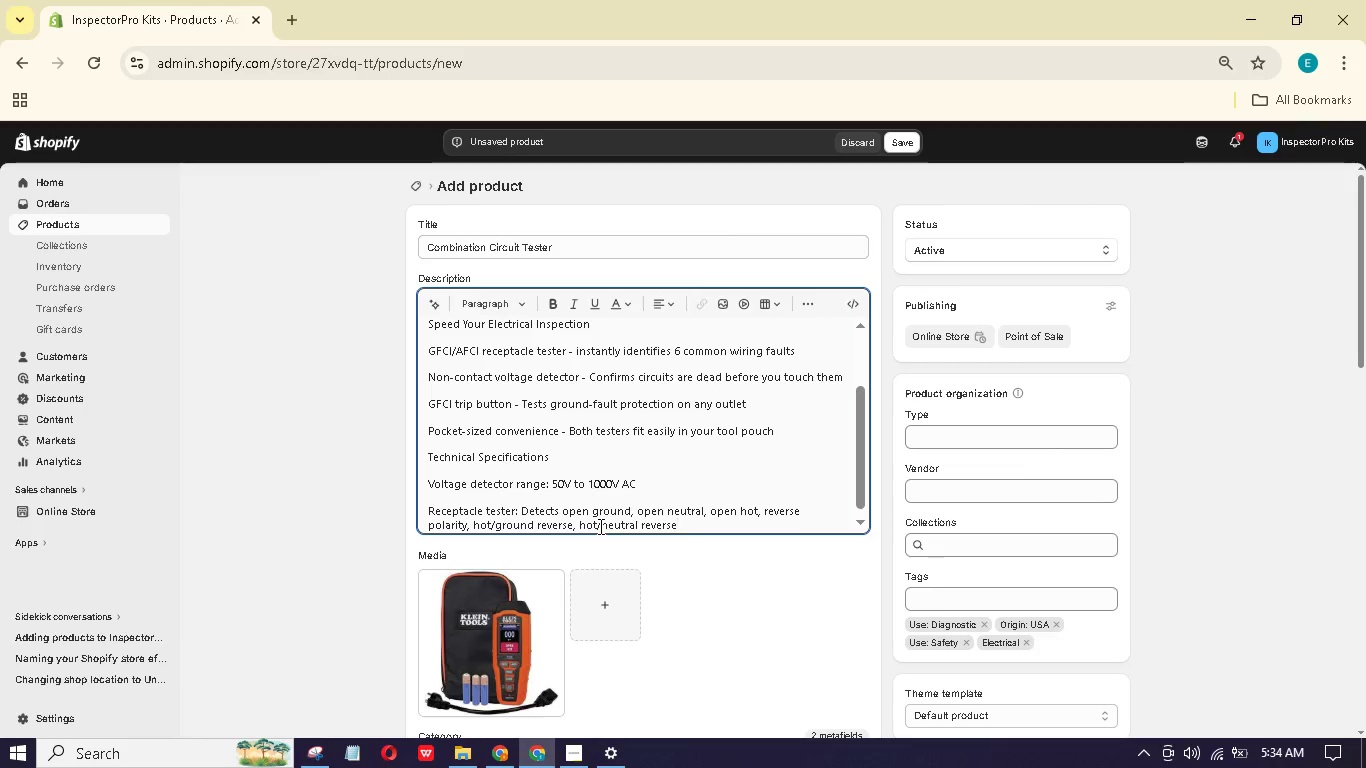 
hold_key(key=H, duration=0.41)
 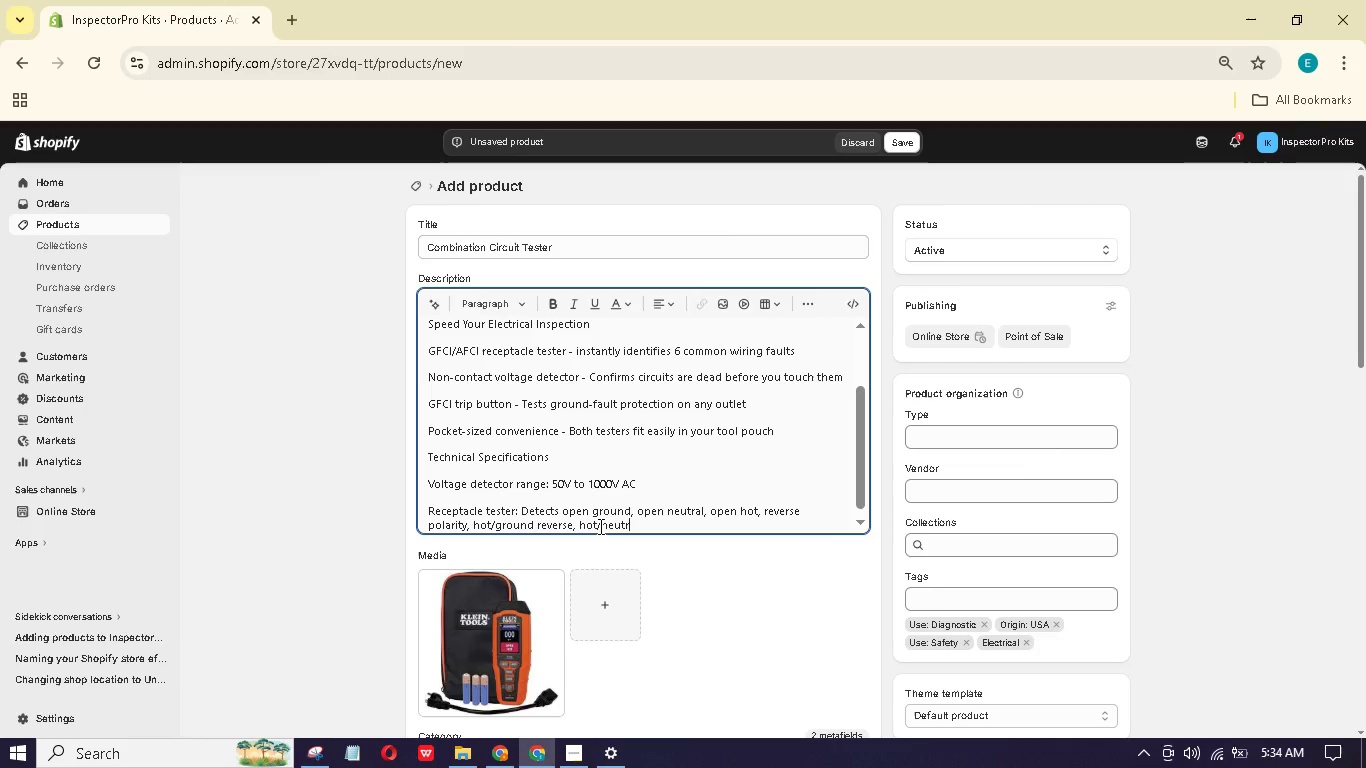 
hold_key(key=S, duration=0.33)
 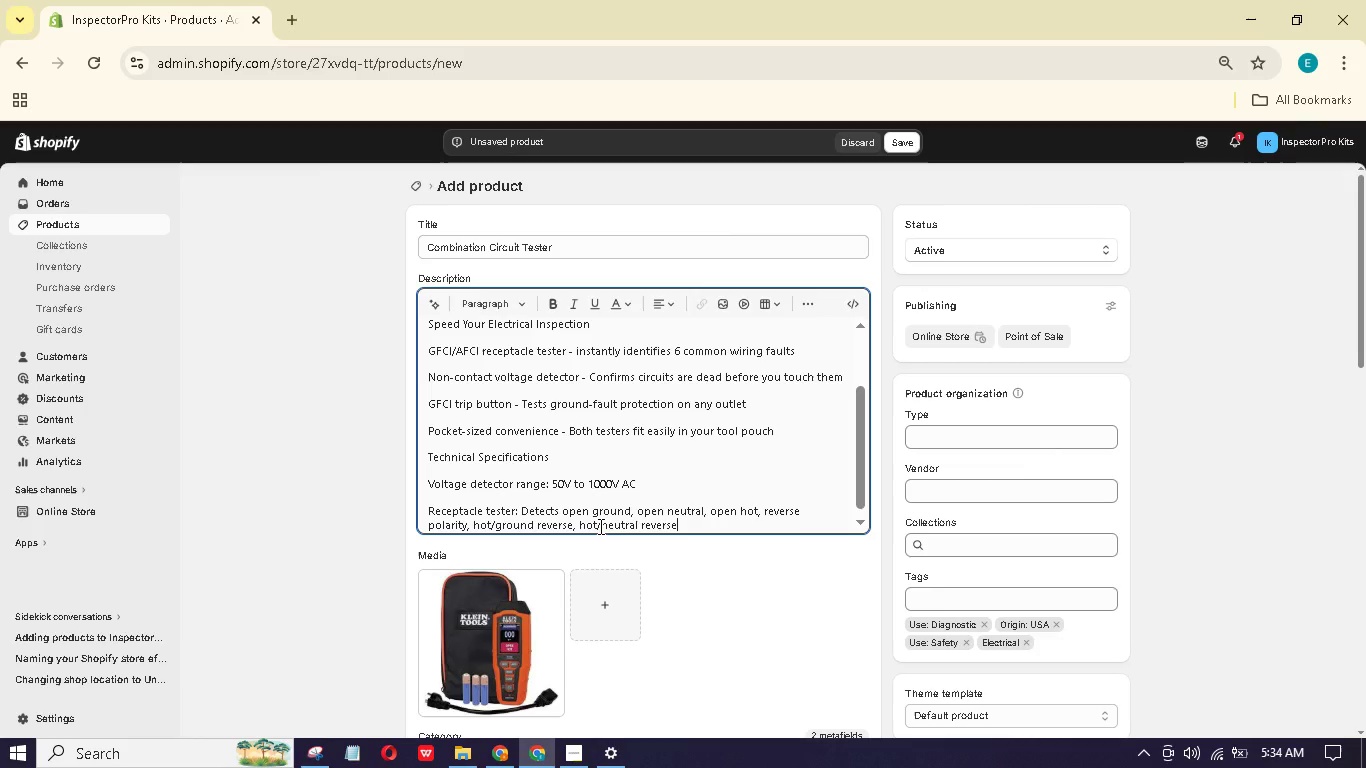 
key(Enter)
 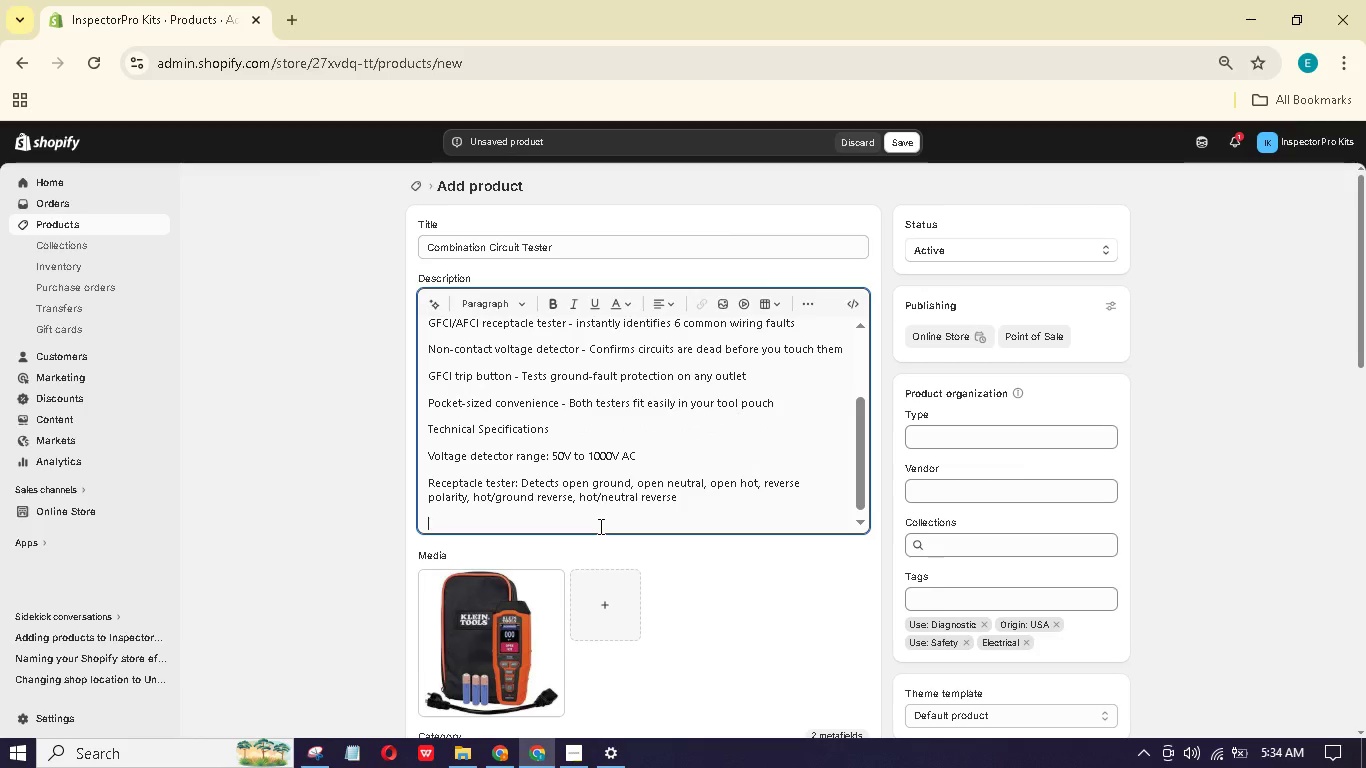 
type(Batteries: Includ (2 AAA for volte dtctor))
 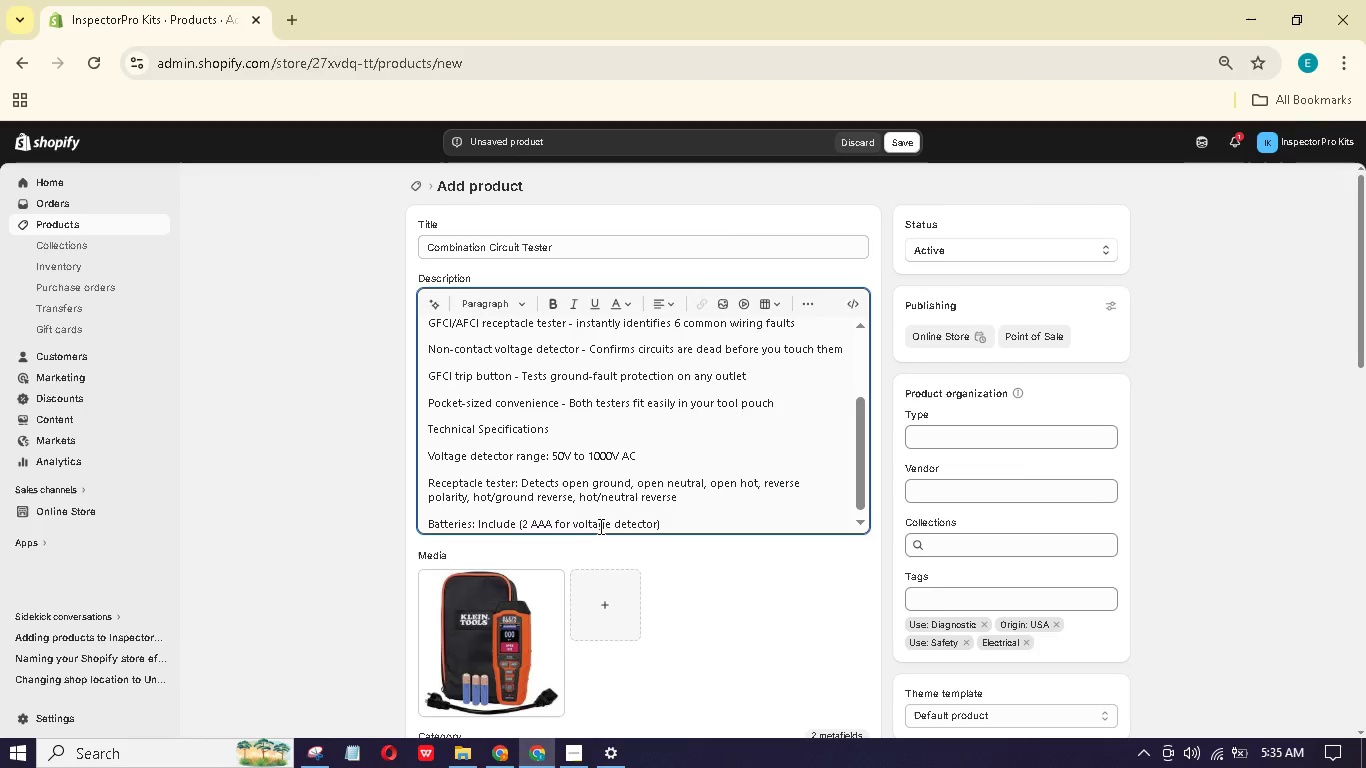 
 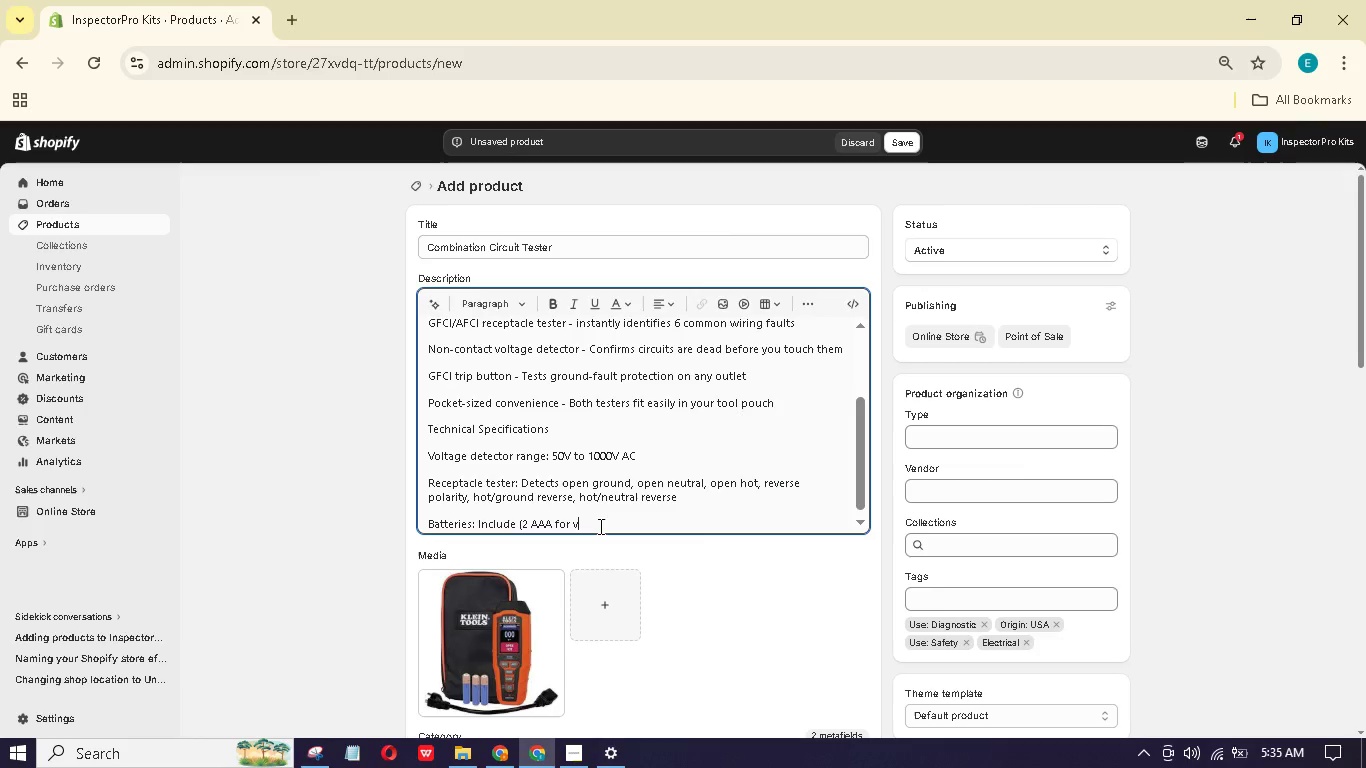 
hold_key(key=G, duration=0.31)
 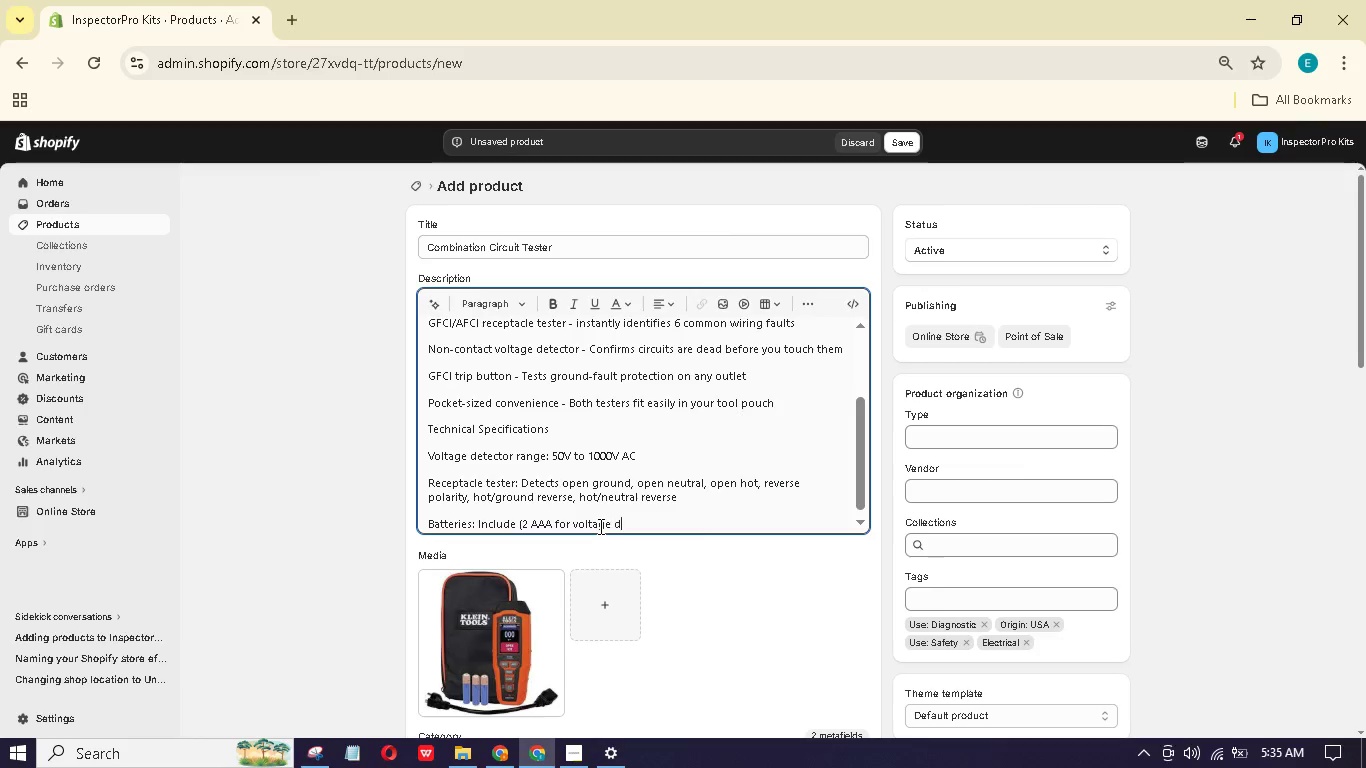 
key(Enter)
 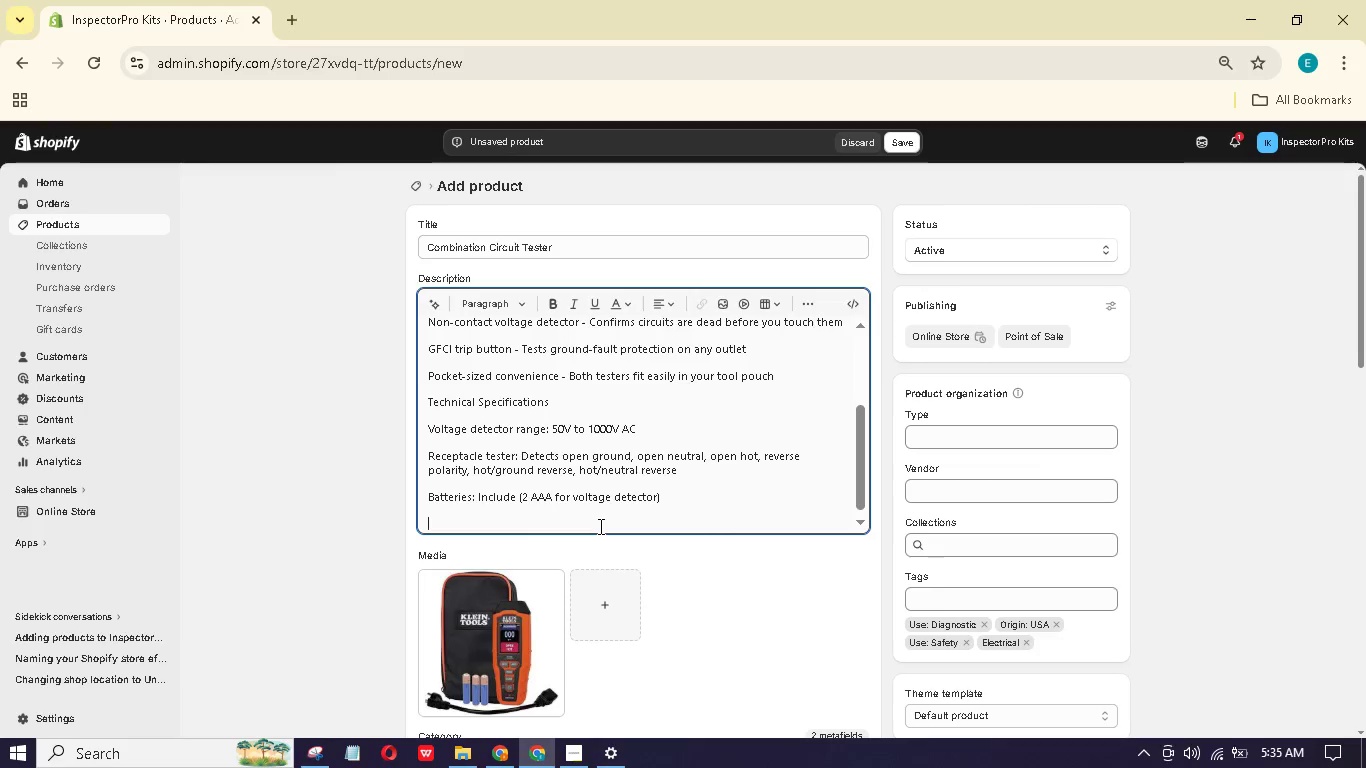 
type(What's in the Box)
 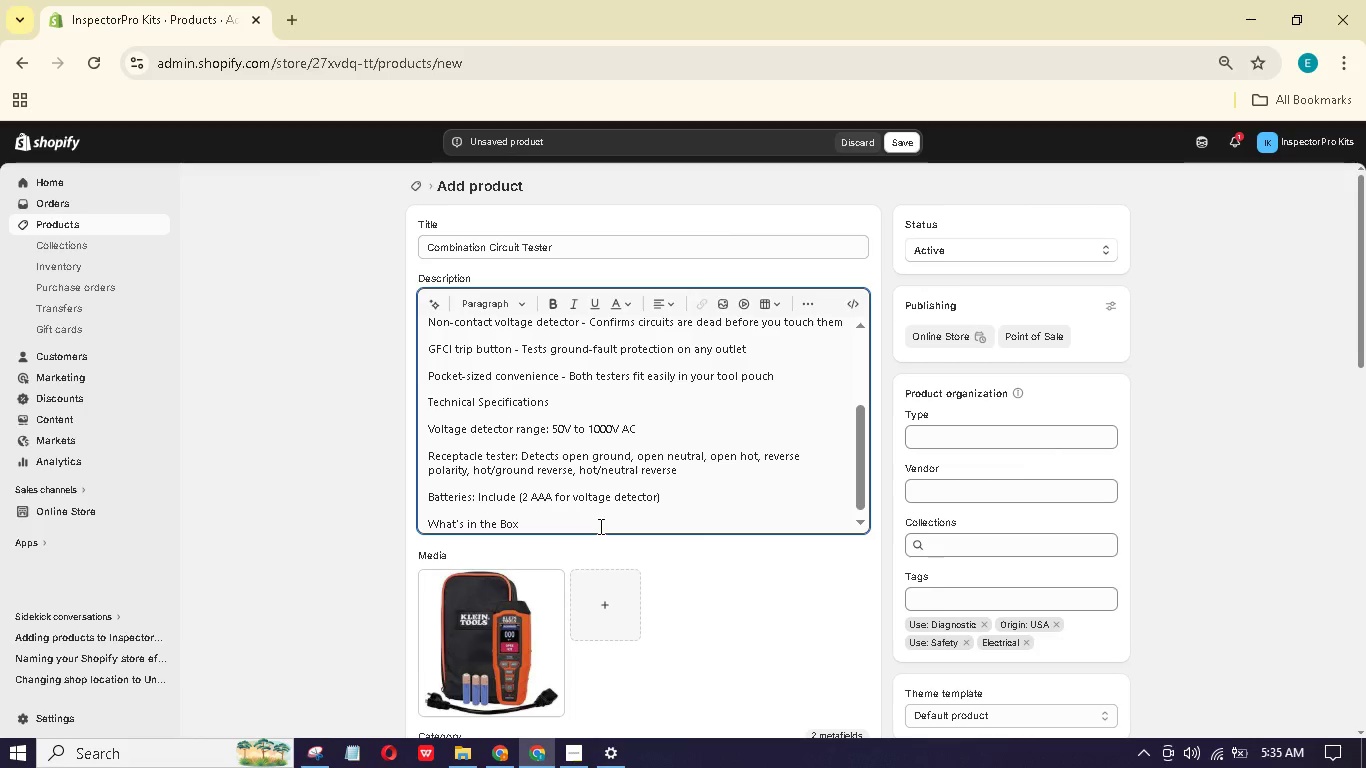 
key(Enter)
 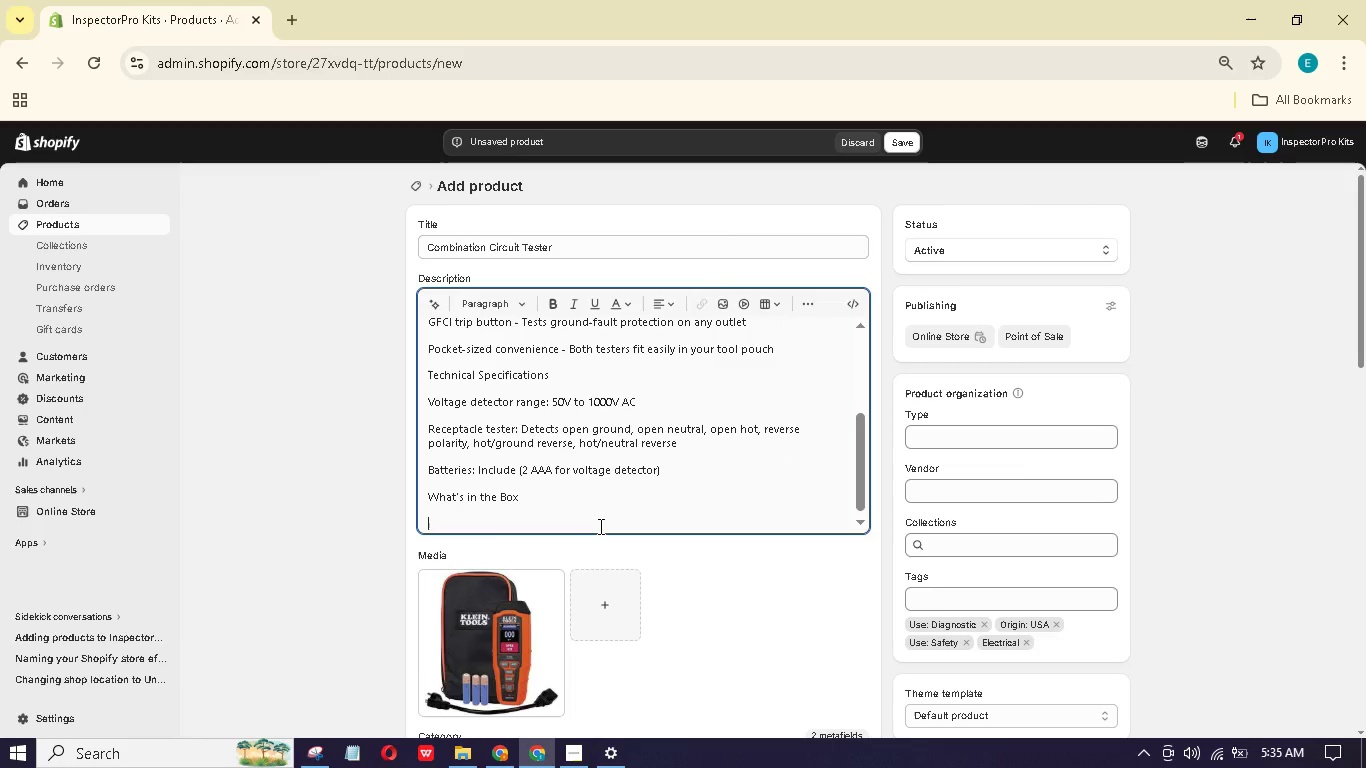 
type(F)
key(Backspace)
type(GFCI/AFCI receptale testr)
 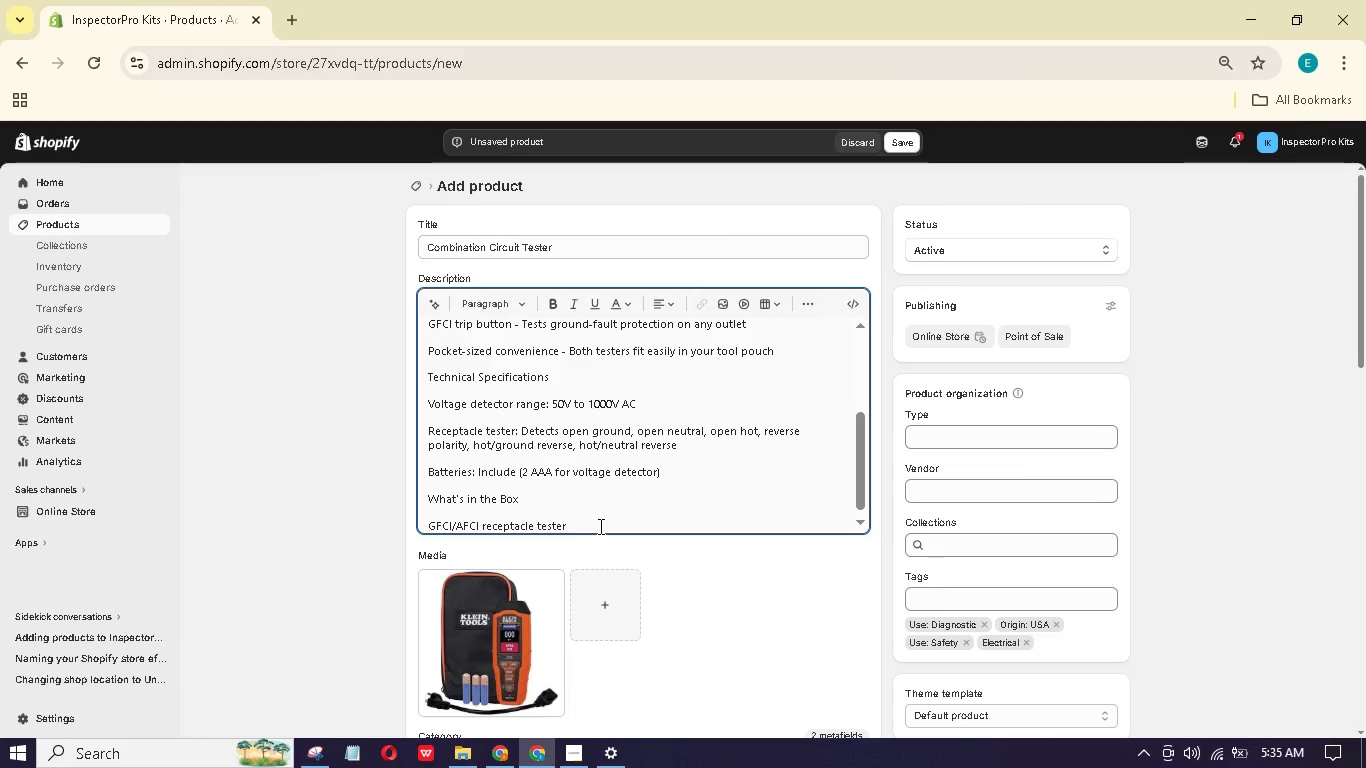 
 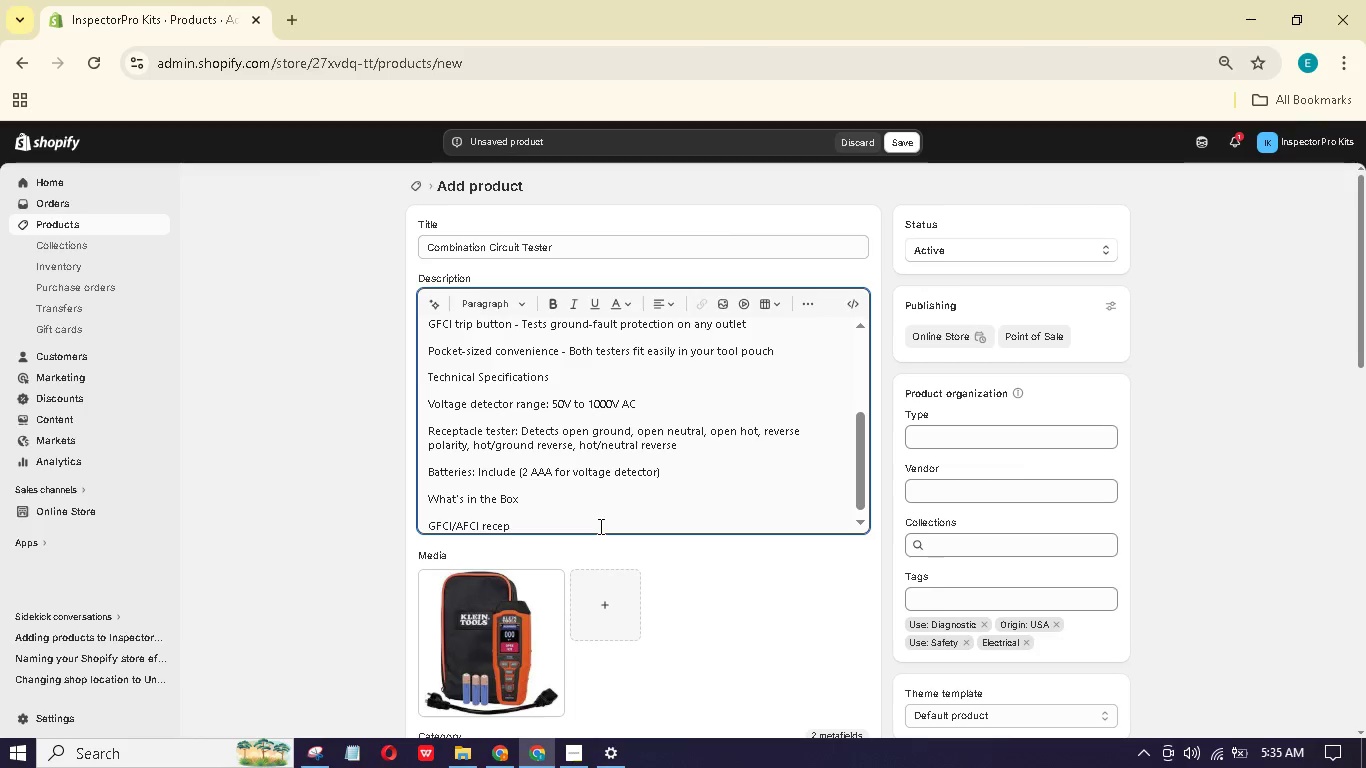 
hold_key(key=E, duration=0.38)
 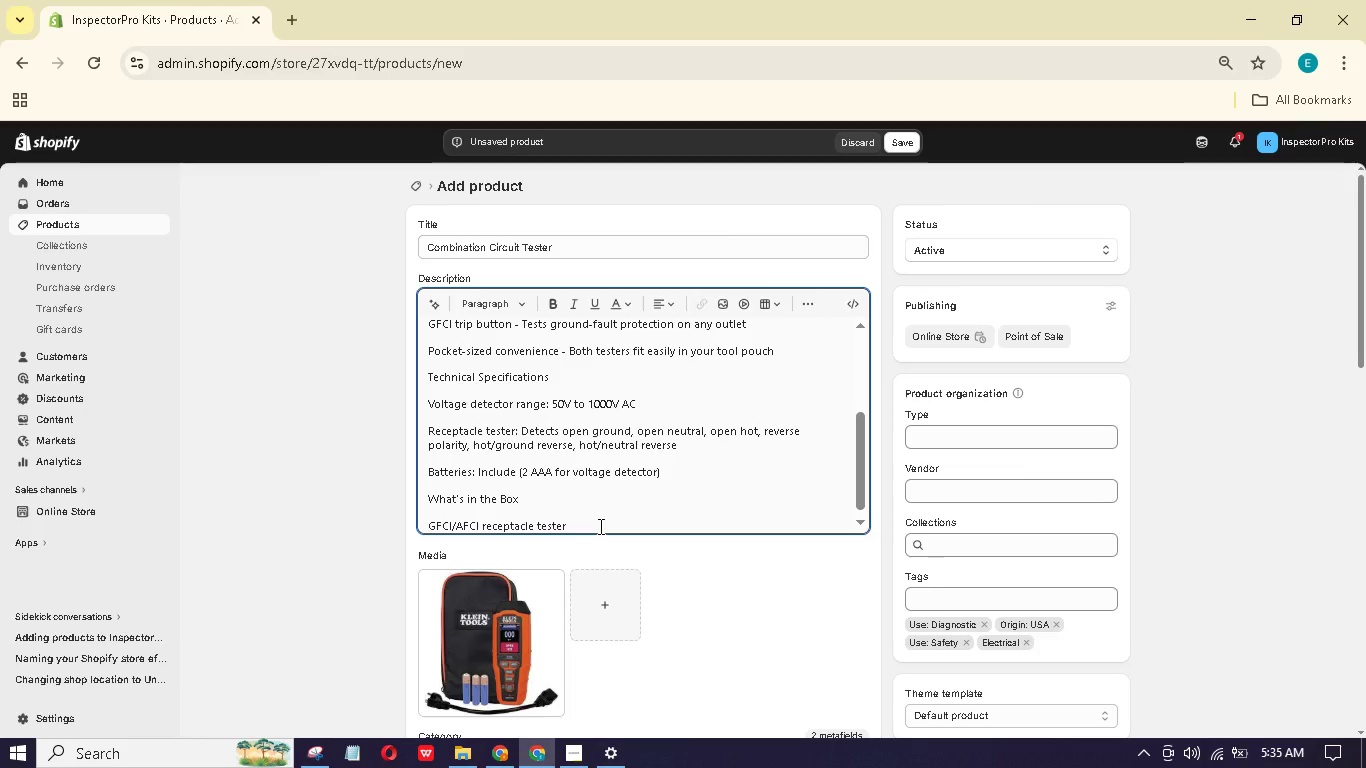 
key(Enter)
 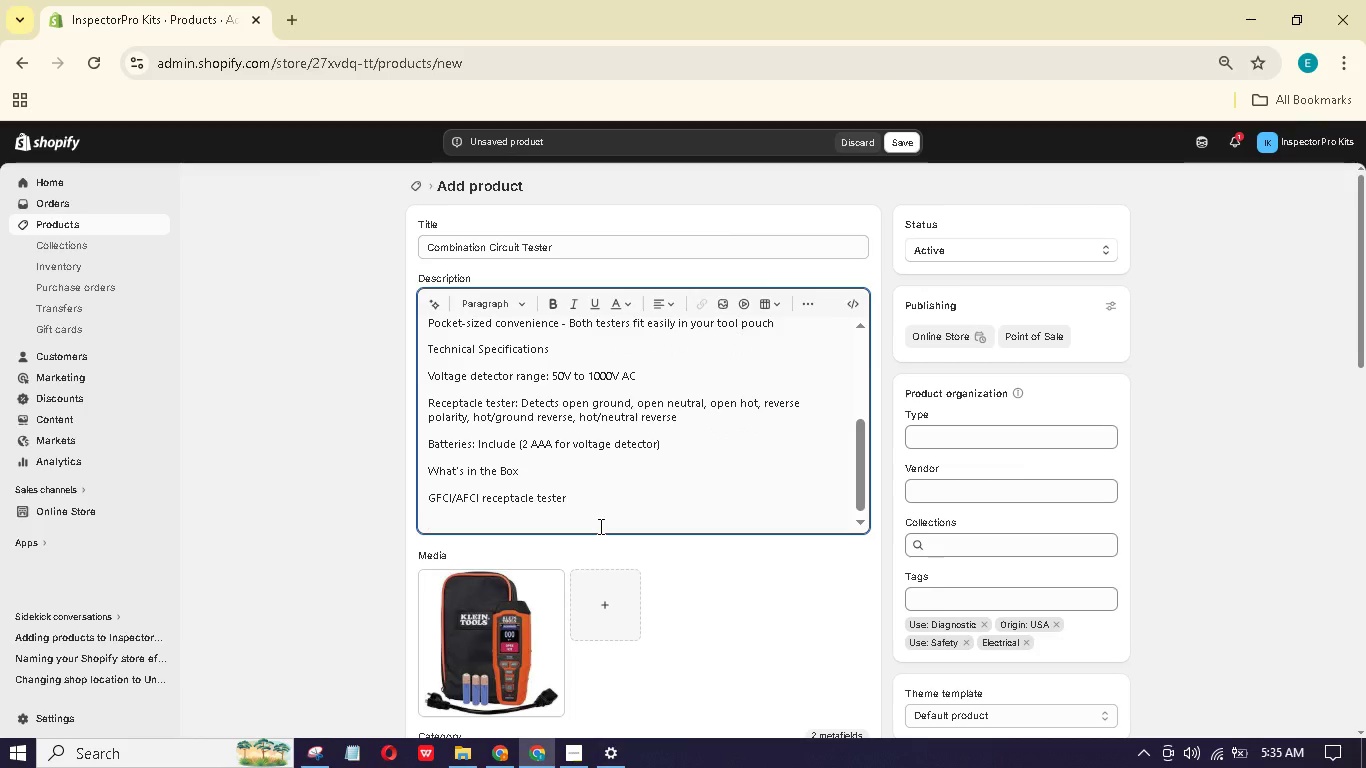 
type(Non-ontact volte etctor)
 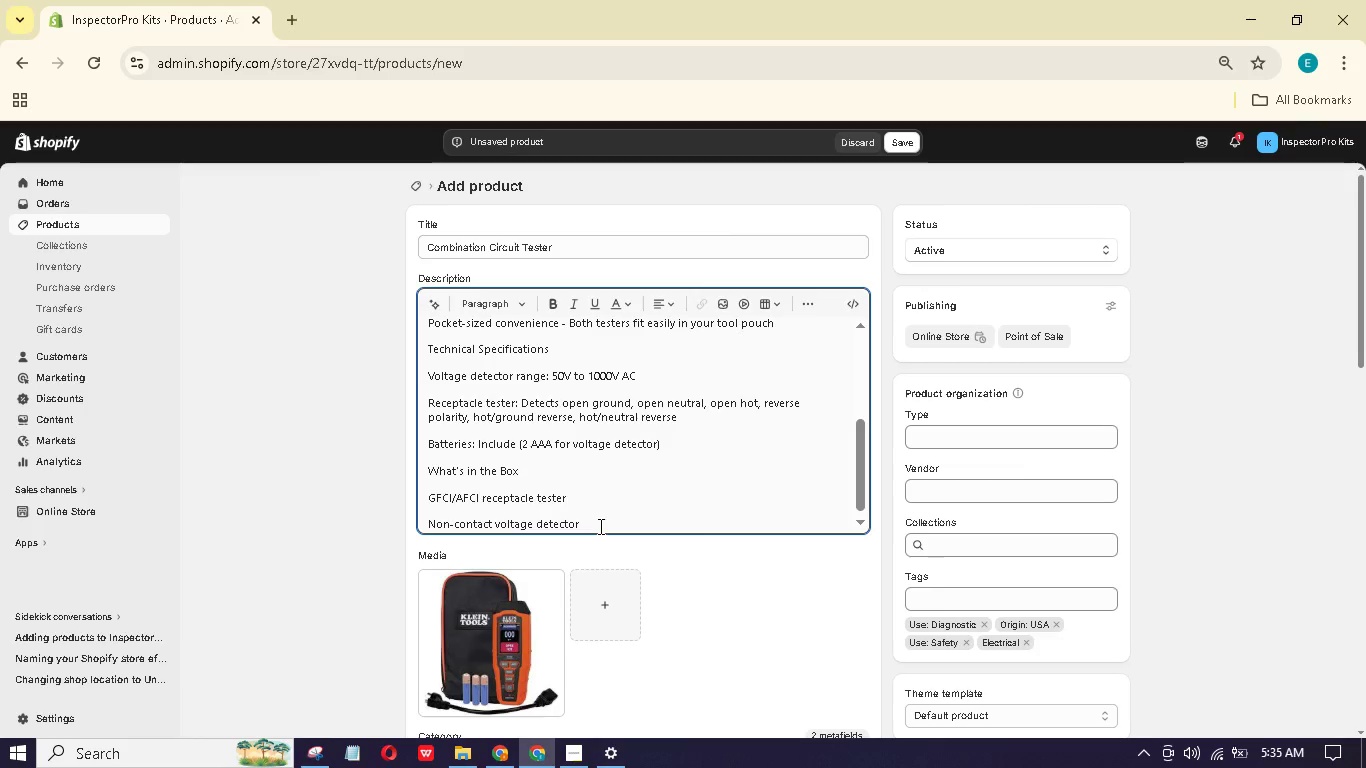 
hold_key(key=G, duration=0.34)
 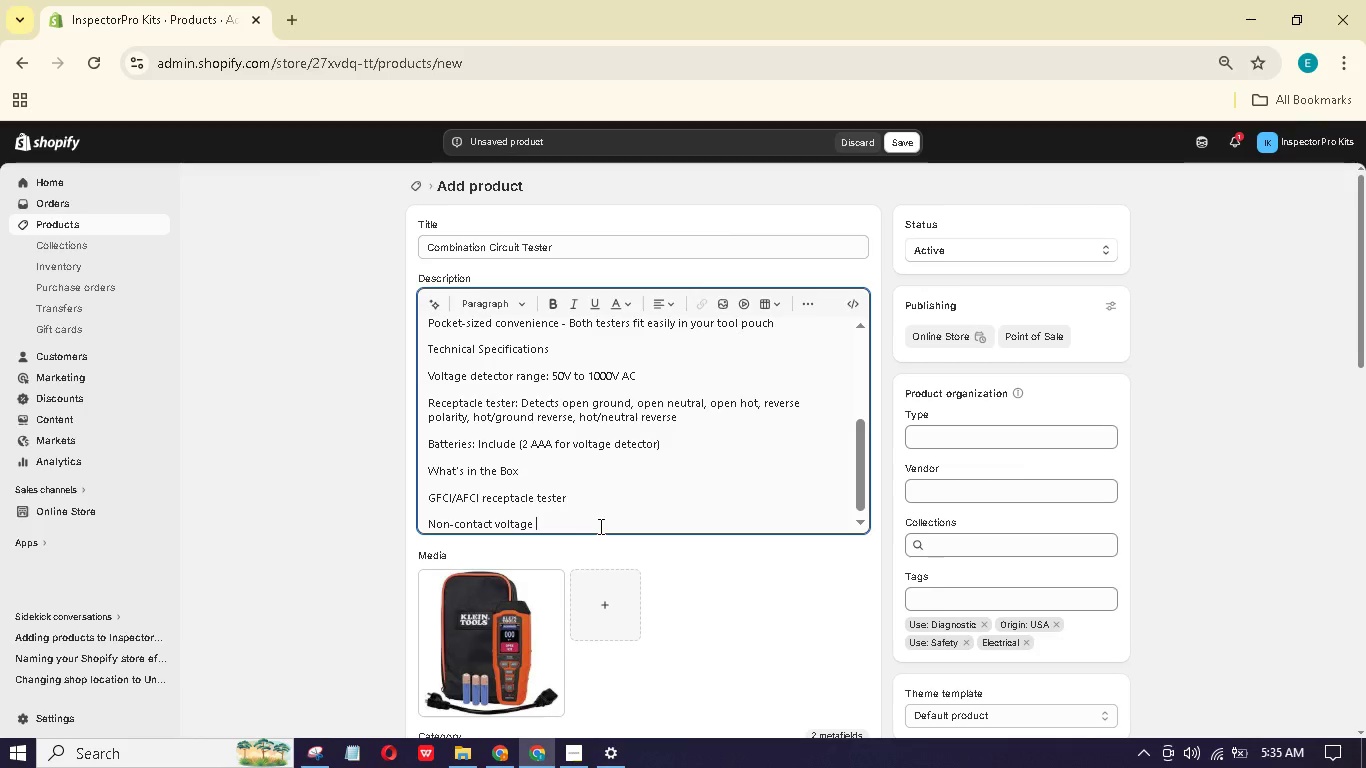 
hold_key(key=D, duration=0.31)
 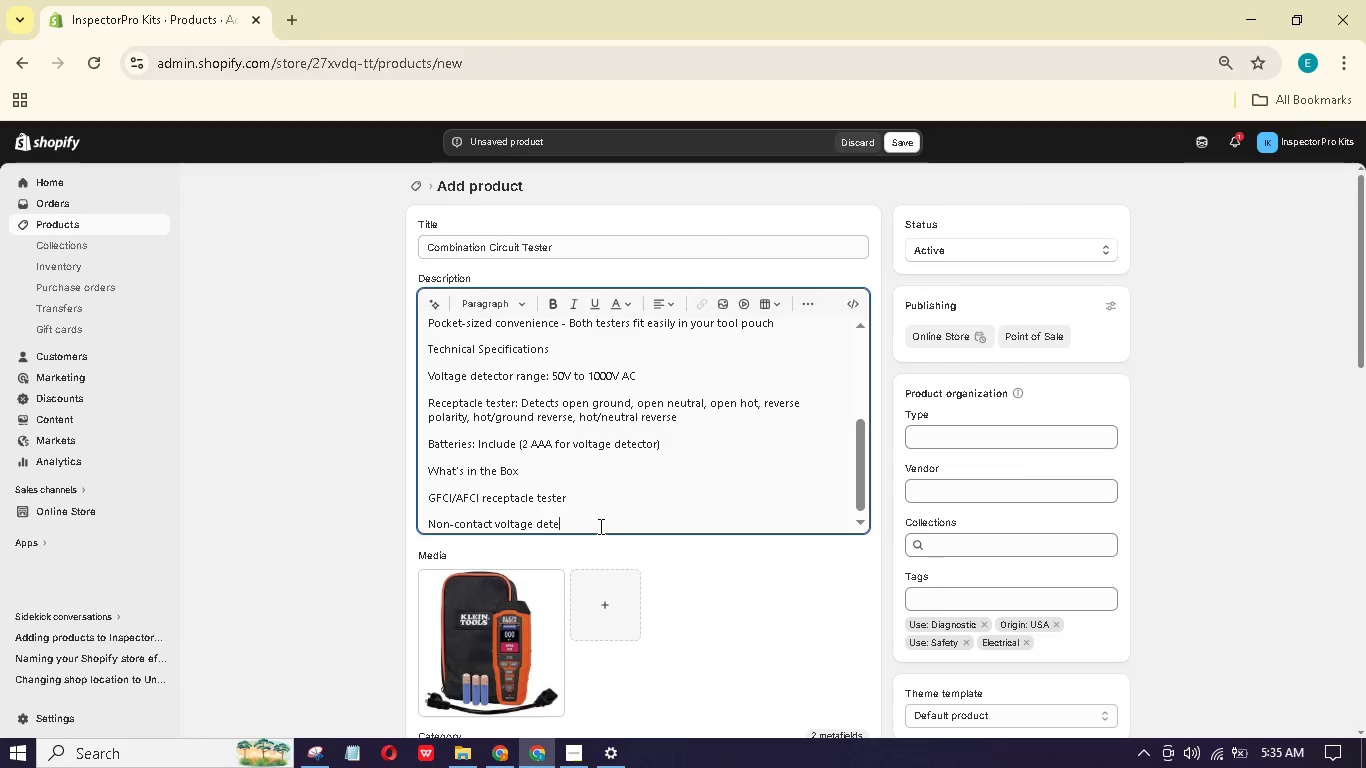 
key(Enter)
 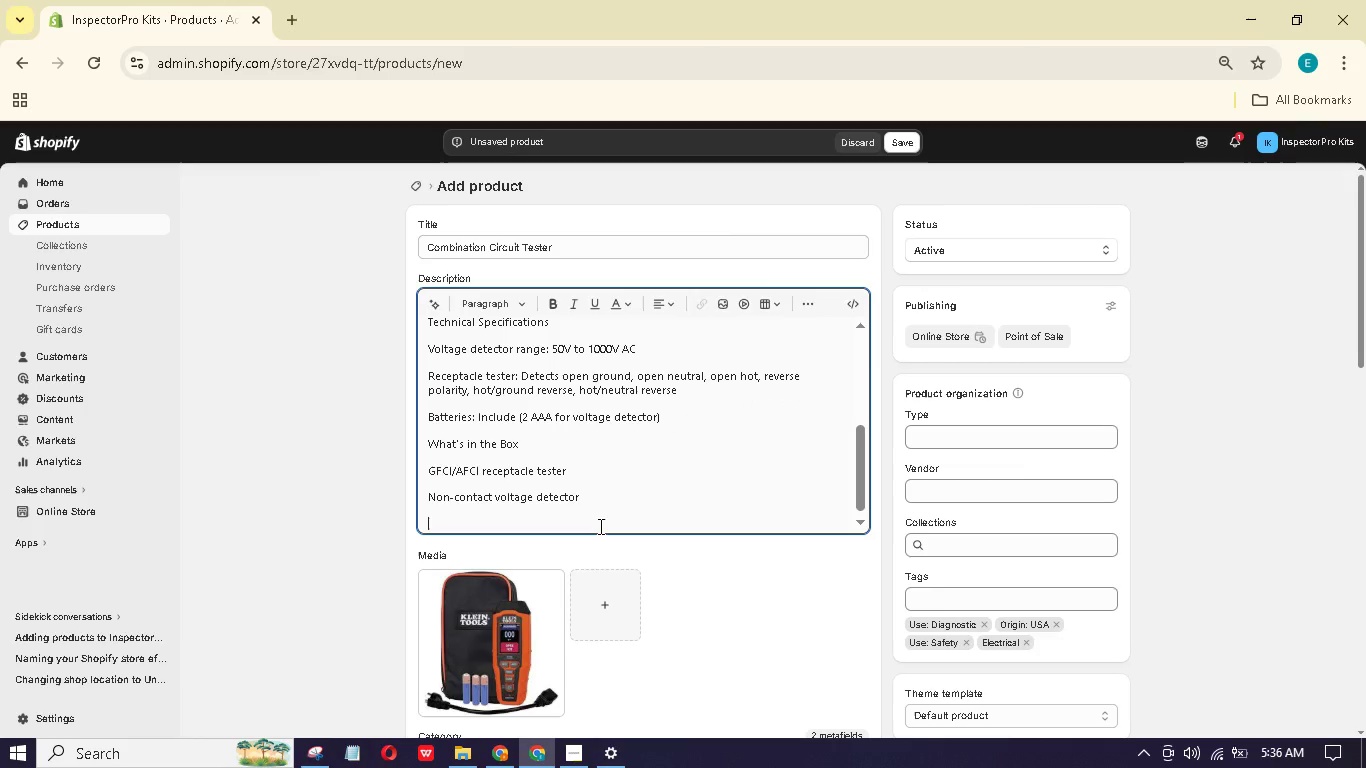 
type(@)
key(Backspace)
type(2 AAA batteris)
 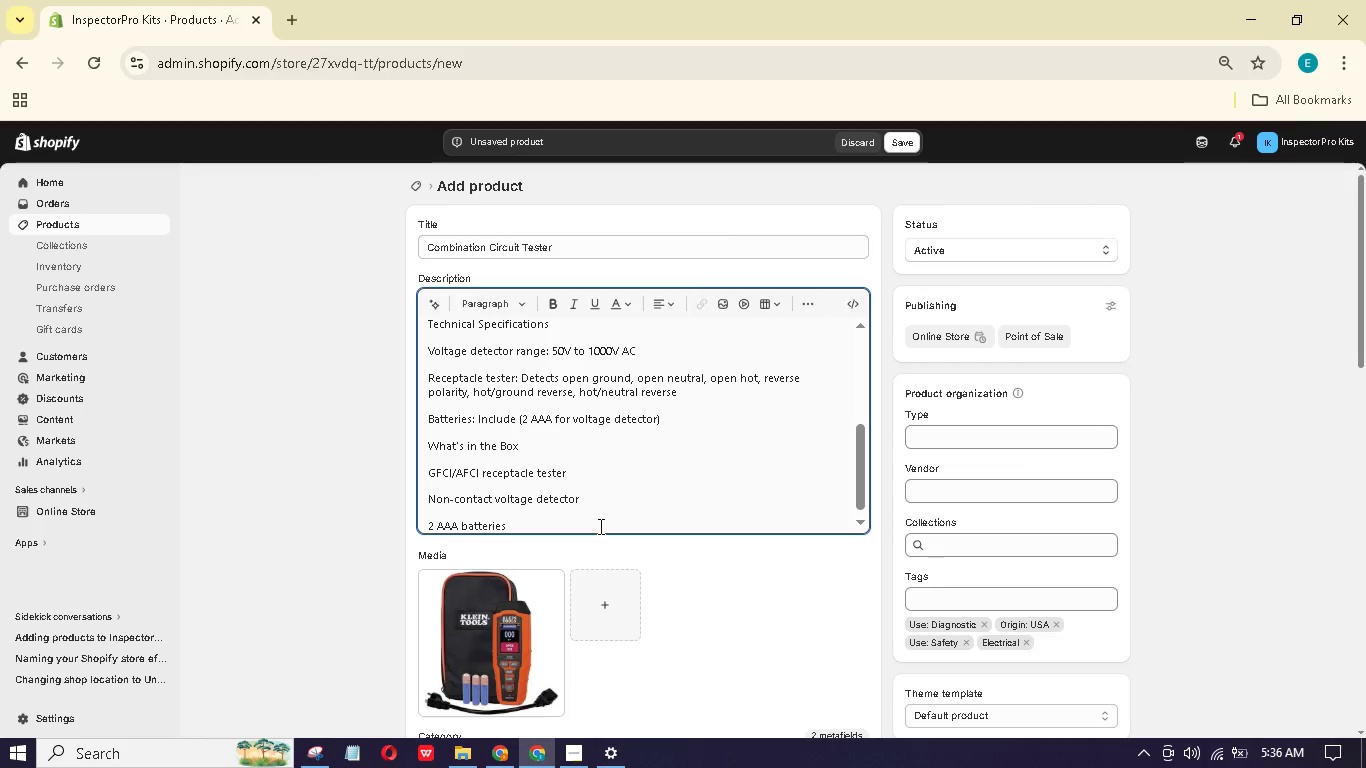 
 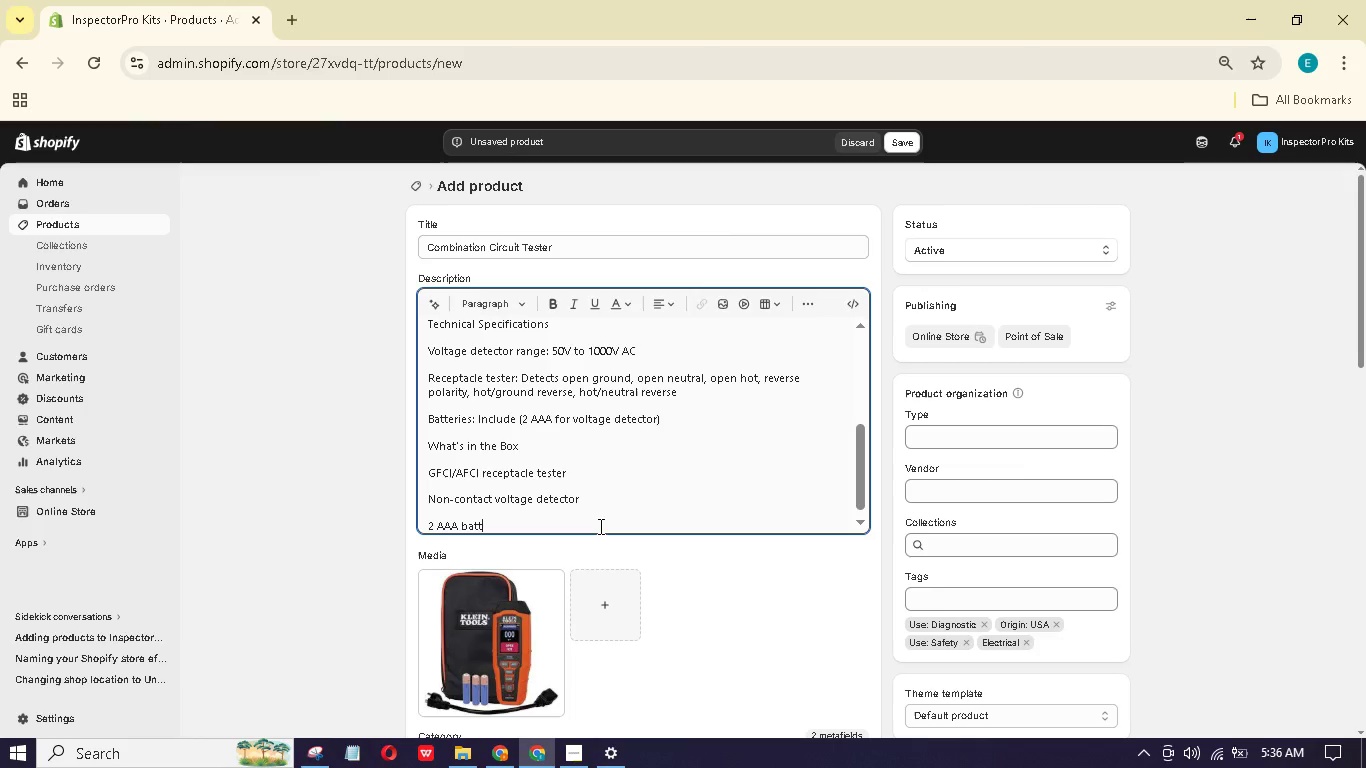 
hold_key(key=E, duration=0.31)
 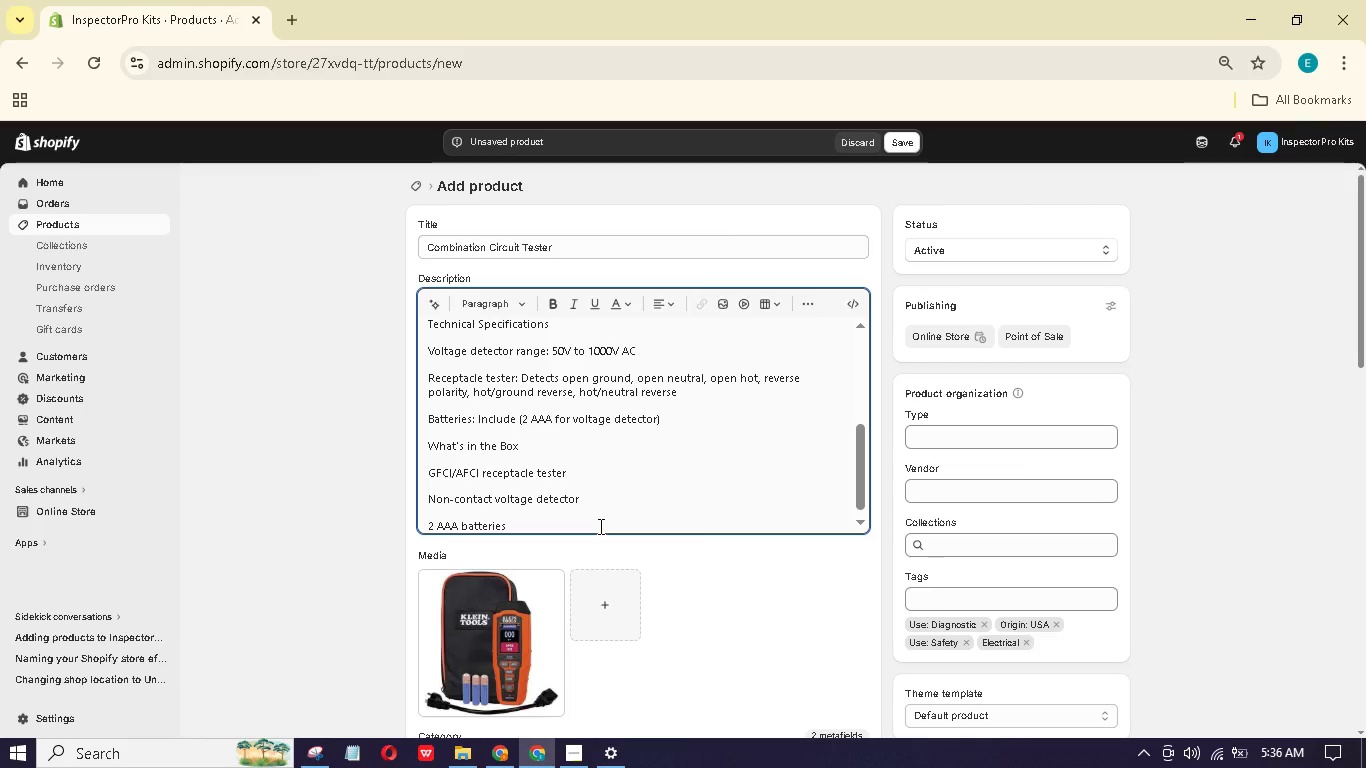 
key(Enter)
 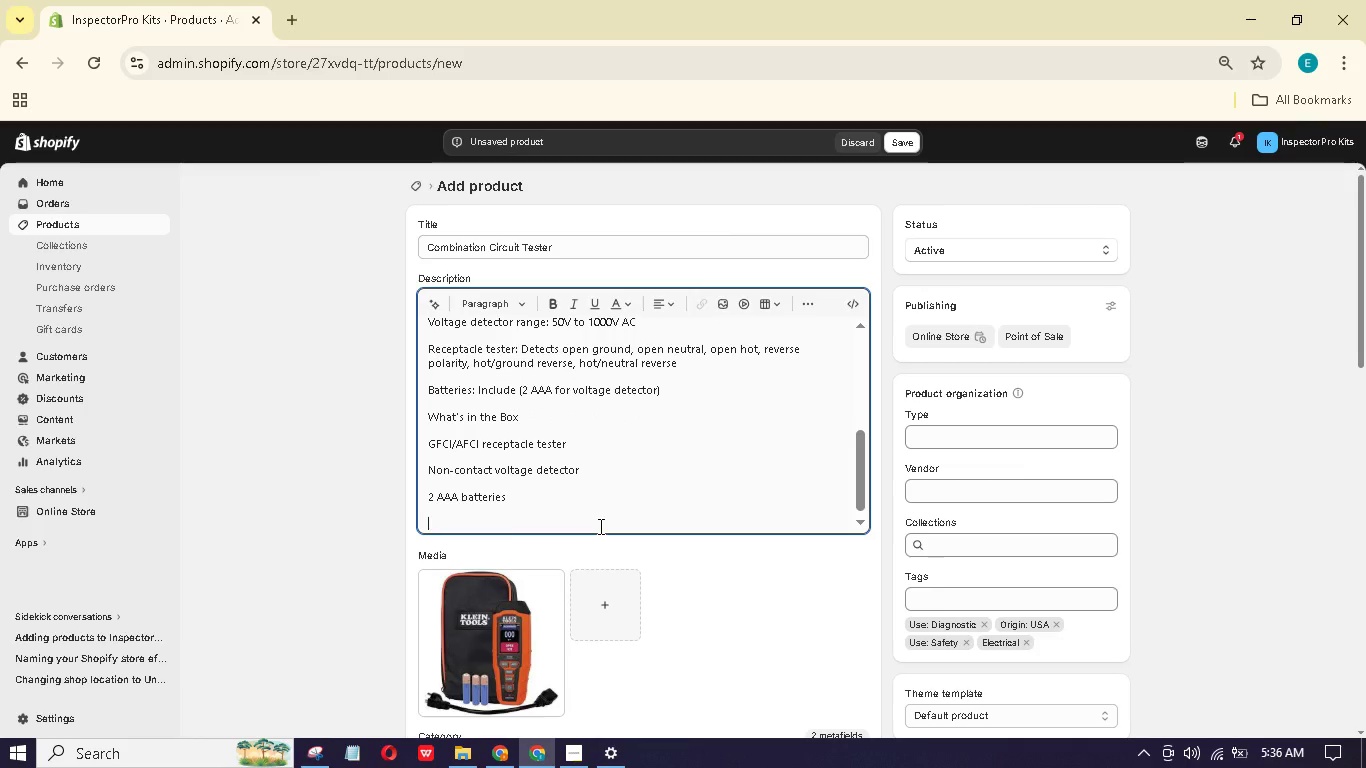 
type(Pockt clip)
 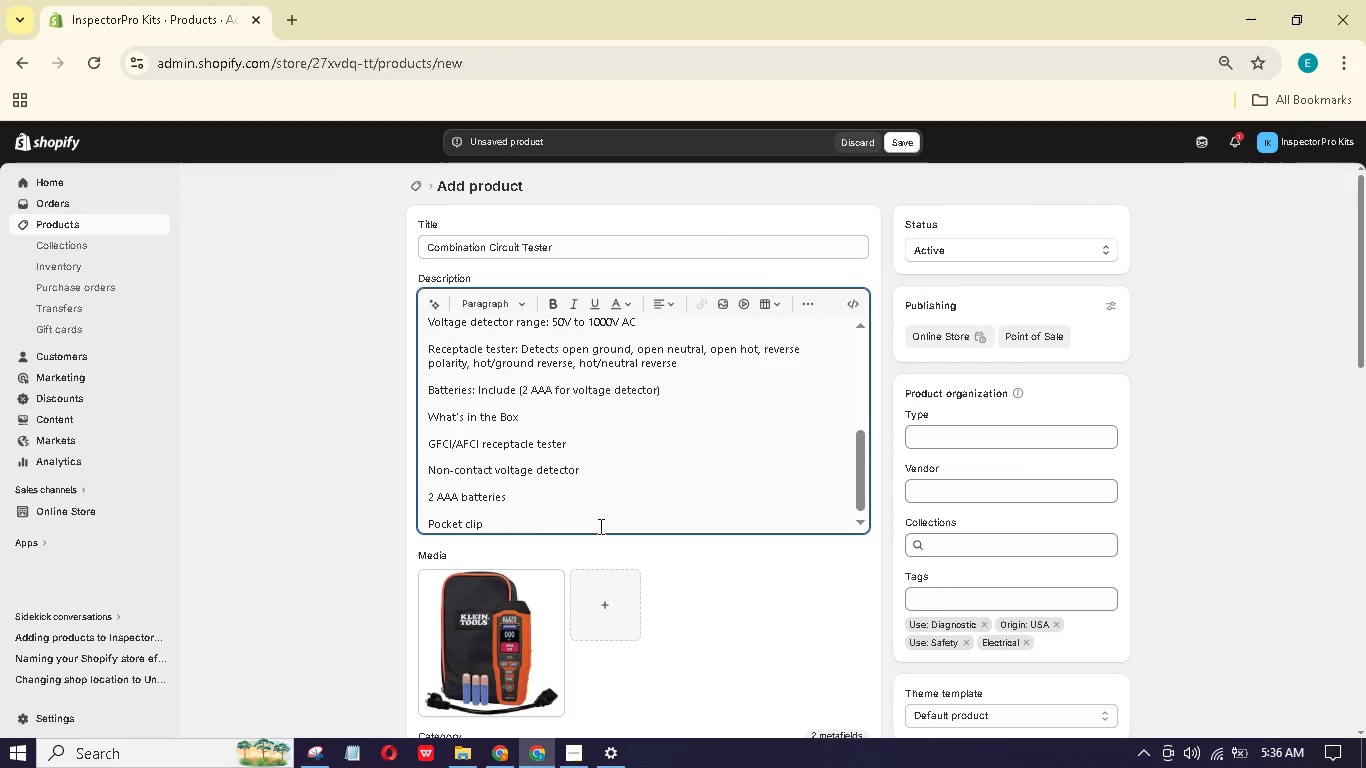 
hold_key(key=E, duration=0.41)
 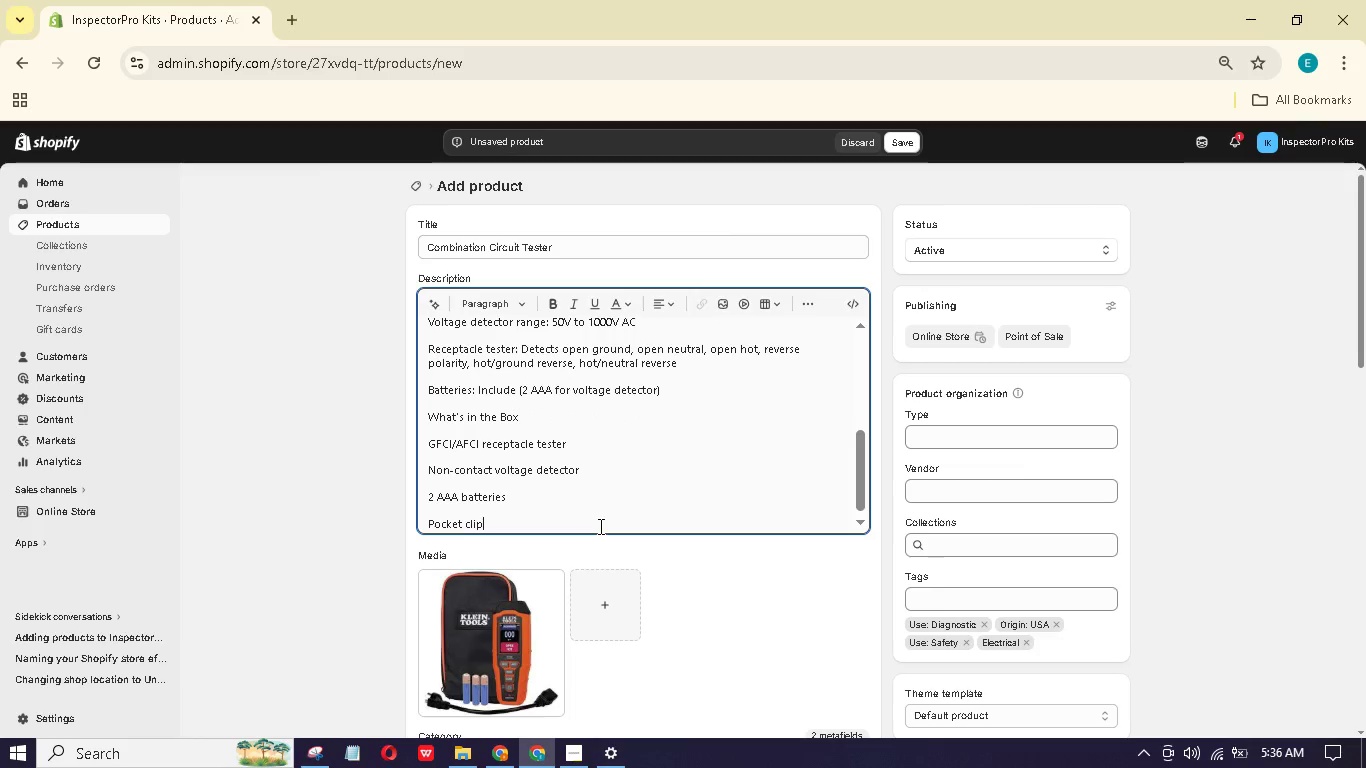 
key(Enter)
 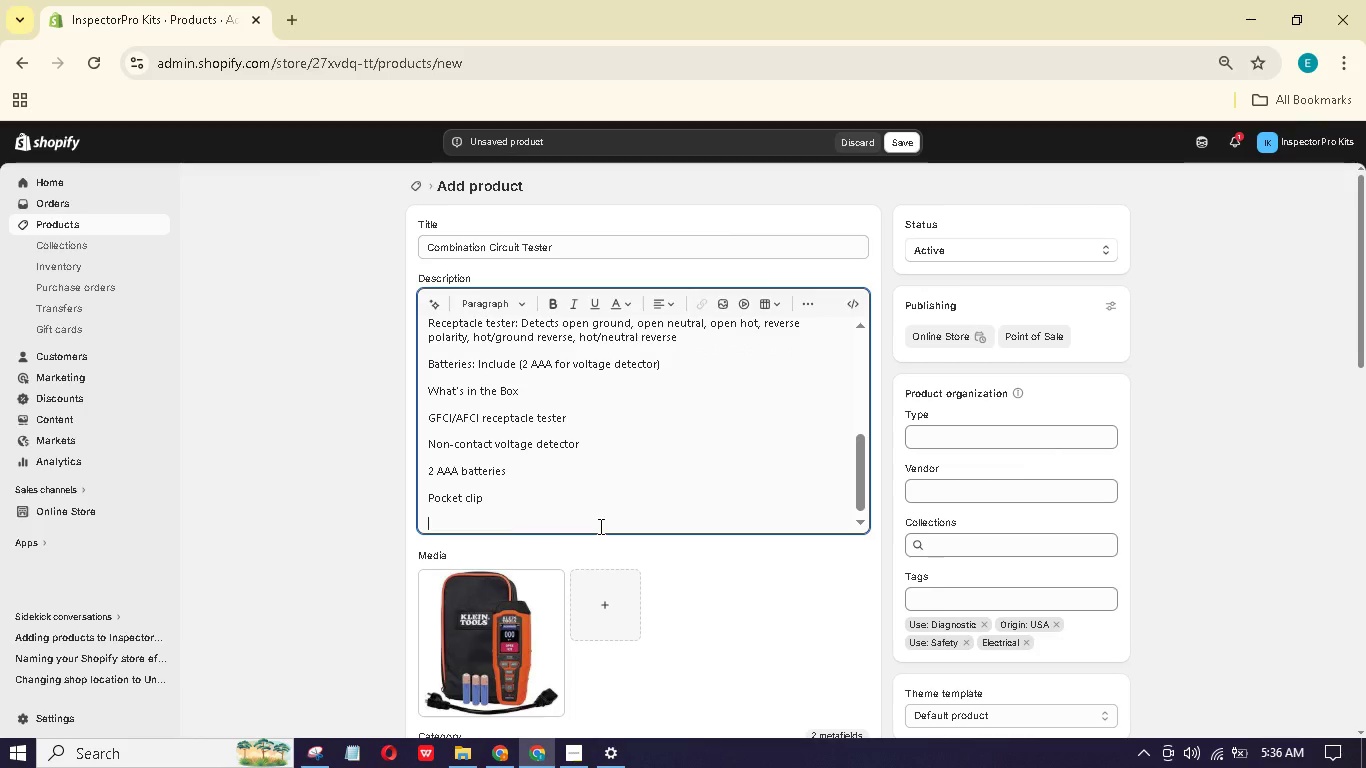 
type(Quick-reference fail)
key(Backspace)
key(Backspace)
type(ult code rd)
 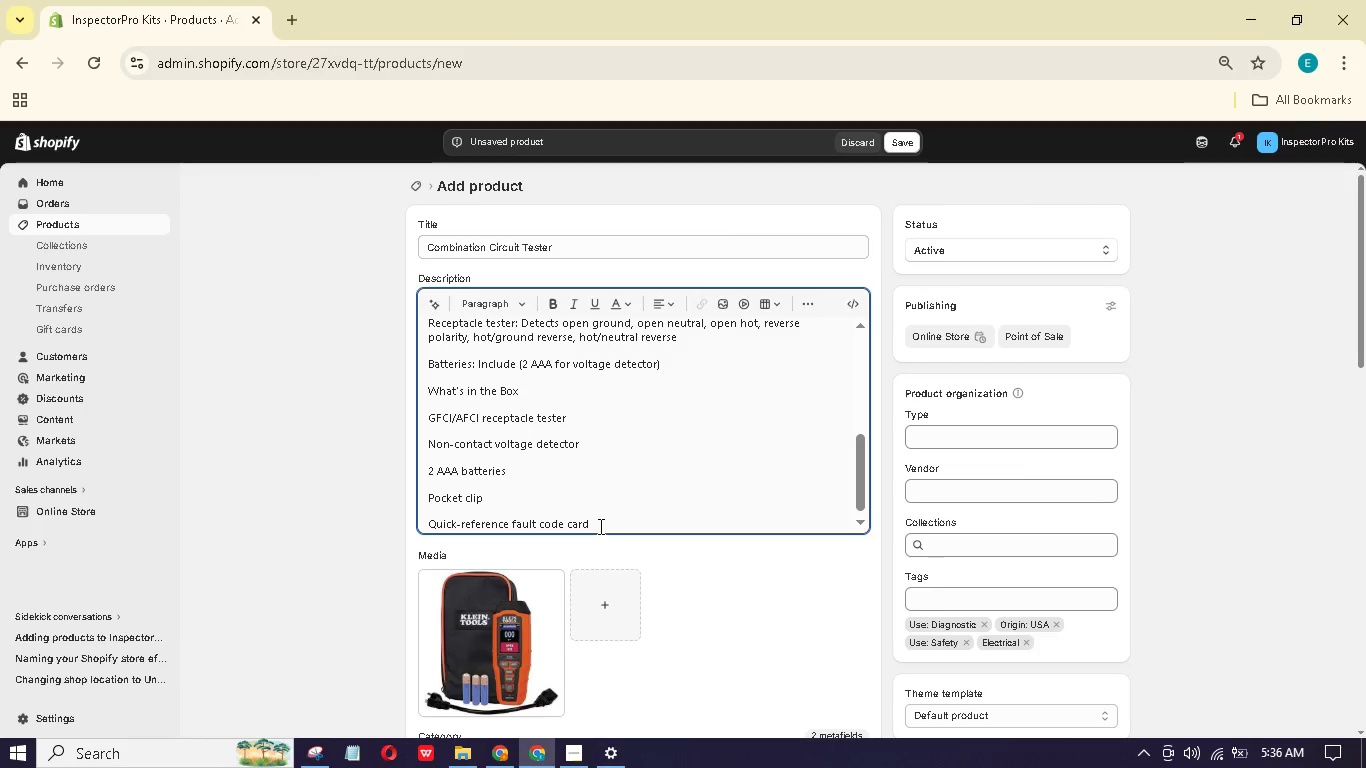 
key(Enter)
 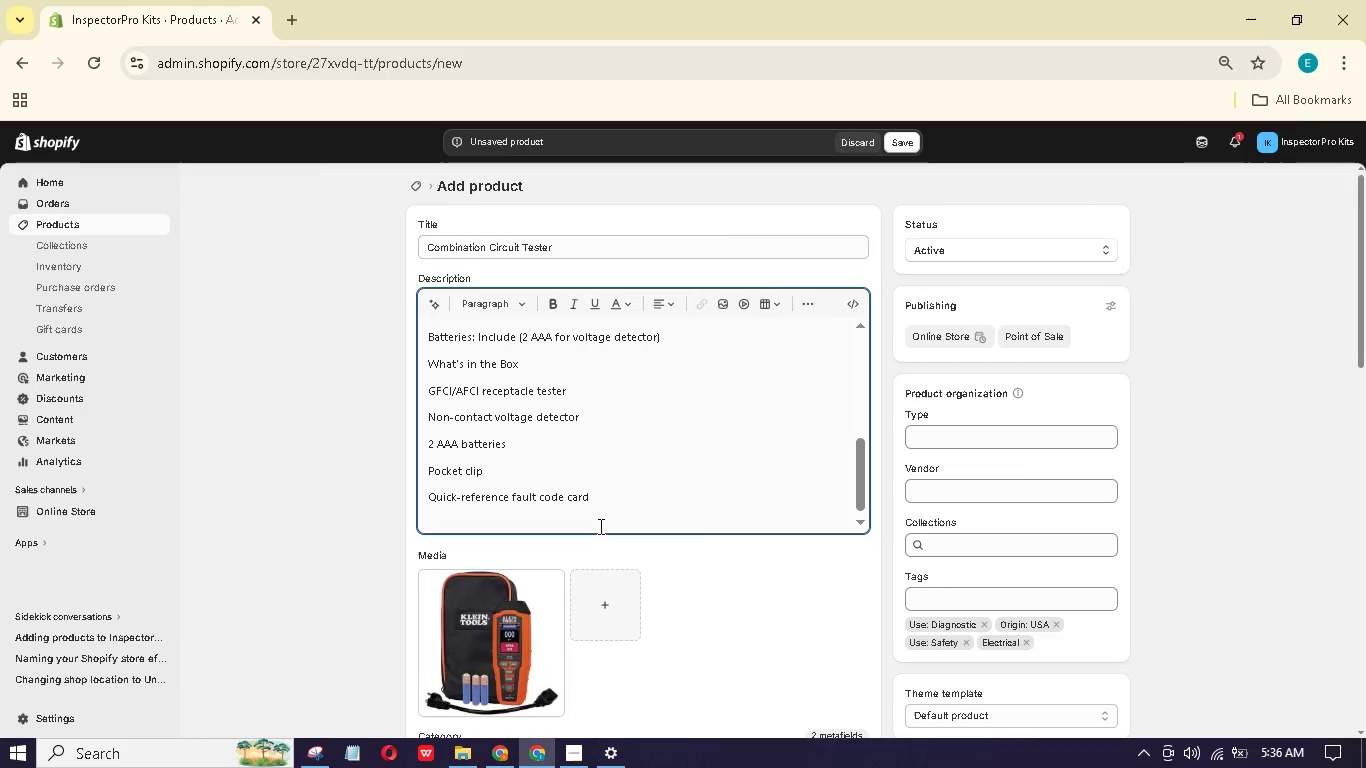 
type(Wo t)
key(Backspace)
type(Thi i)
key(Backspace)
type(s For)
 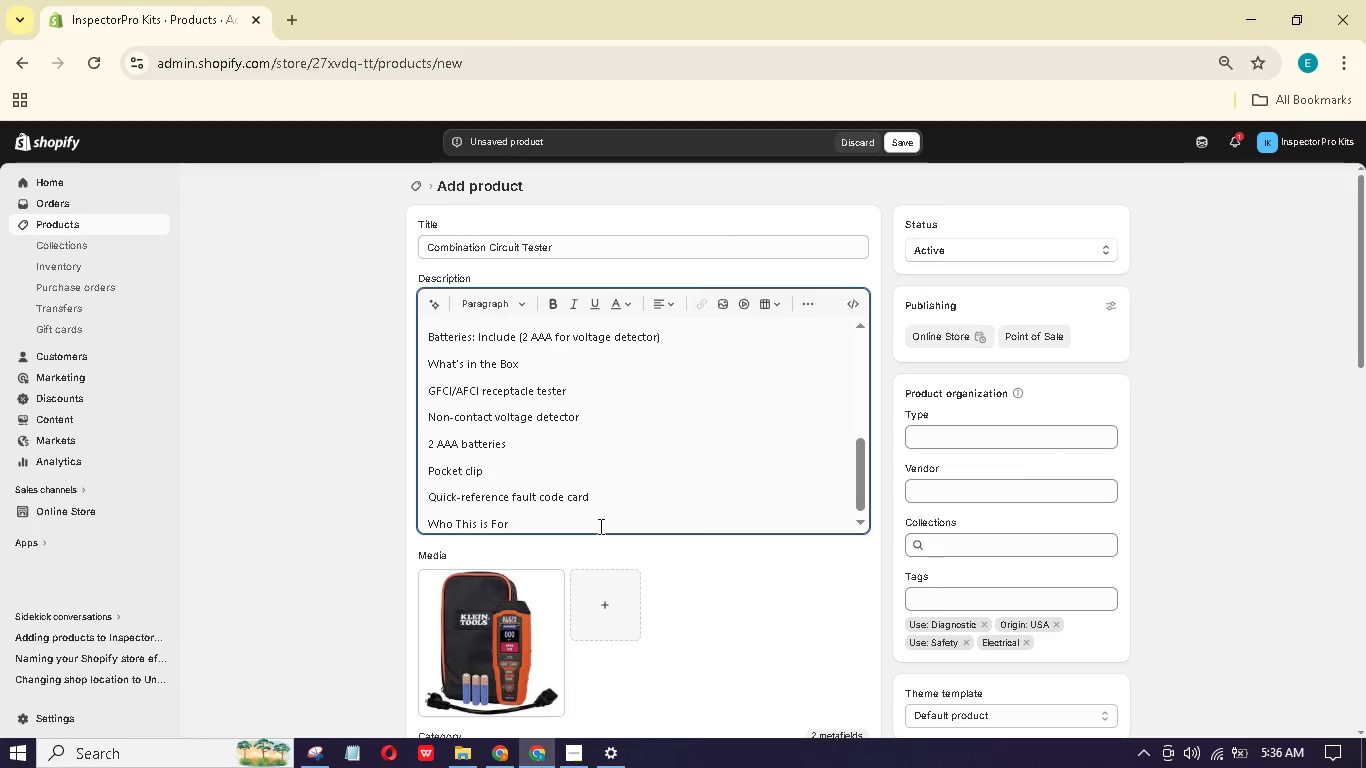 
 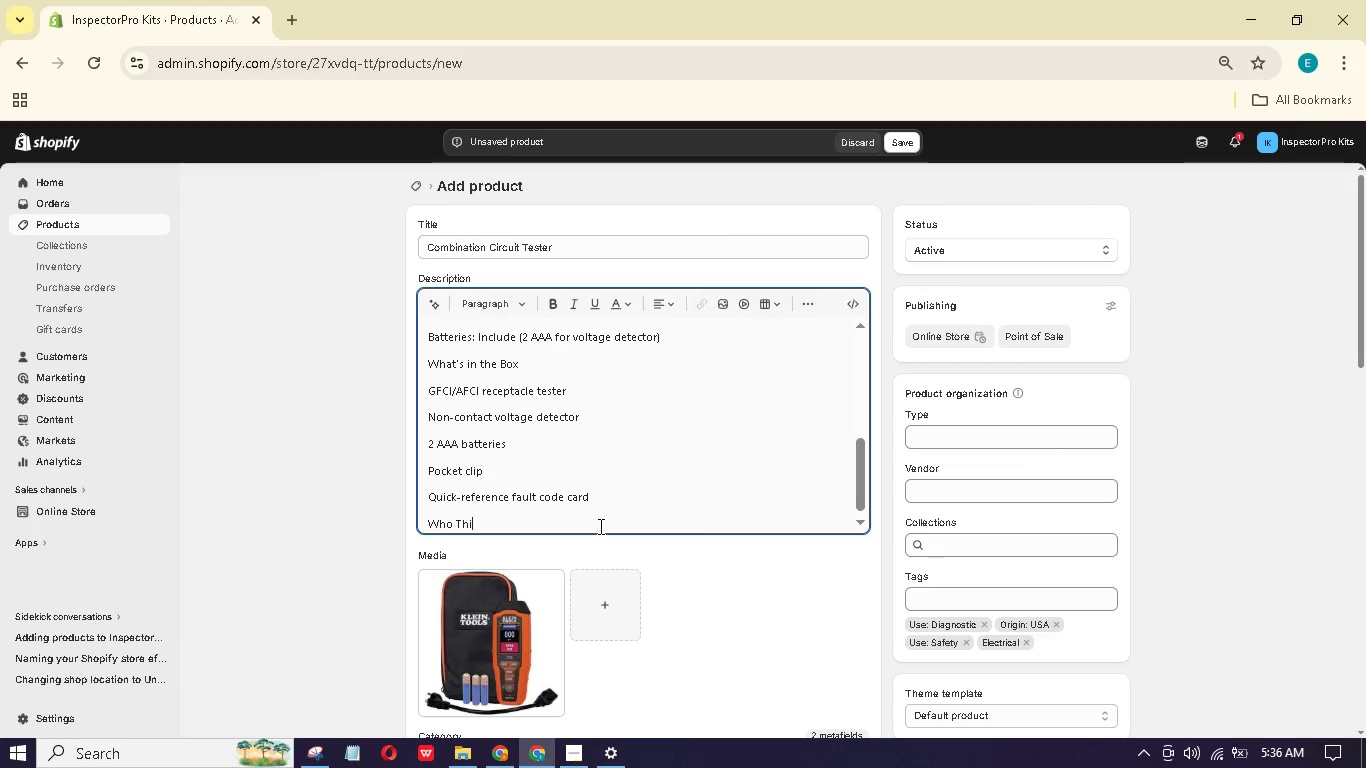 
hold_key(key=D, duration=0.38)
 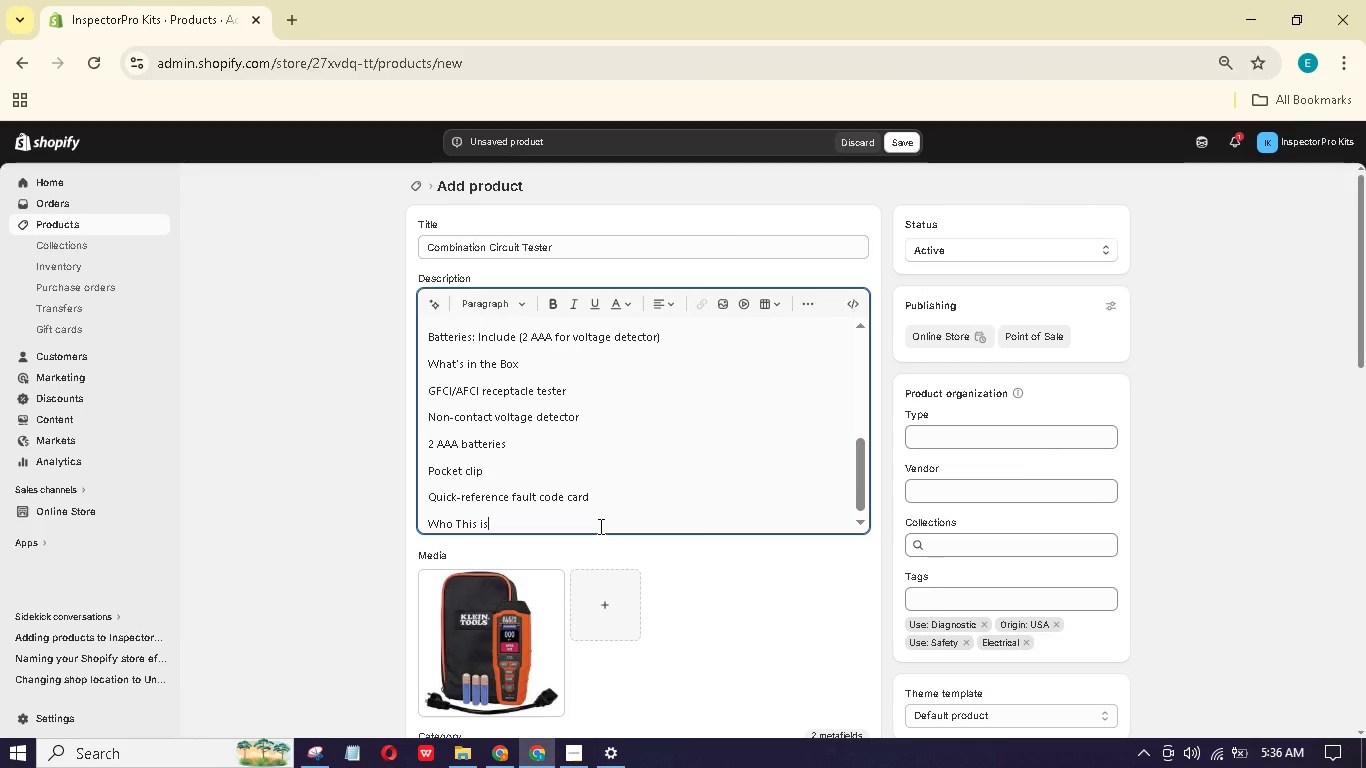 
key(Enter)
 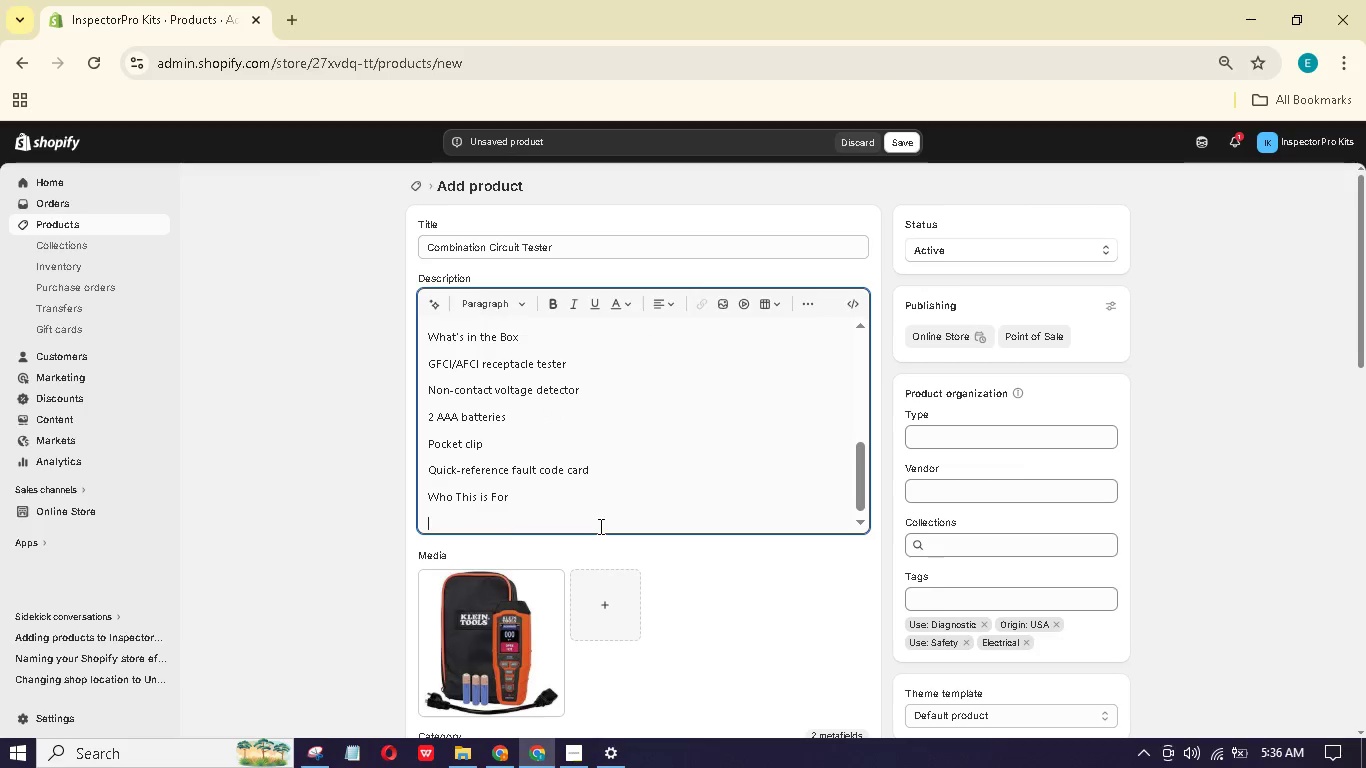 
hold_key(key=ShiftLeft, duration=1.39)
 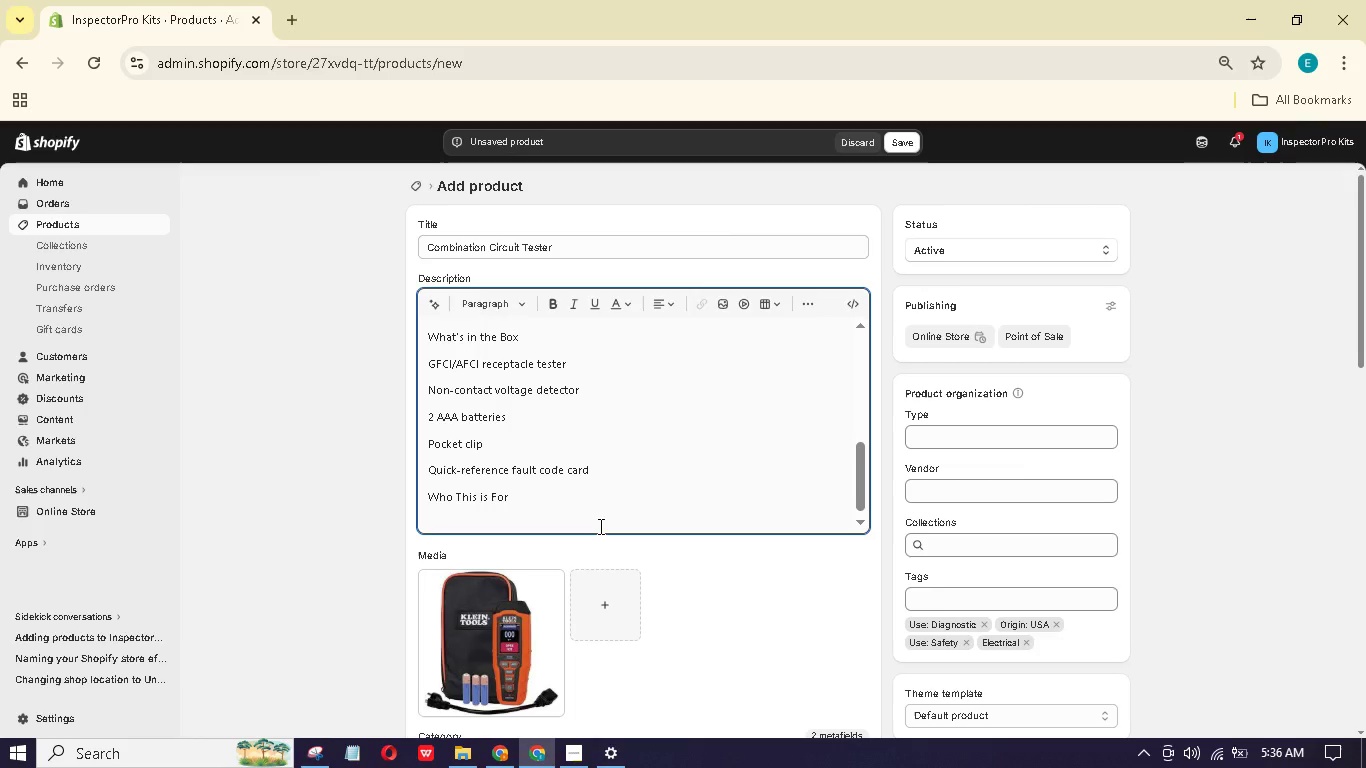 
hold_key(key=ShiftLeft, duration=1.51)
 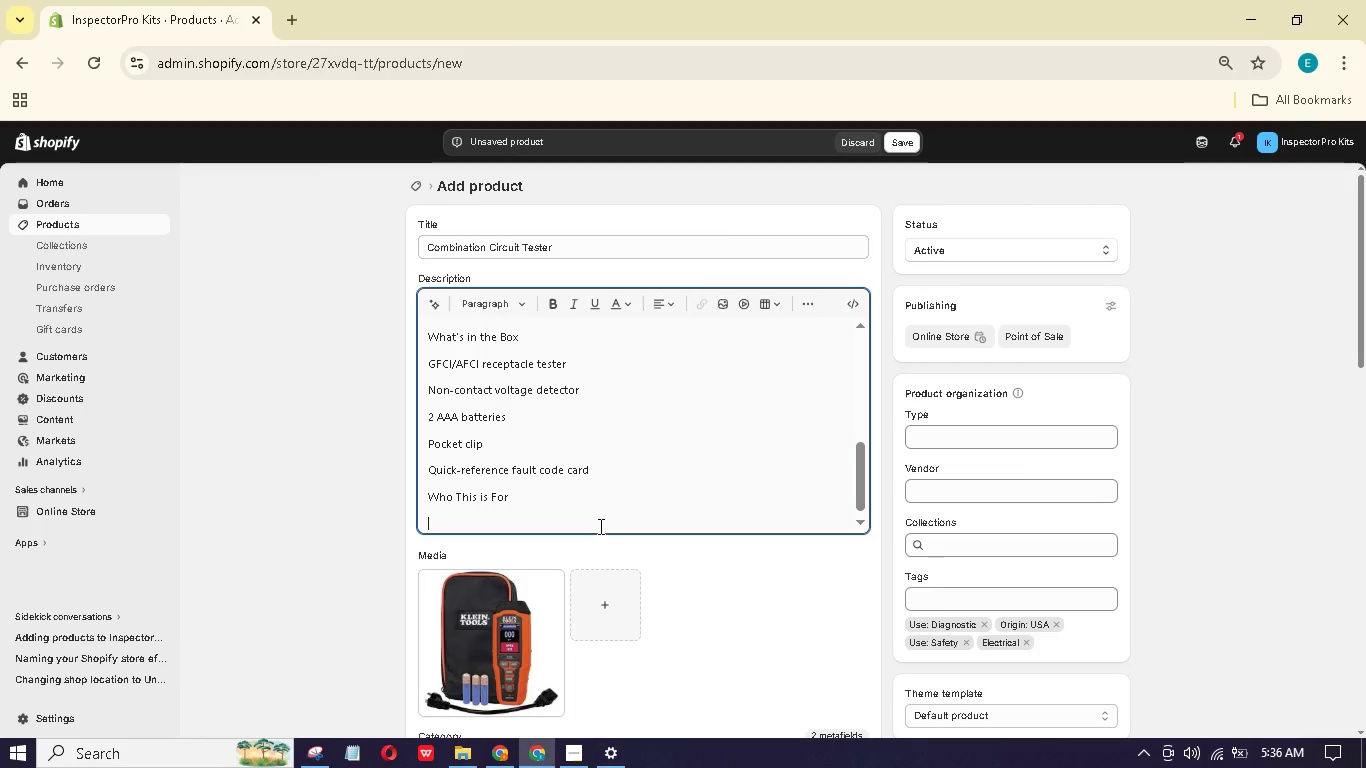 
type(Hom nspectors vrifying electricl sey)
 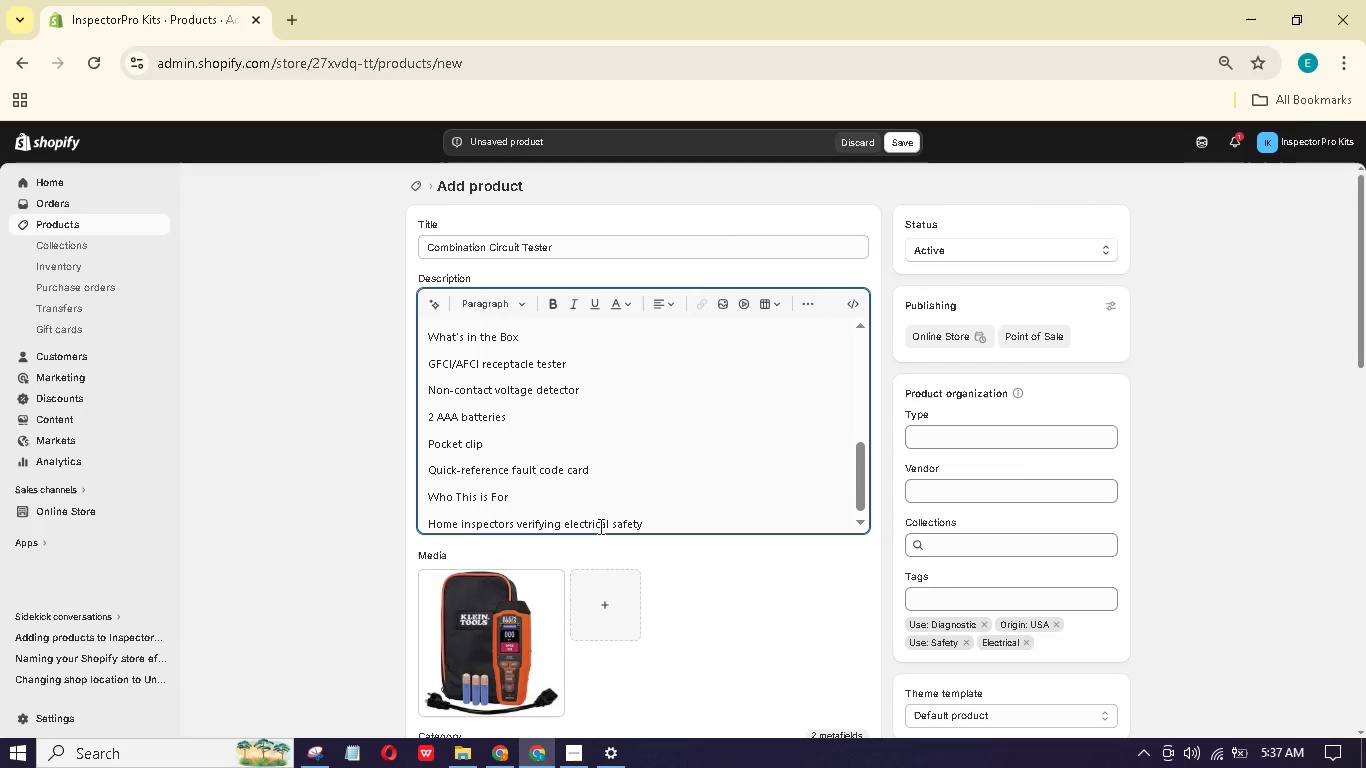 
hold_key(key=A, duration=0.38)
 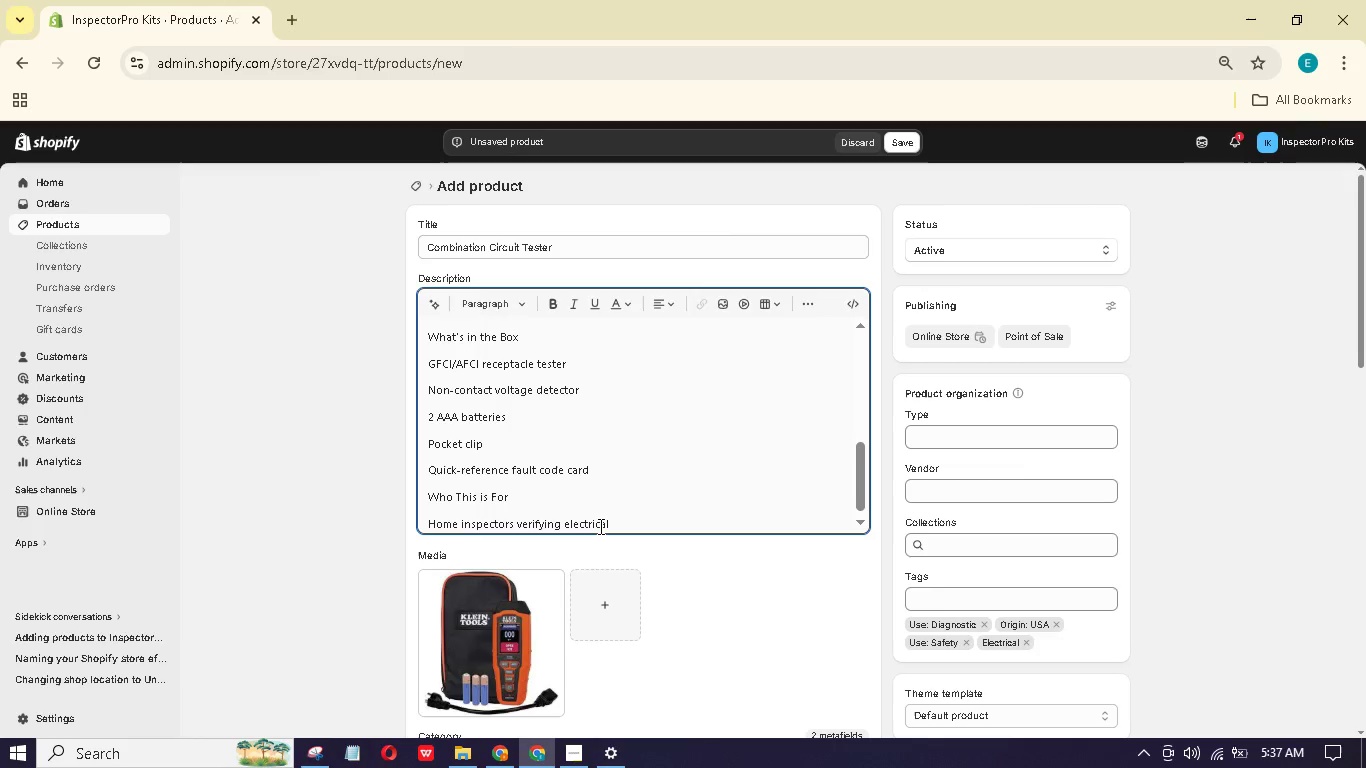 
hold_key(key=A, duration=0.33)
 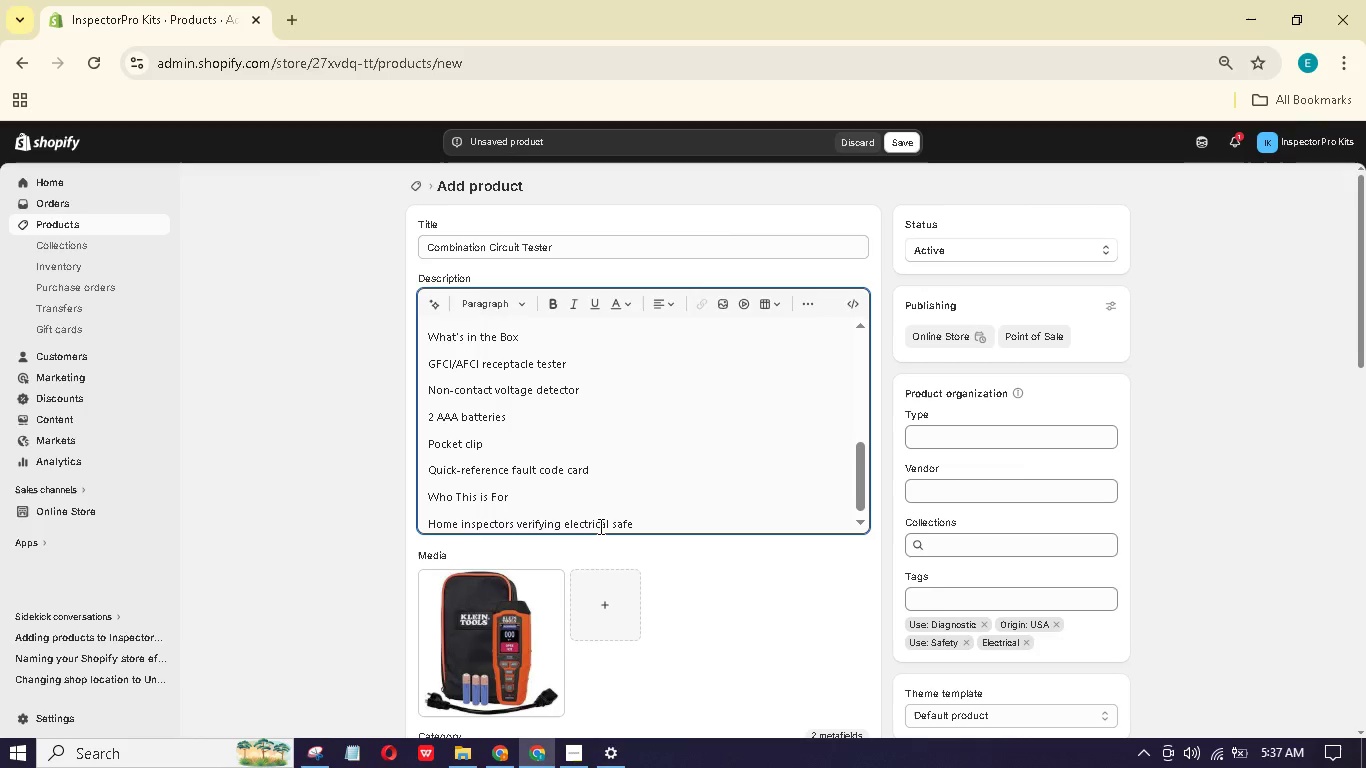 
hold_key(key=T, duration=0.31)
 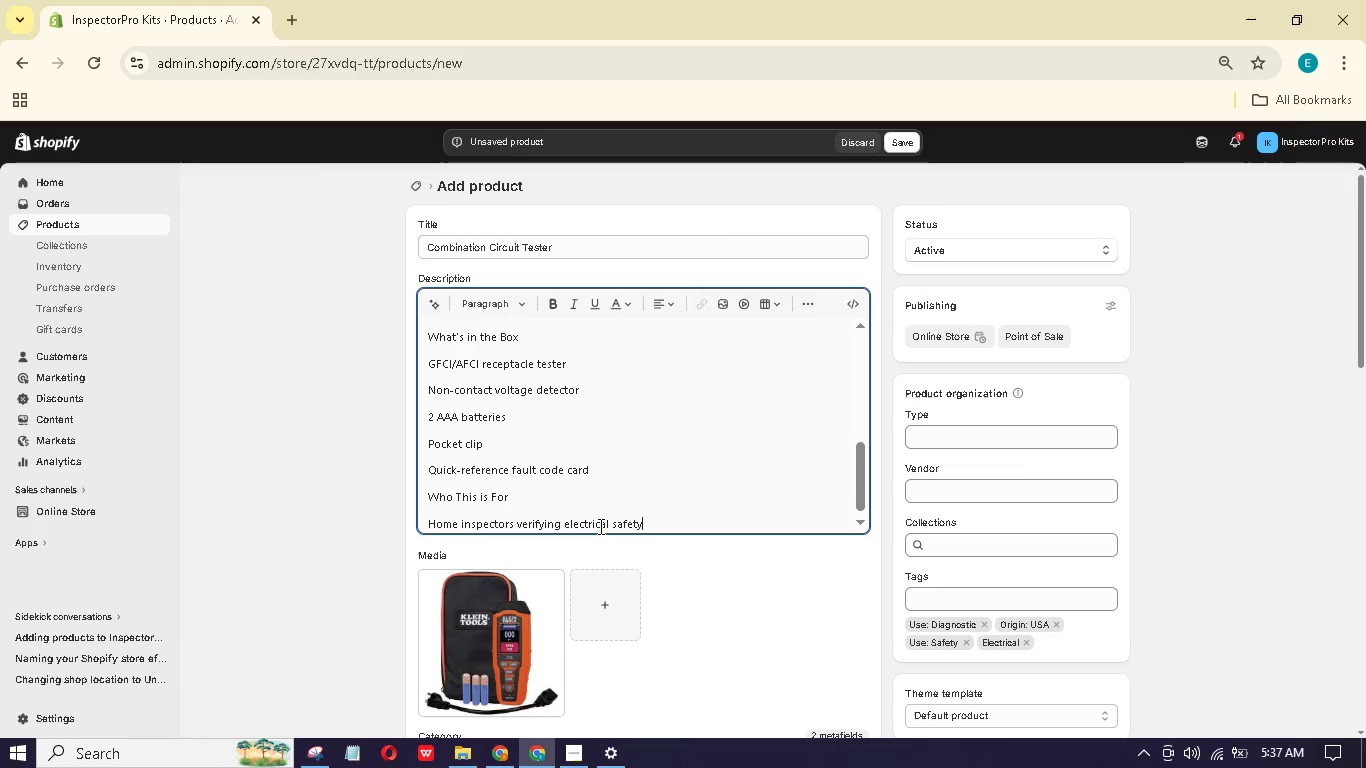 
type( bfor entering attis or crwlsps)
 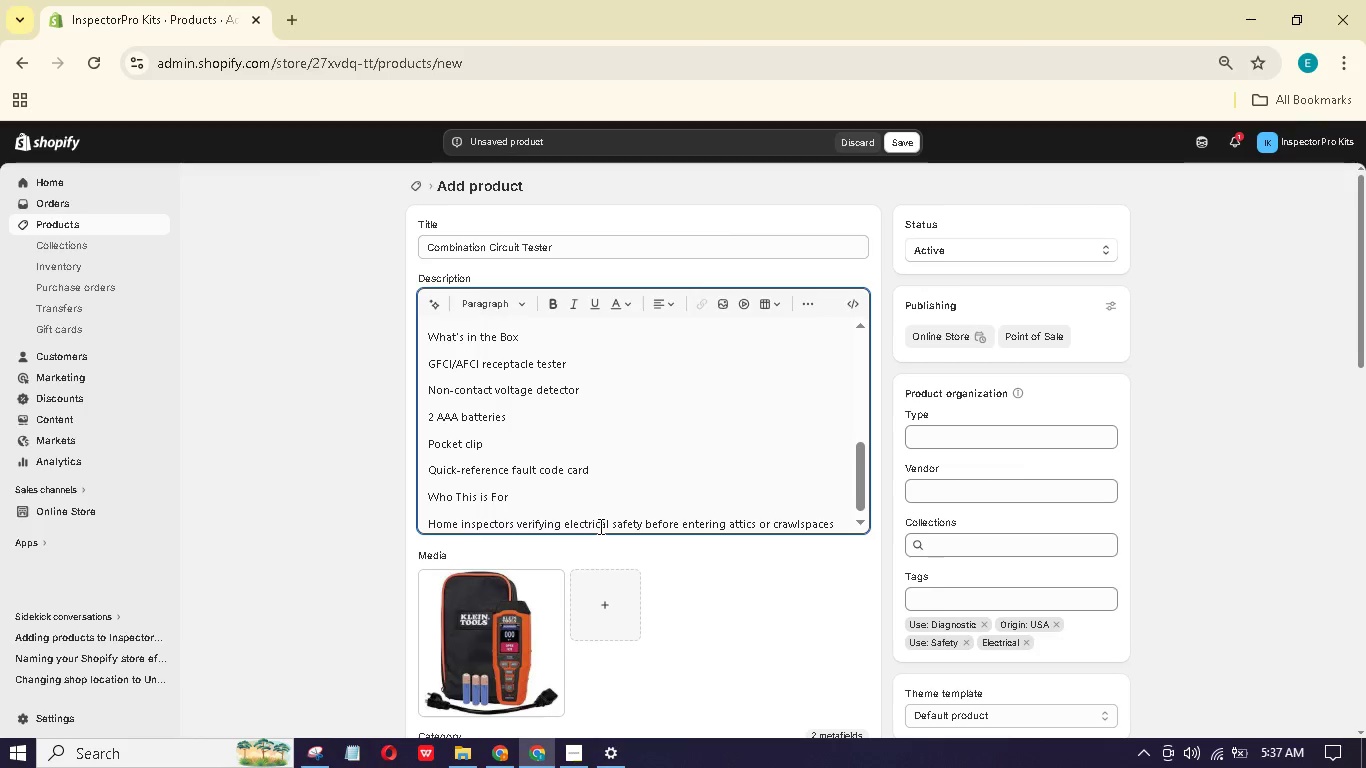 
hold_key(key=E, duration=0.34)
 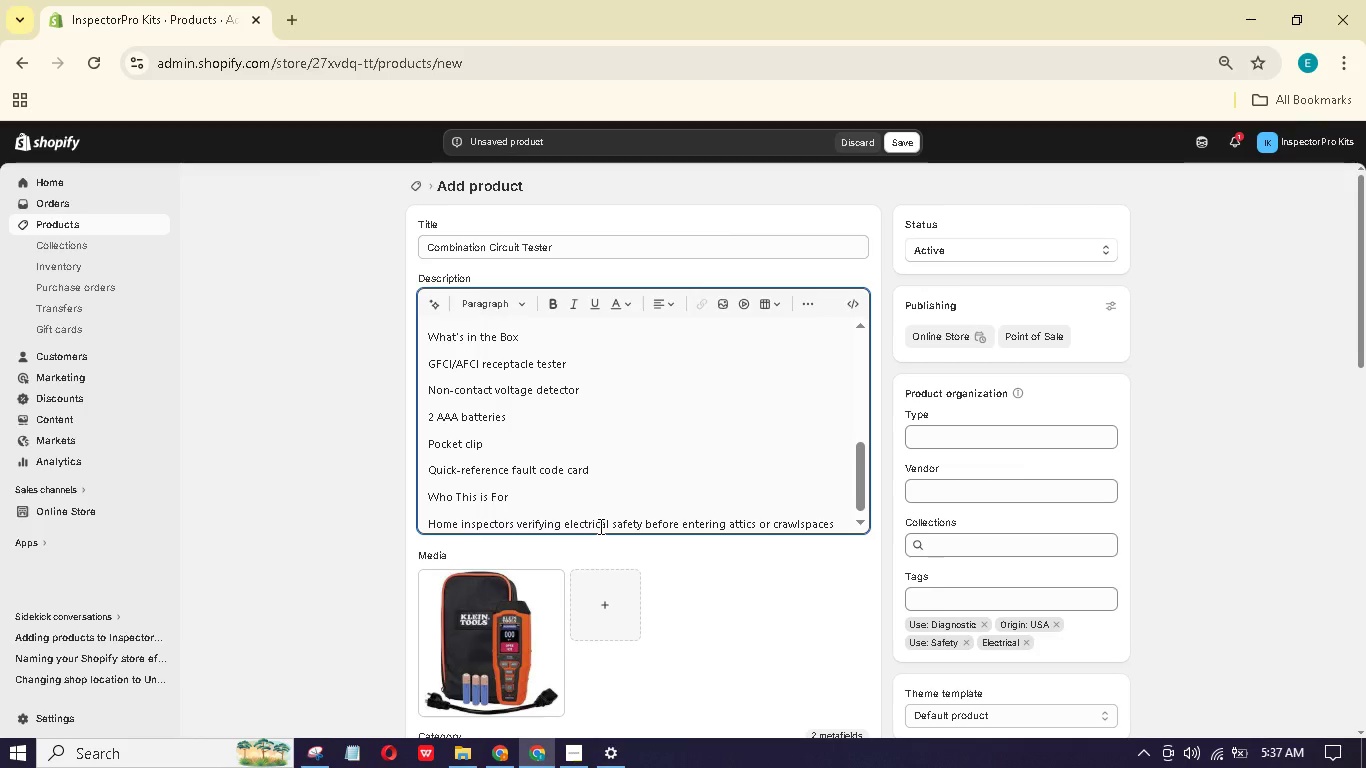 
key(Enter)
 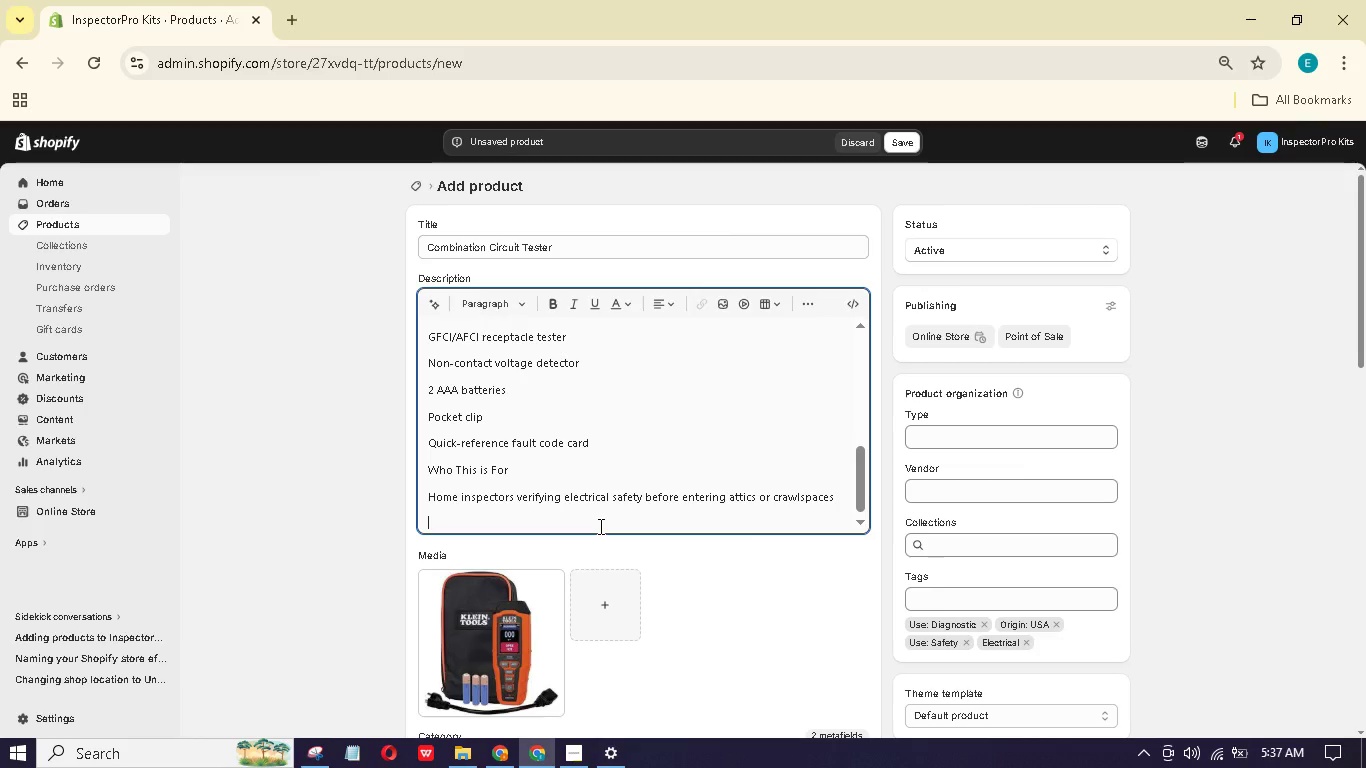 
type(Propr)
key(Backspace)
type(ry appraisrs testn outlts in olr)
 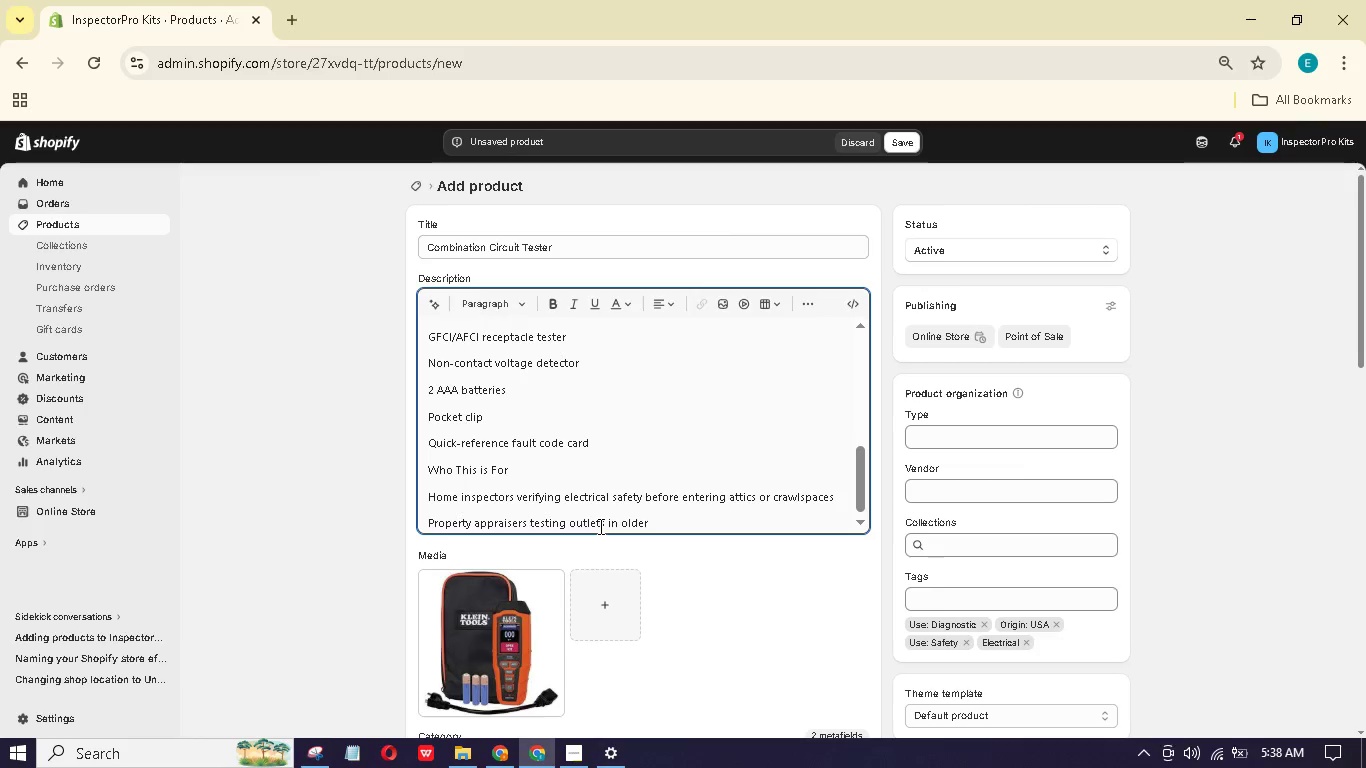 
hold_key(key=G, duration=0.31)
 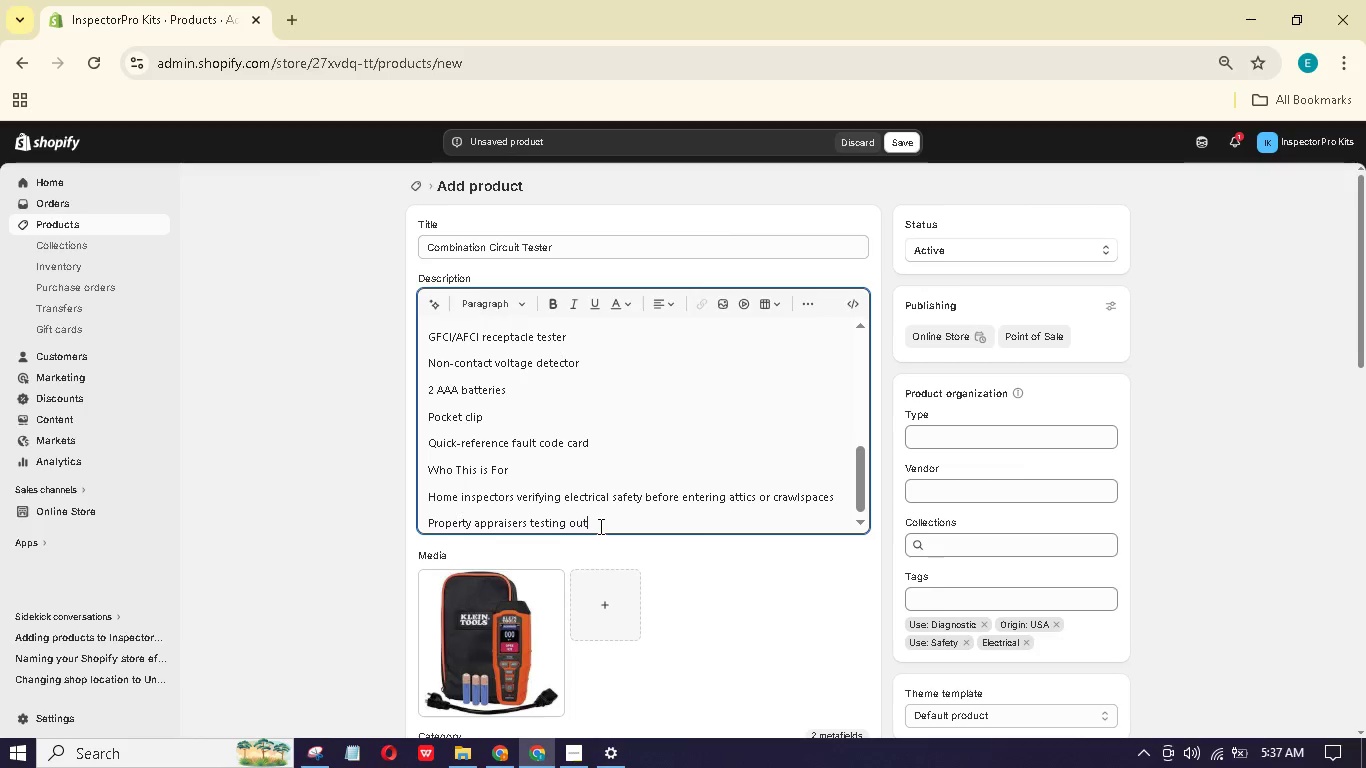 
hold_key(key=D, duration=0.34)
 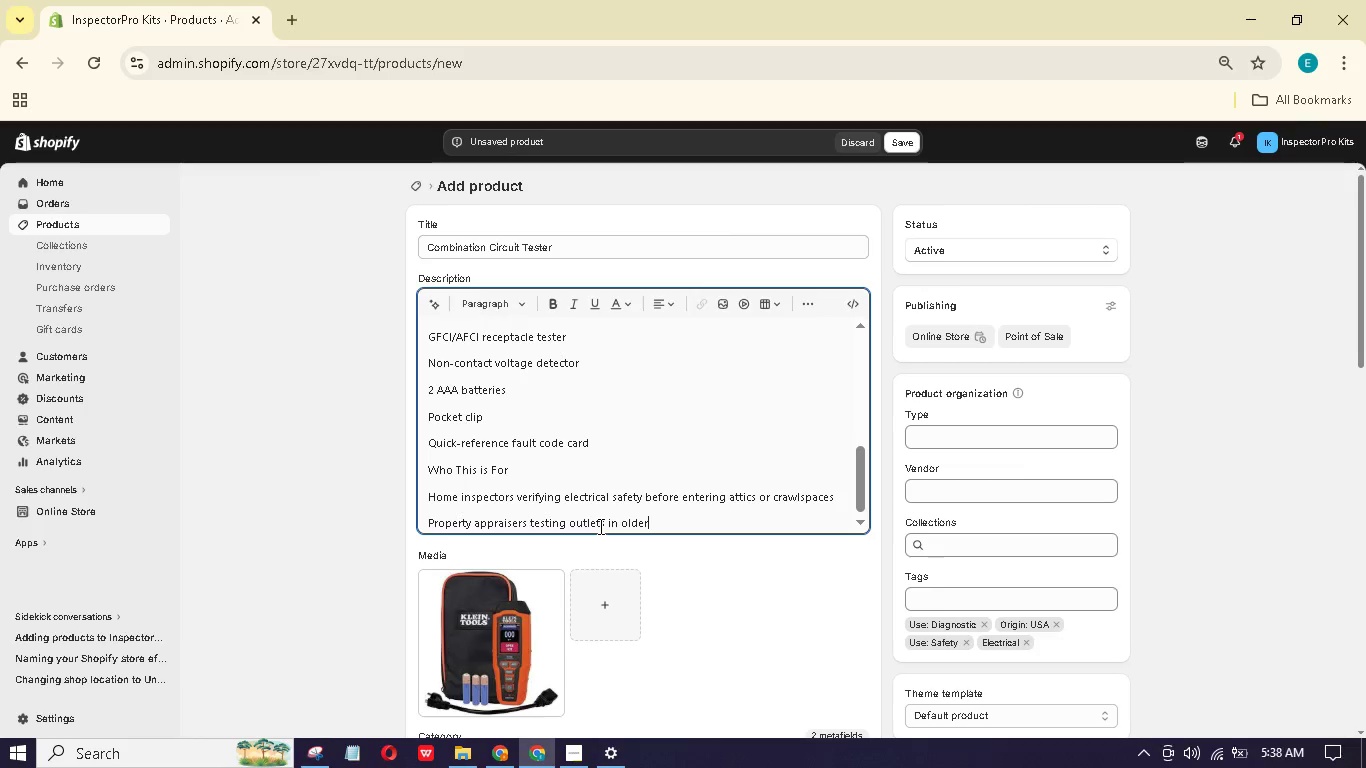 
hold_key(key=E, duration=0.47)
 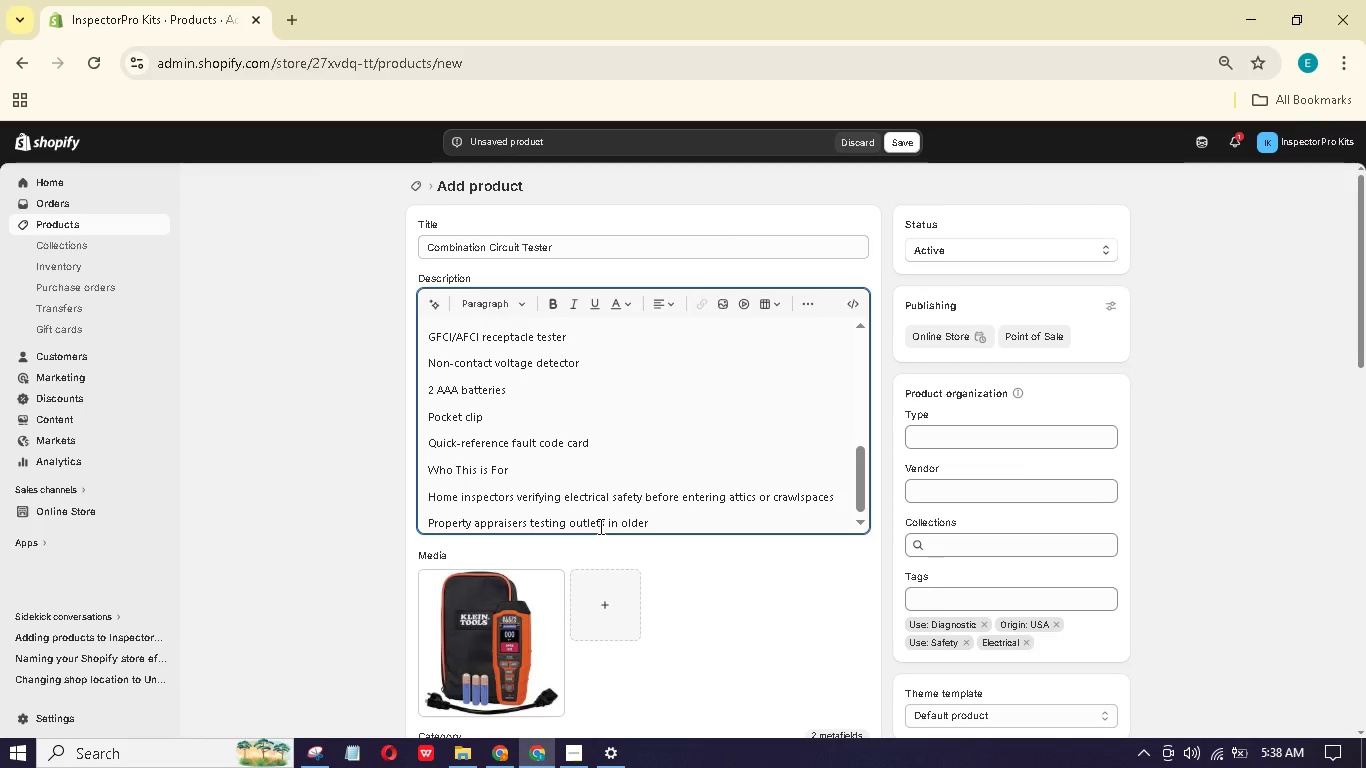 
type( homes)
 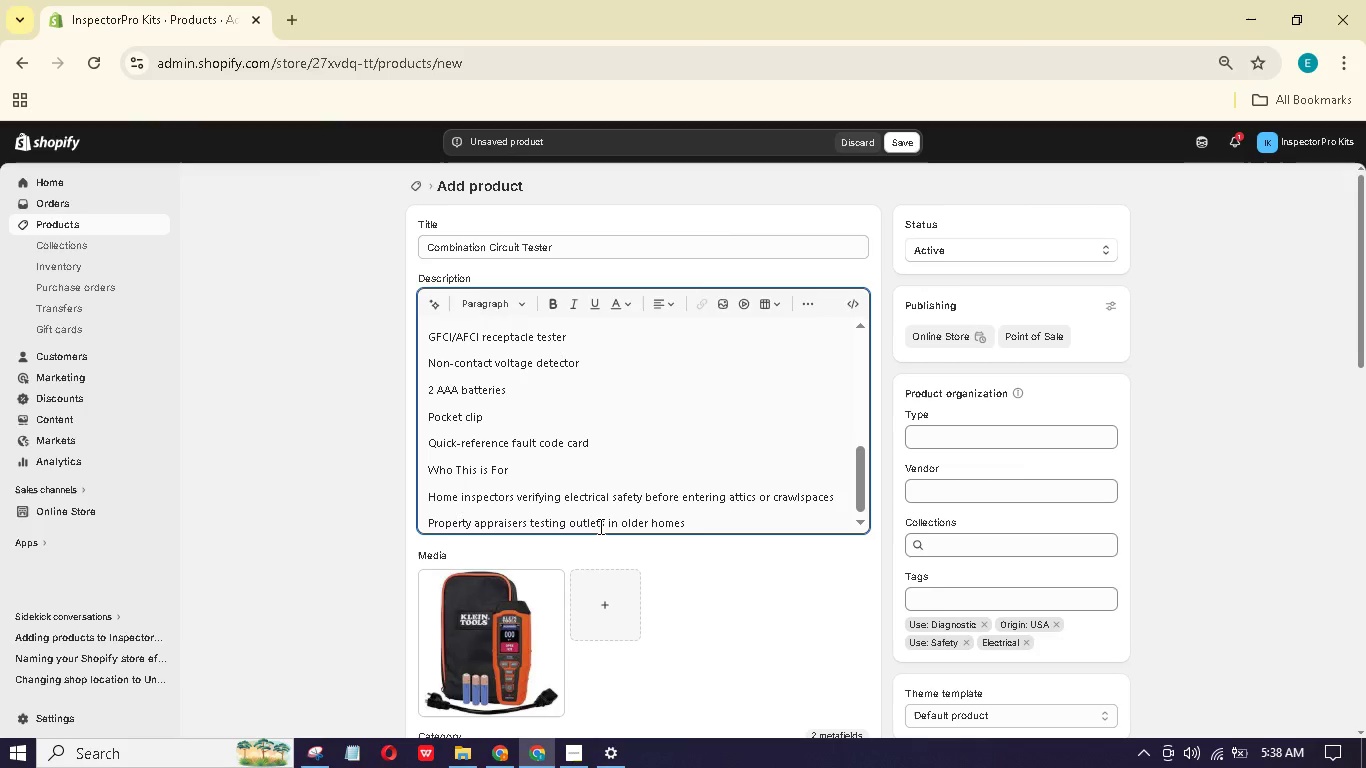 
key(Enter)
 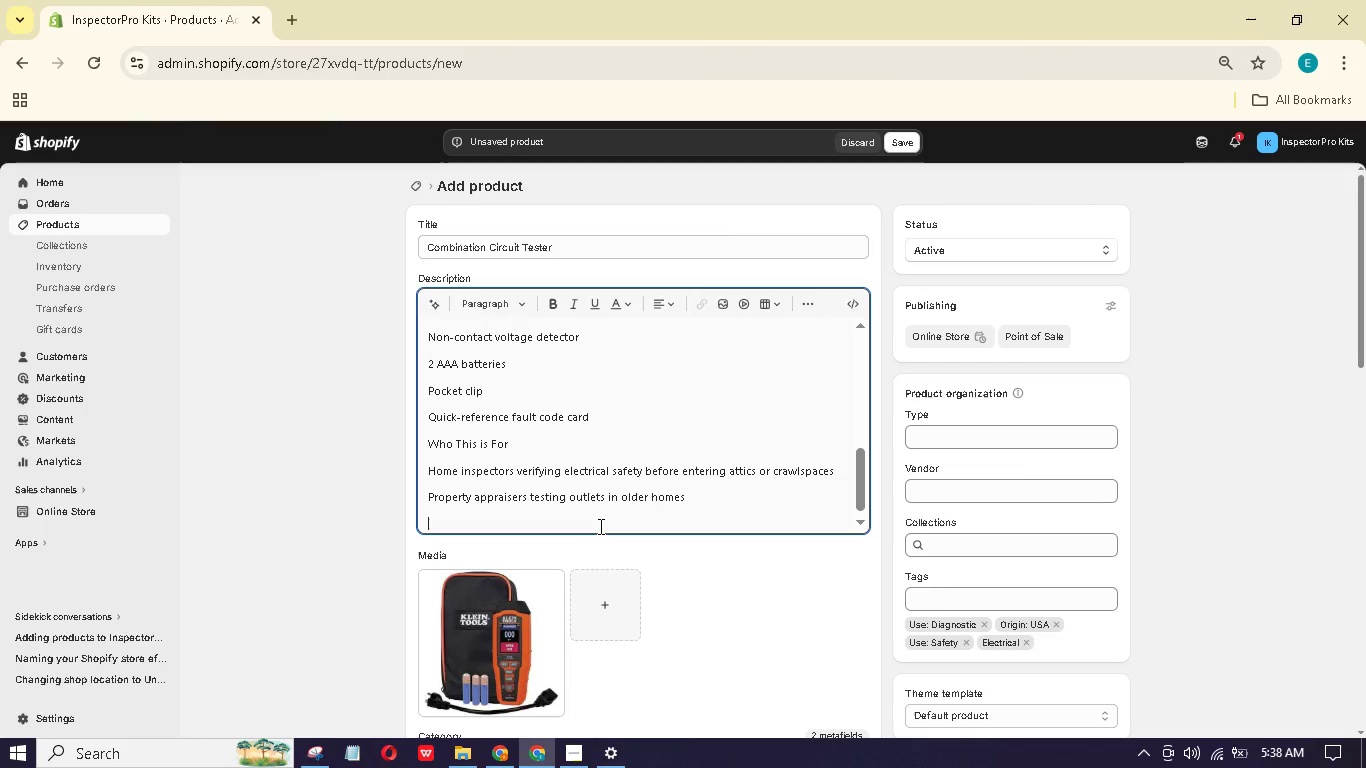 
type(Any professional who works nr electrical panels)
 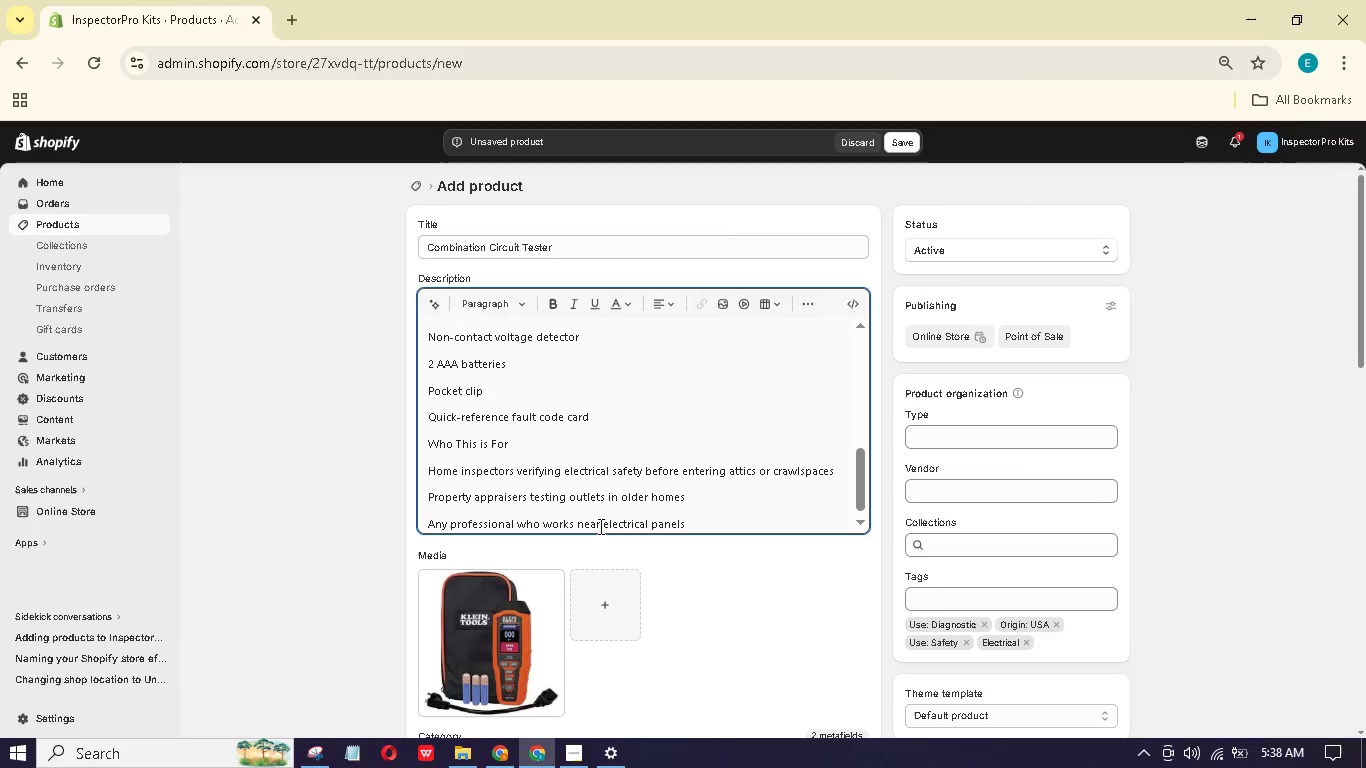 
scroll: coordinate [533, 457], scroll_direction: up, amount: 23.0
 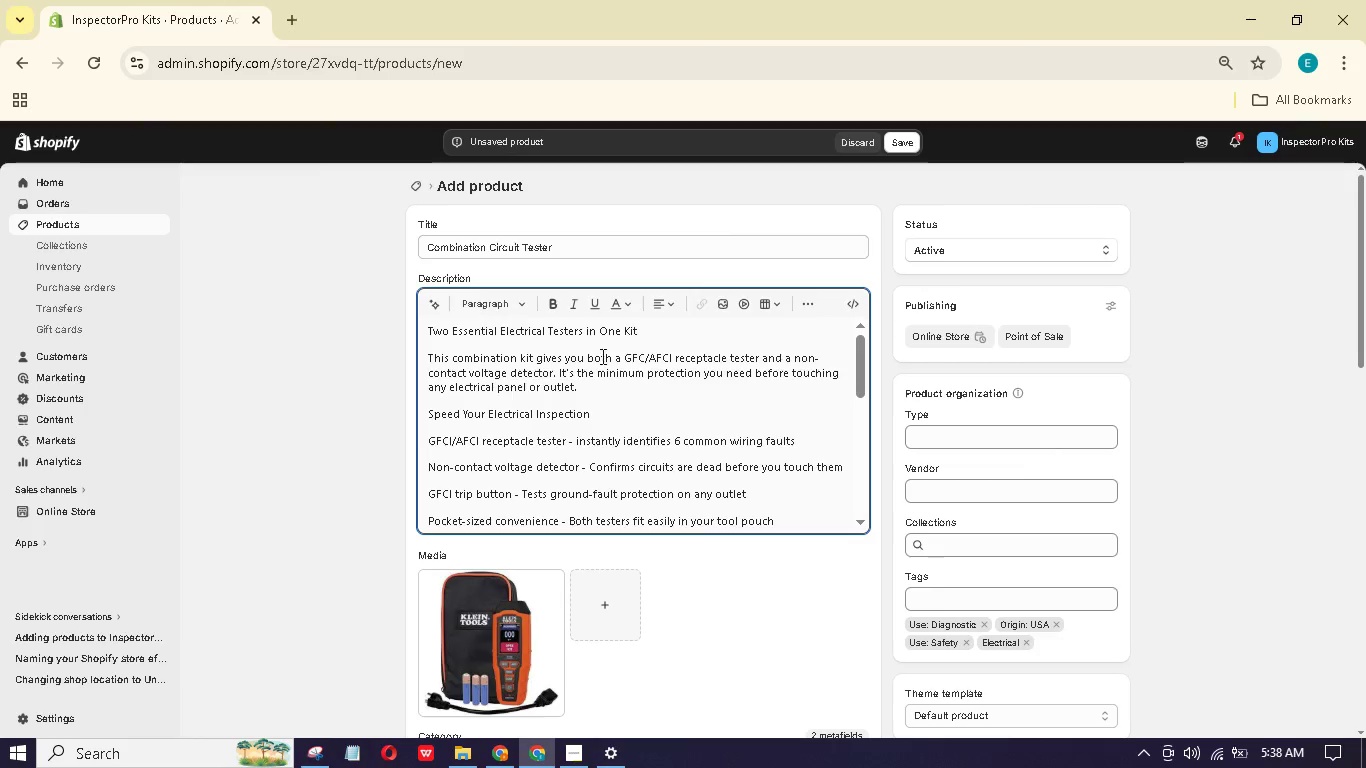 
left_click_drag(start_coordinate=[656, 333], to_coordinate=[428, 318])
 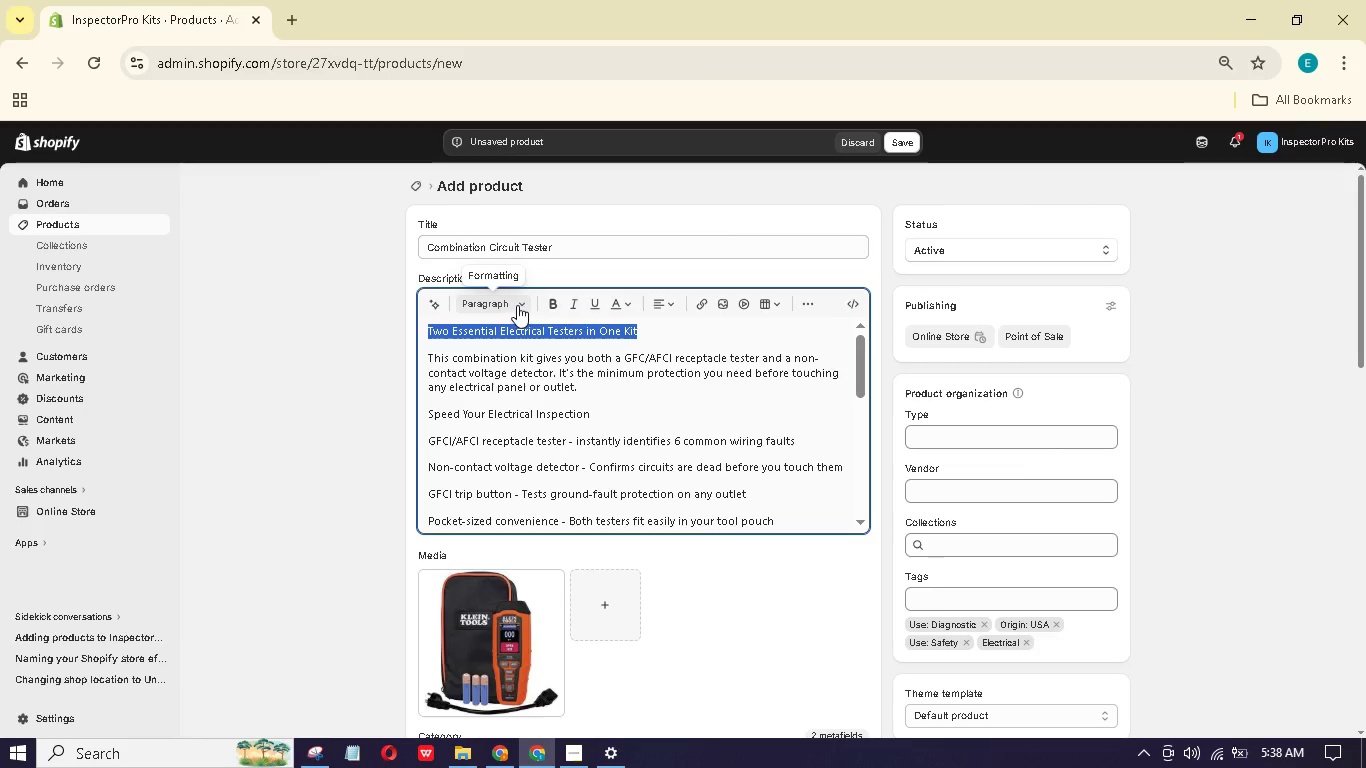 
left_click([517, 305])
 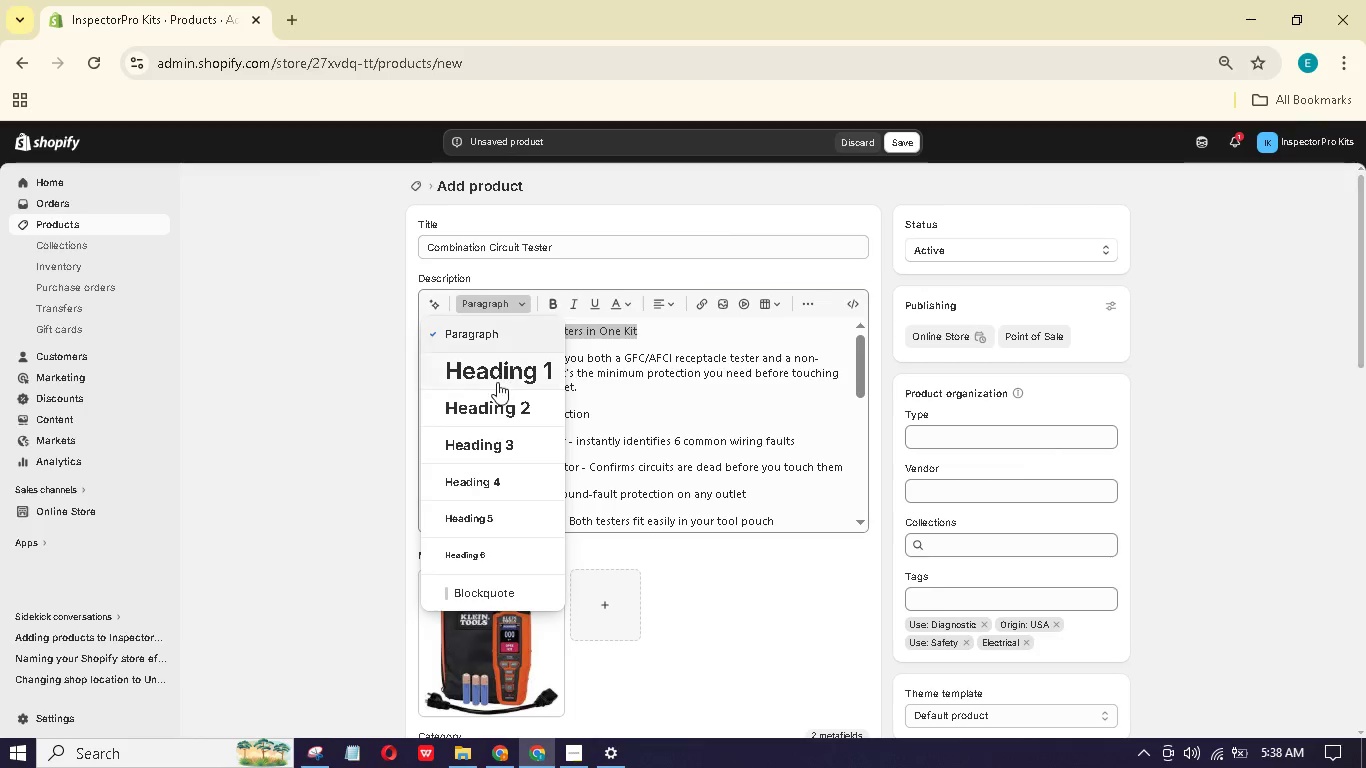 
left_click([493, 400])
 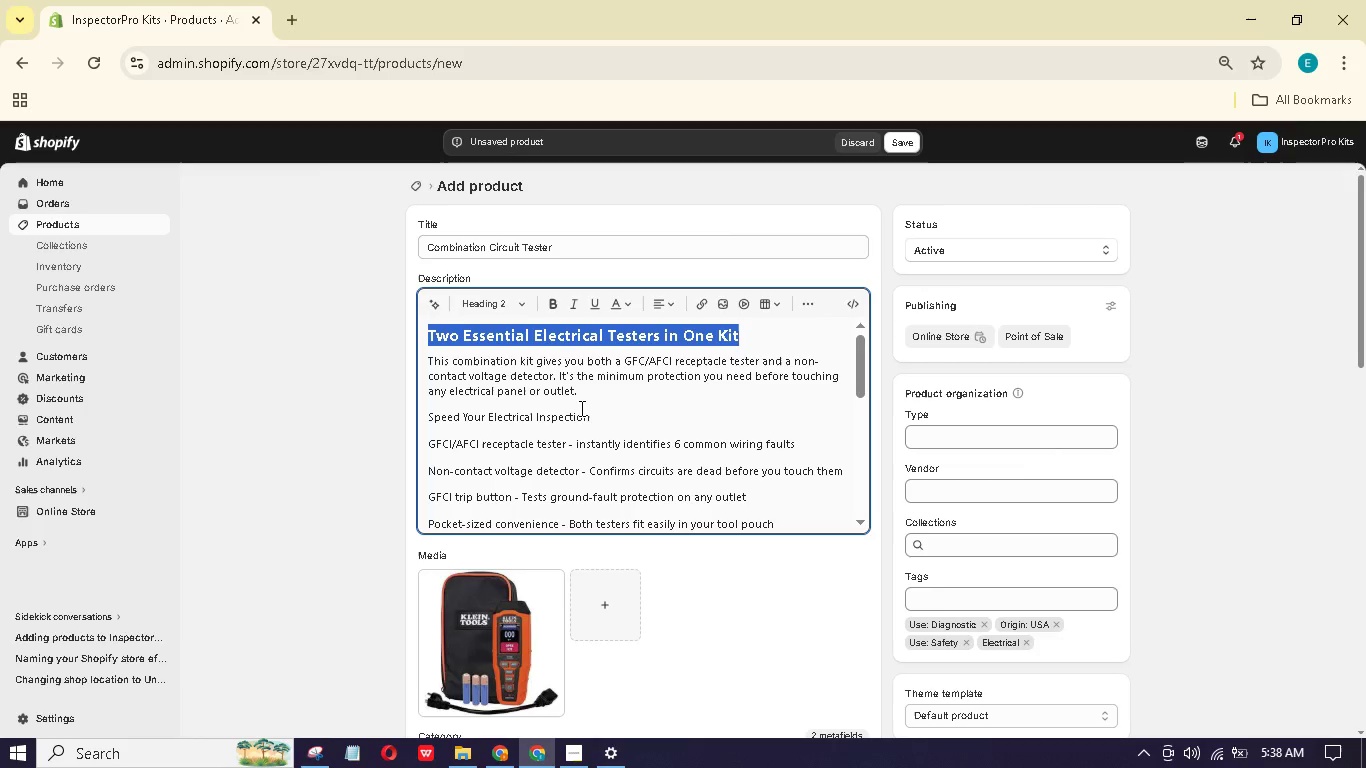 
left_click_drag(start_coordinate=[602, 418], to_coordinate=[417, 413])
 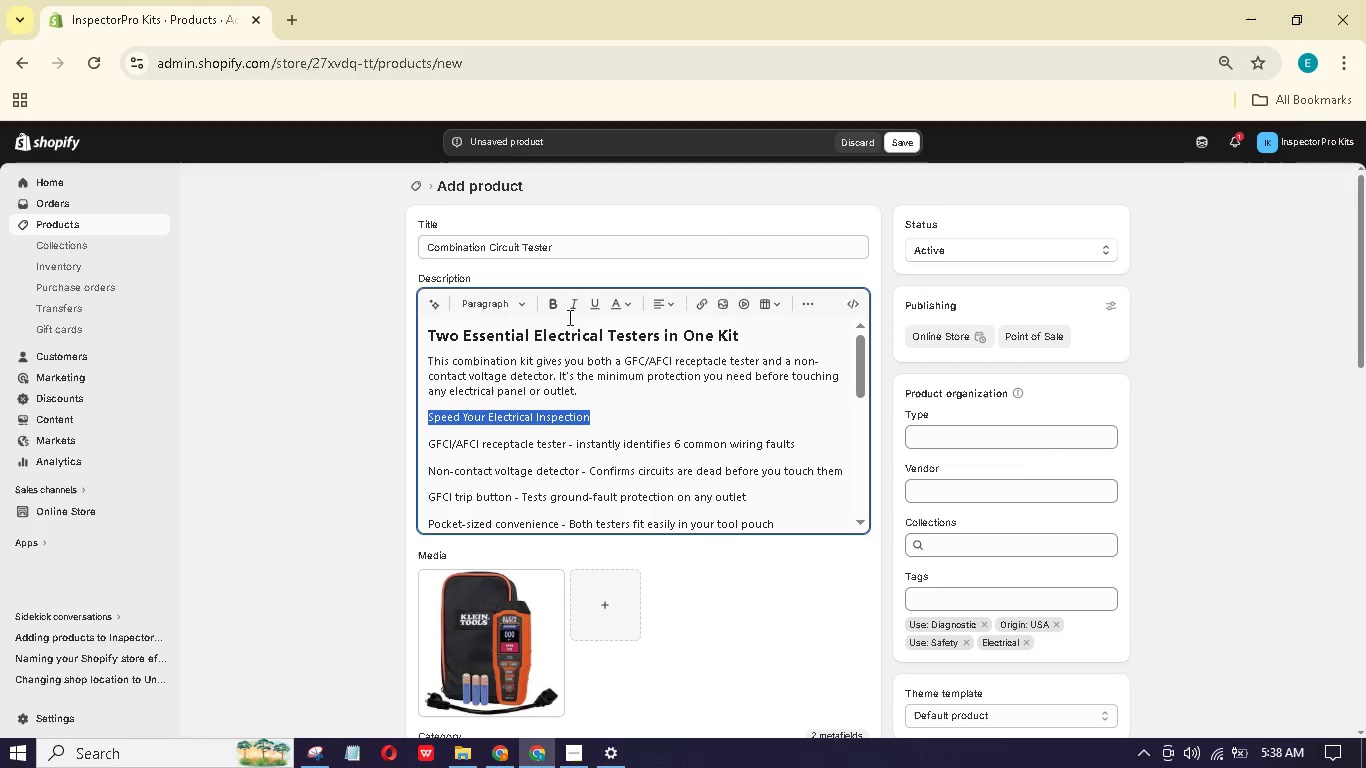 
left_click([524, 302])
 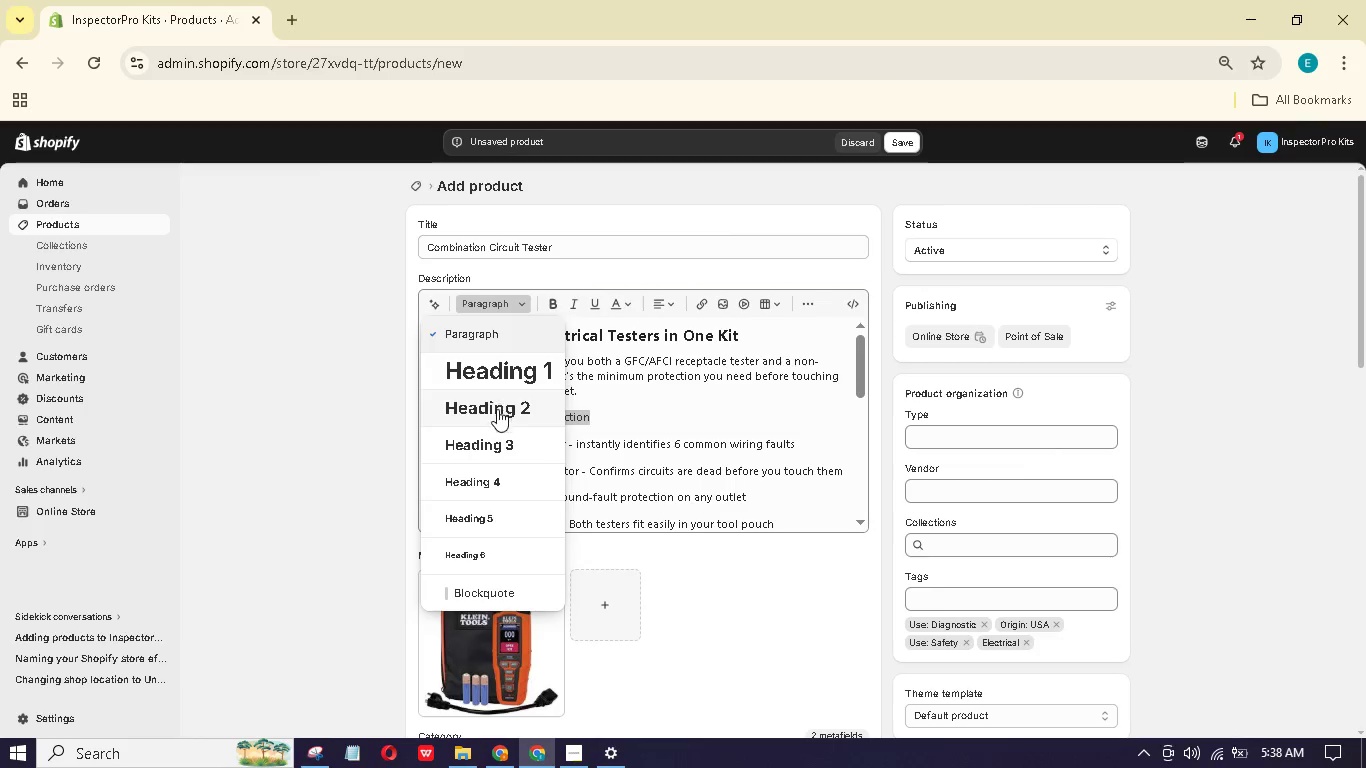 
left_click([495, 435])
 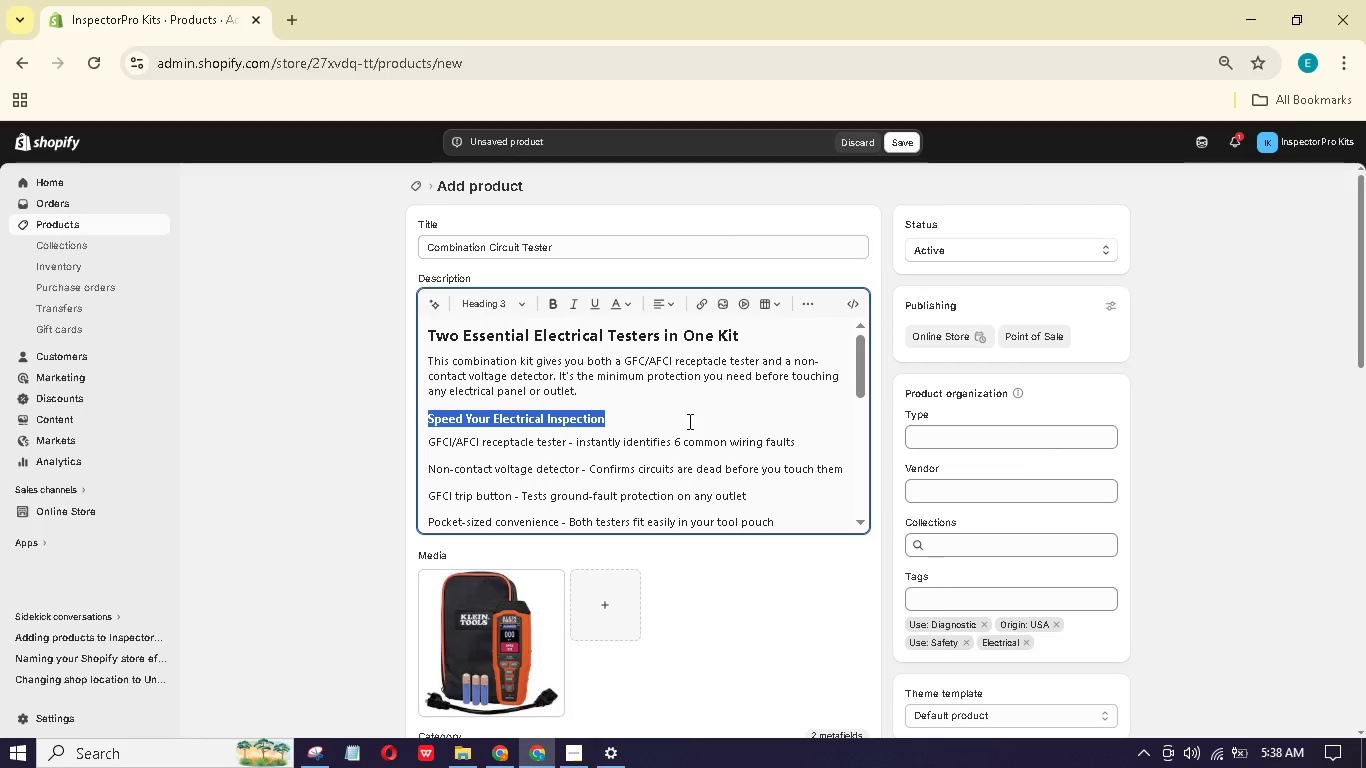 
left_click([688, 421])
 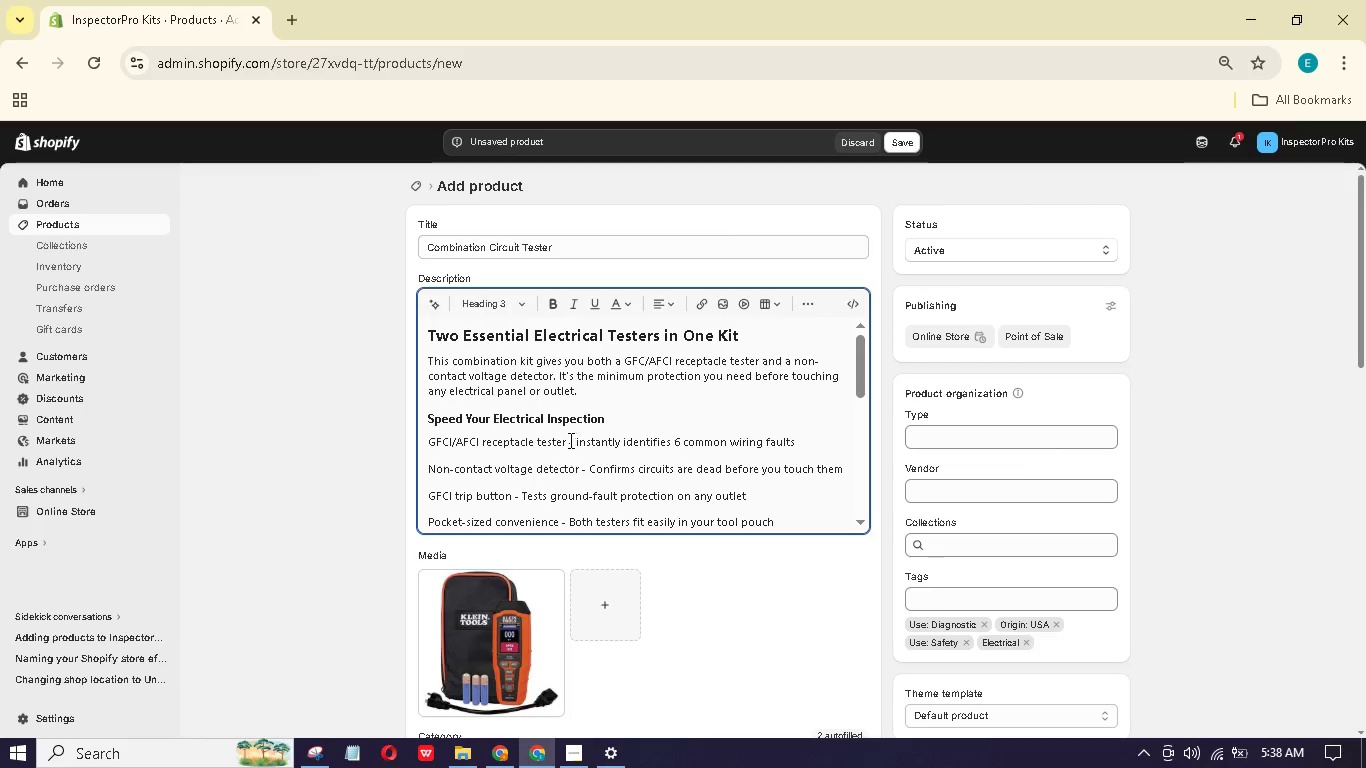 
left_click_drag(start_coordinate=[568, 440], to_coordinate=[428, 437])
 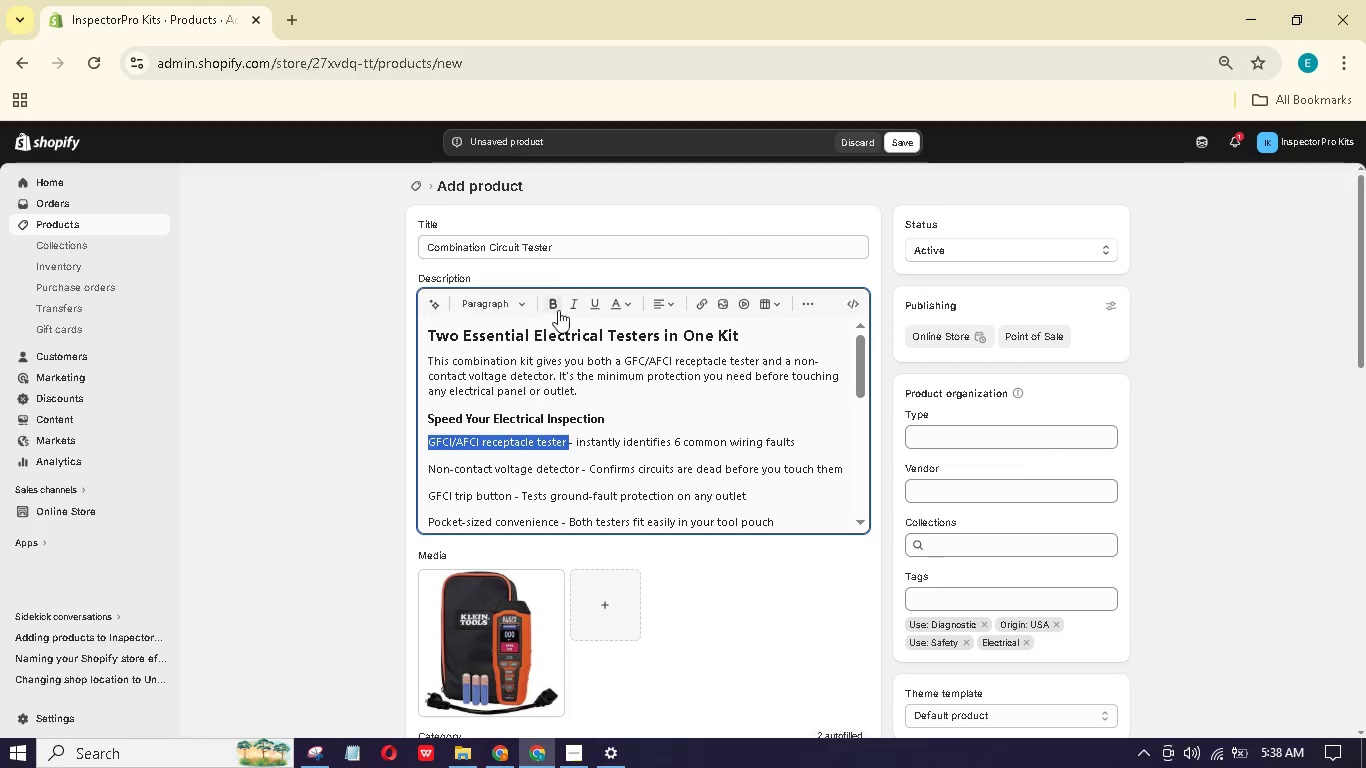 
left_click([558, 305])
 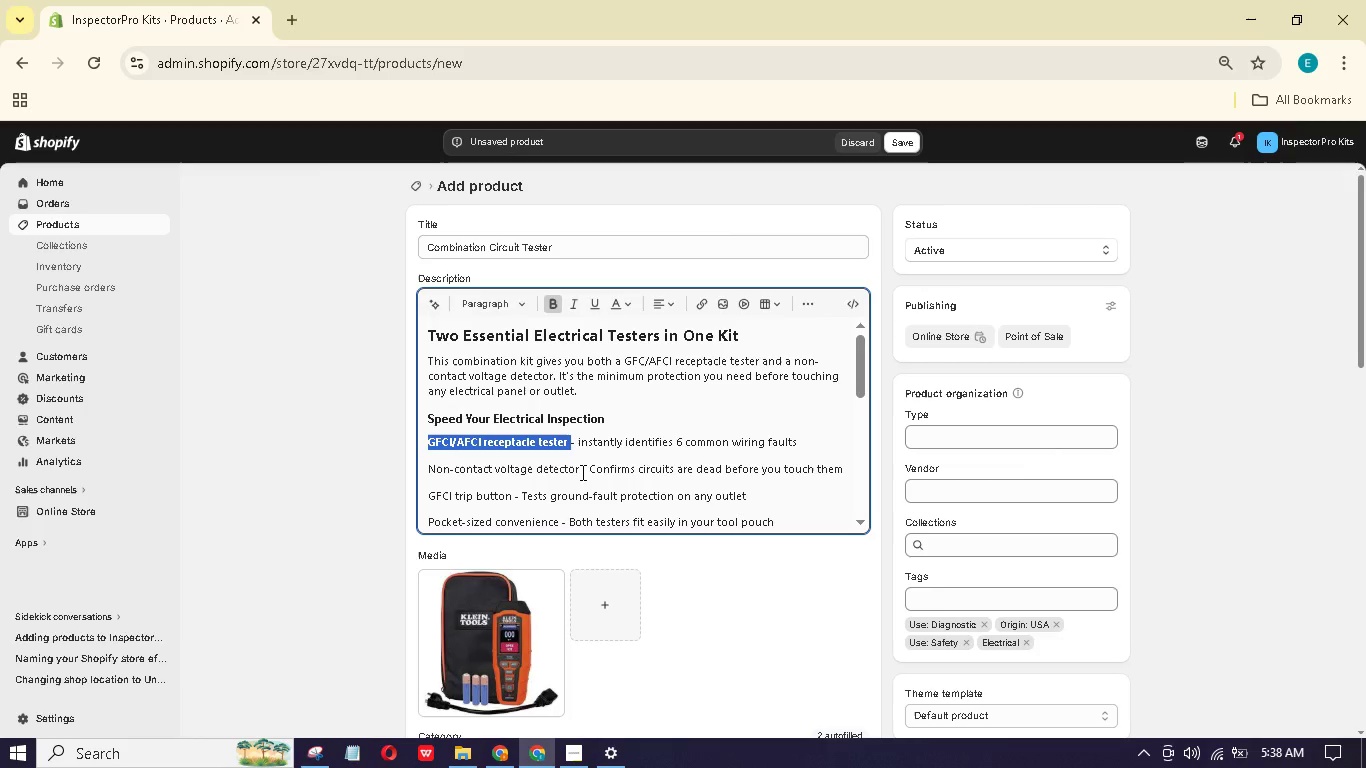 
left_click_drag(start_coordinate=[579, 470], to_coordinate=[424, 461])
 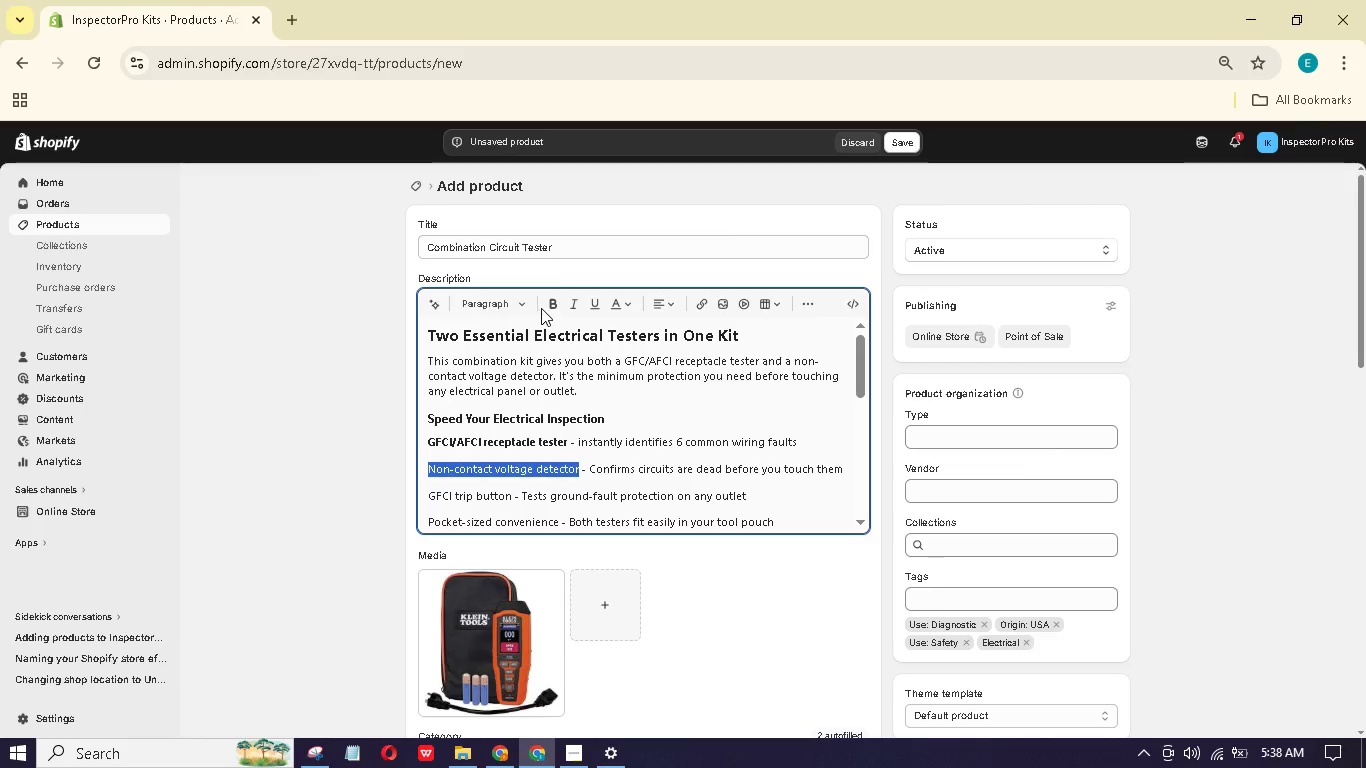 
left_click([547, 302])
 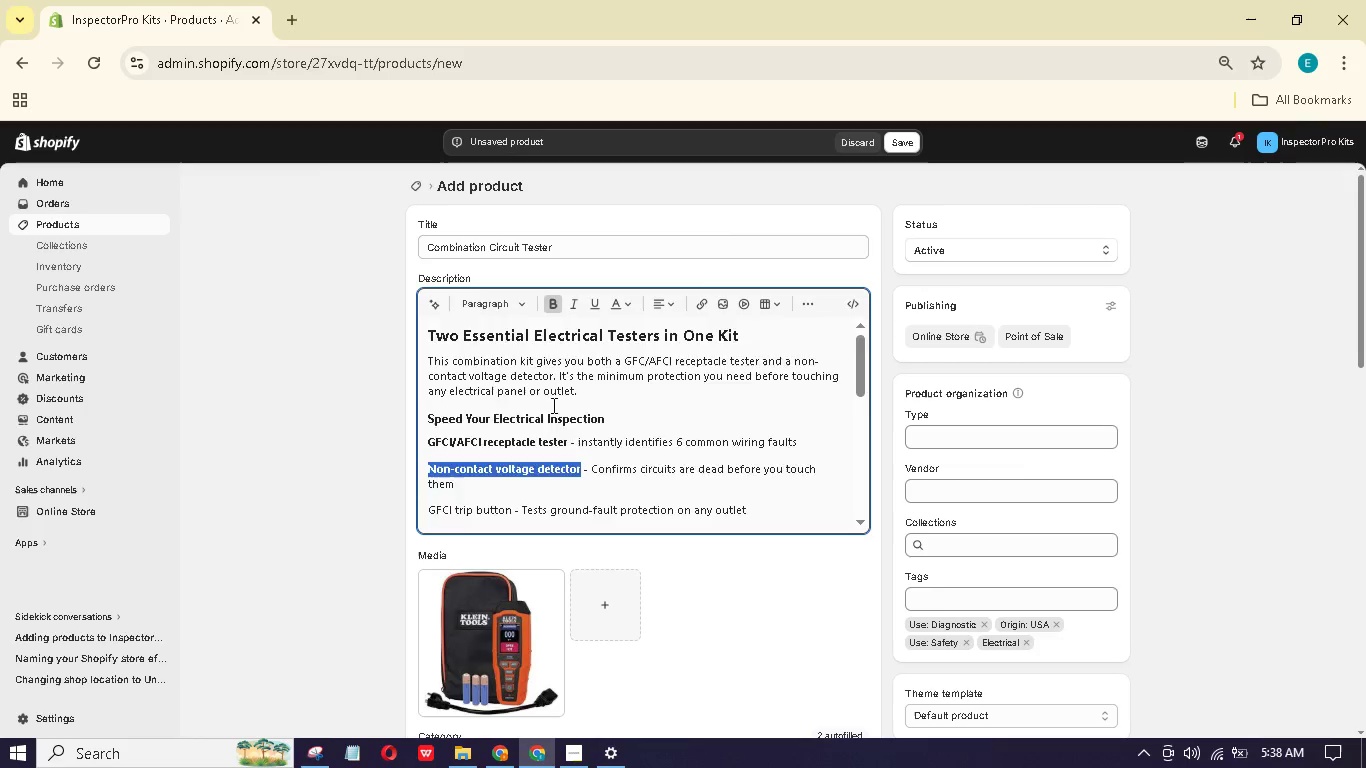 
scroll: coordinate [552, 405], scroll_direction: down, amount: 1.0
 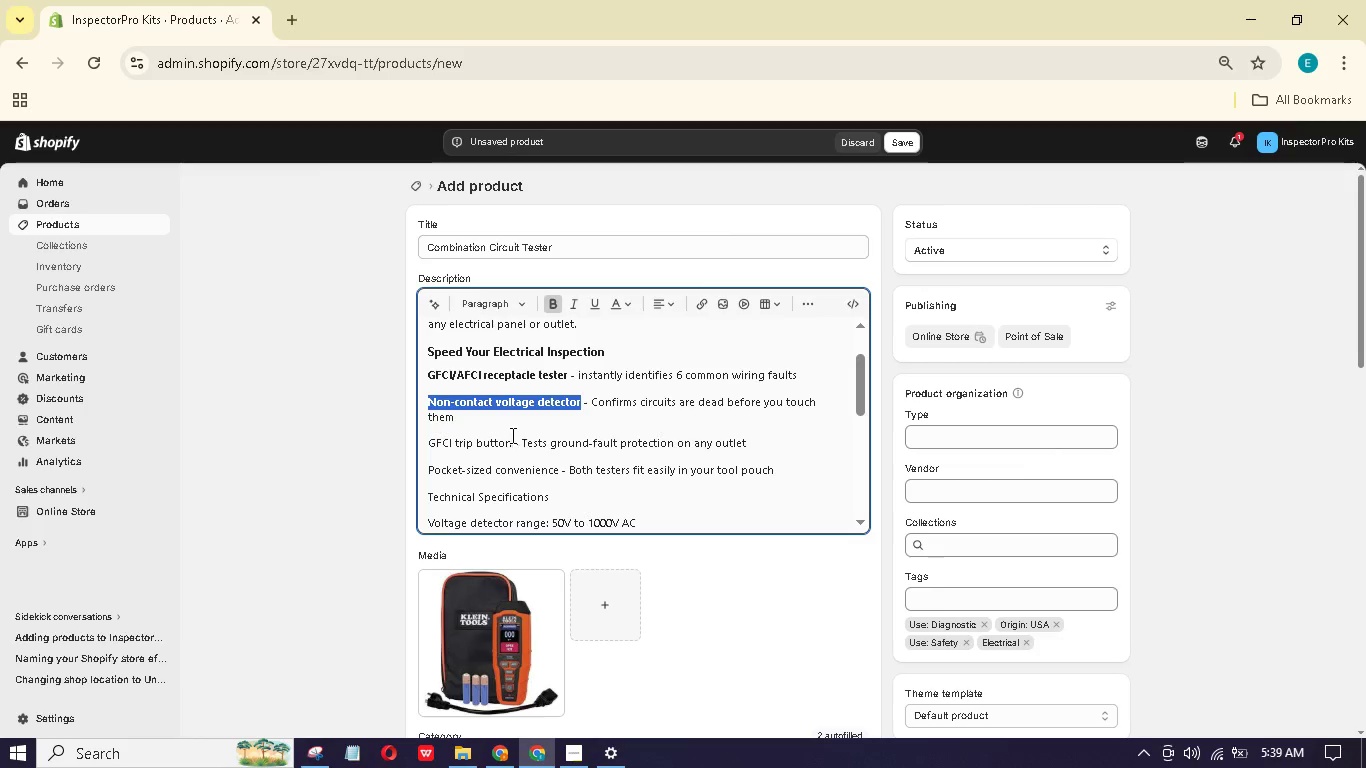 
left_click_drag(start_coordinate=[513, 437], to_coordinate=[425, 437])
 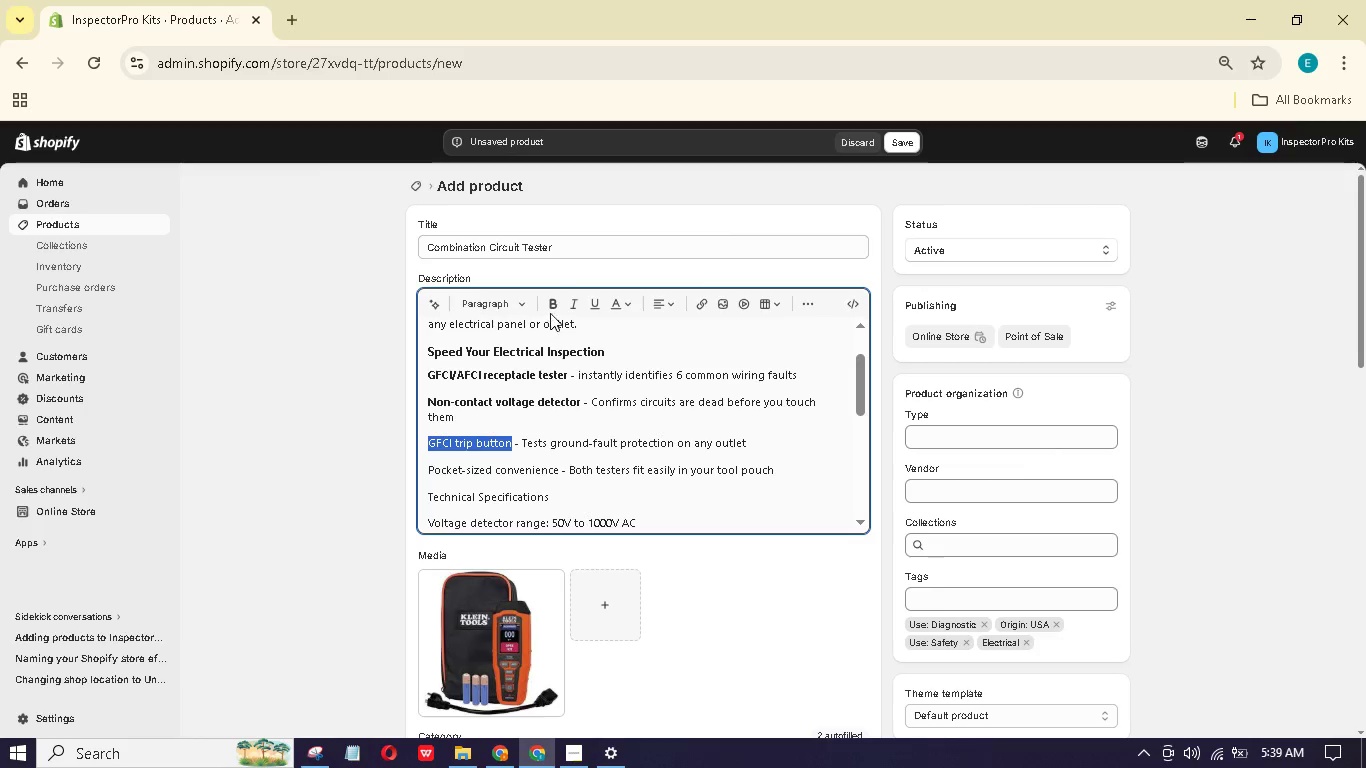 
left_click([553, 306])
 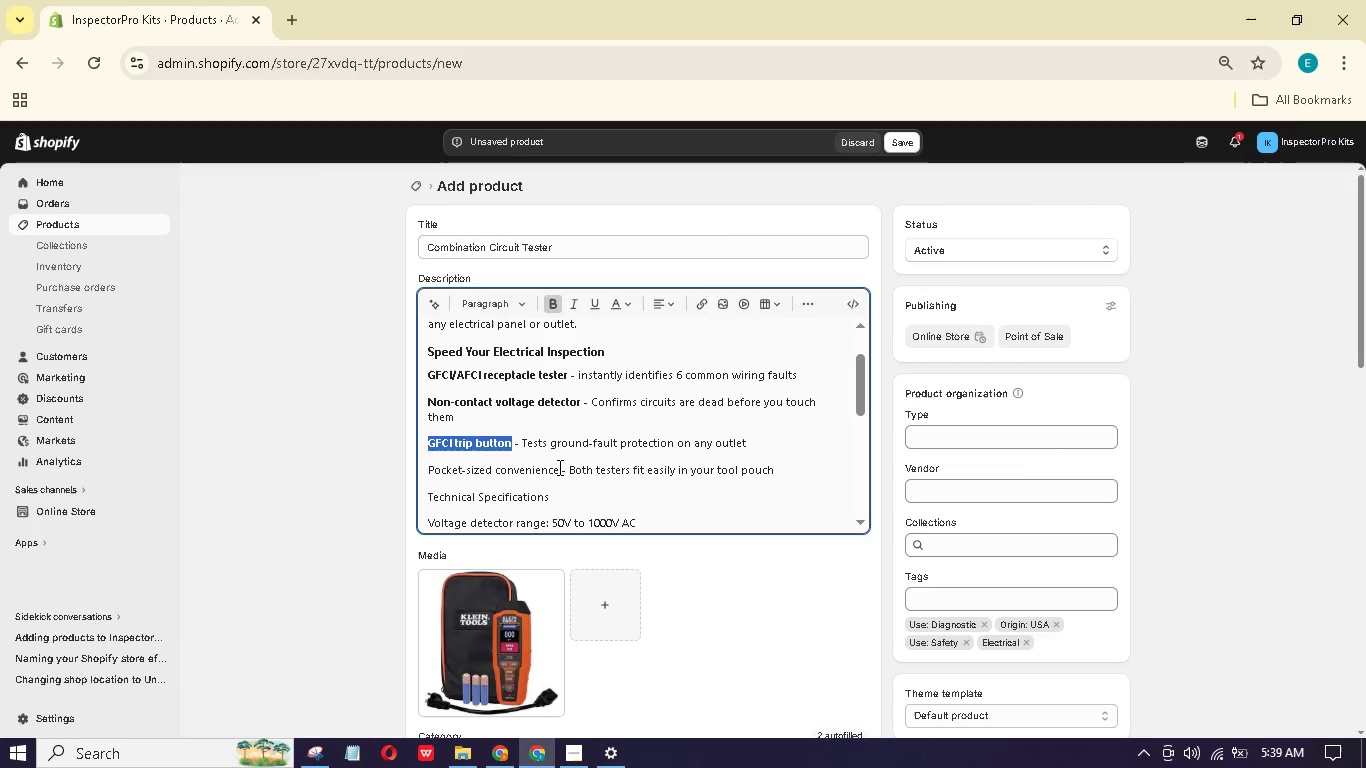 
left_click_drag(start_coordinate=[558, 467], to_coordinate=[427, 472])
 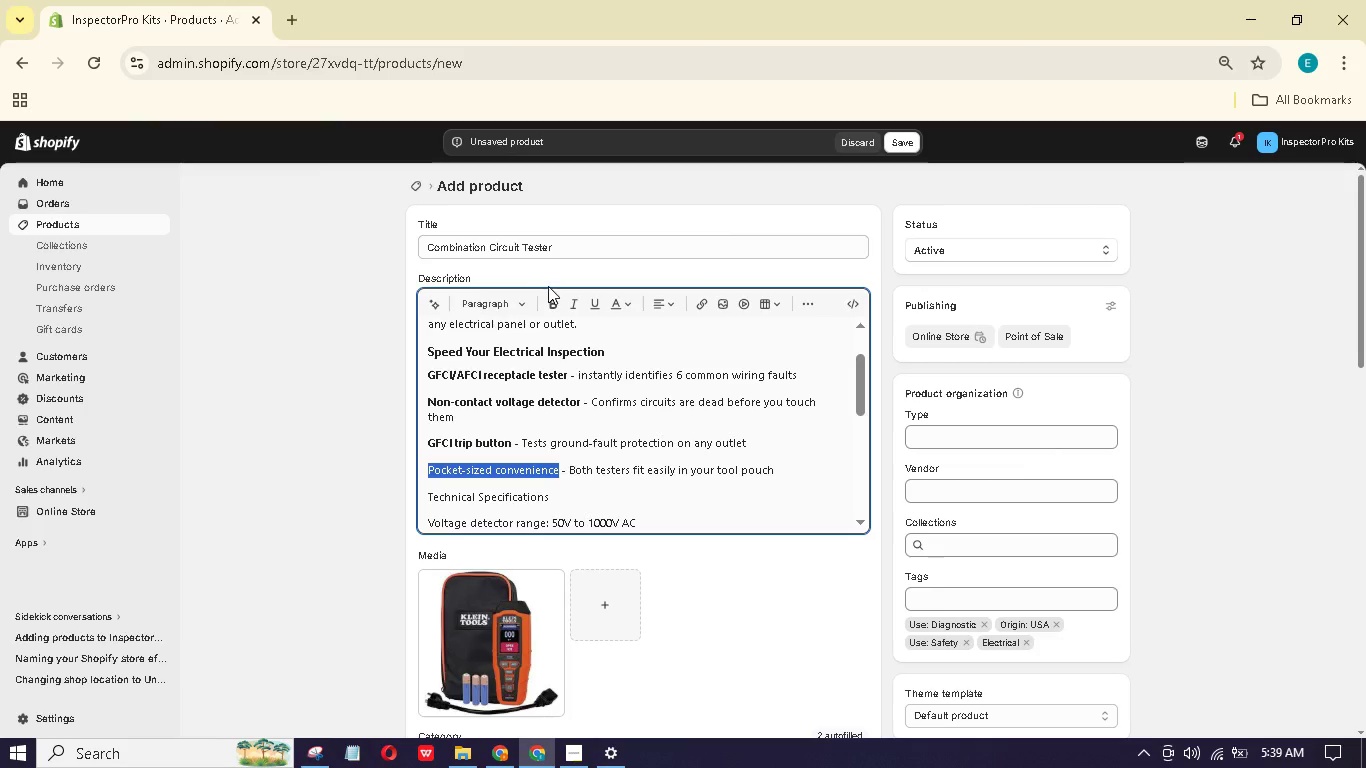 
left_click([549, 295])
 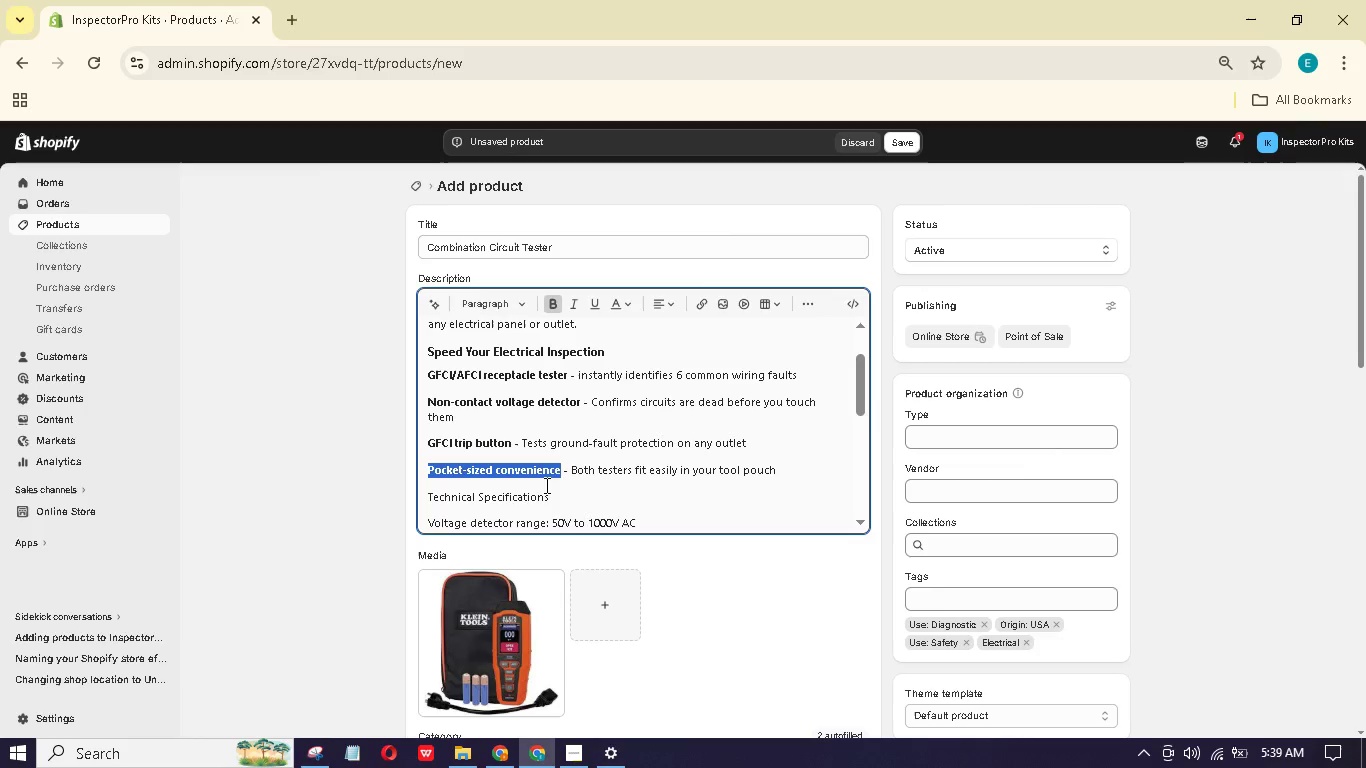 
left_click_drag(start_coordinate=[561, 501], to_coordinate=[425, 492])
 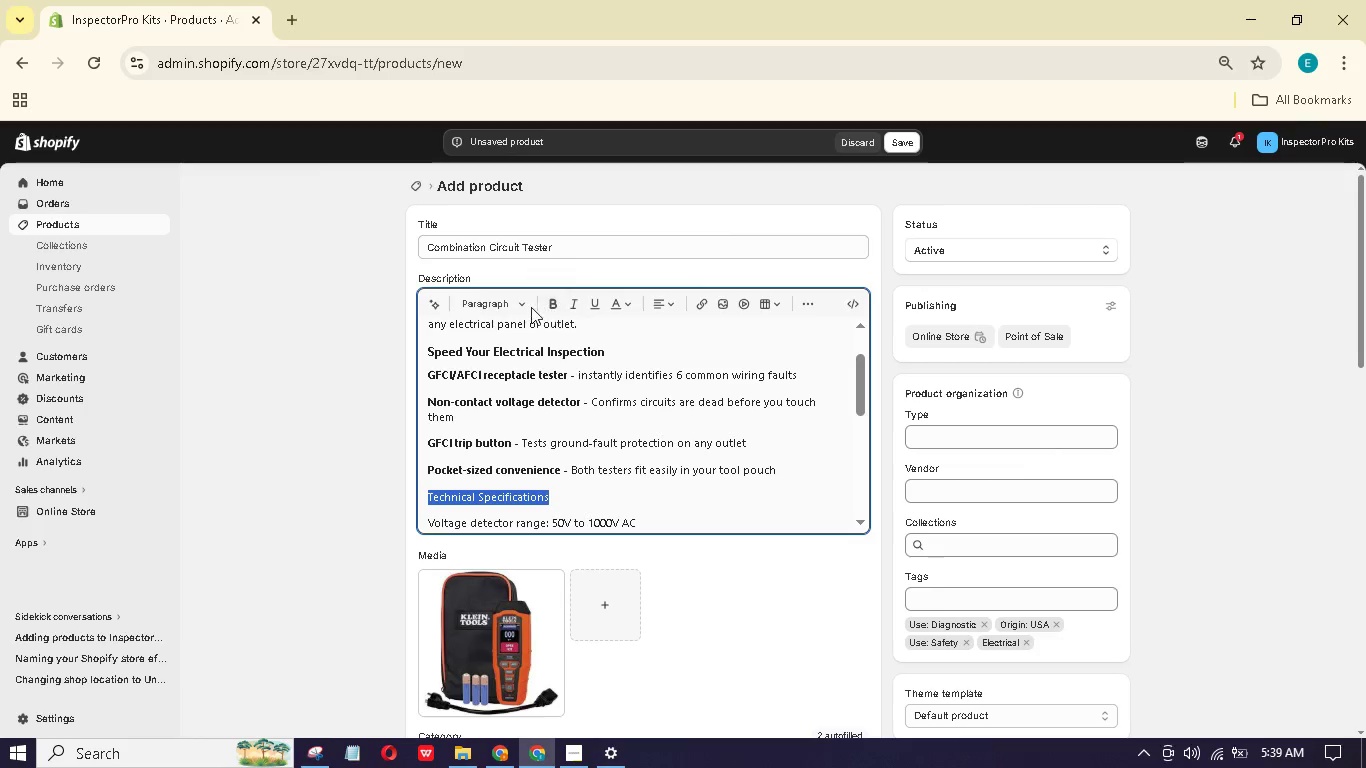 
left_click([524, 303])
 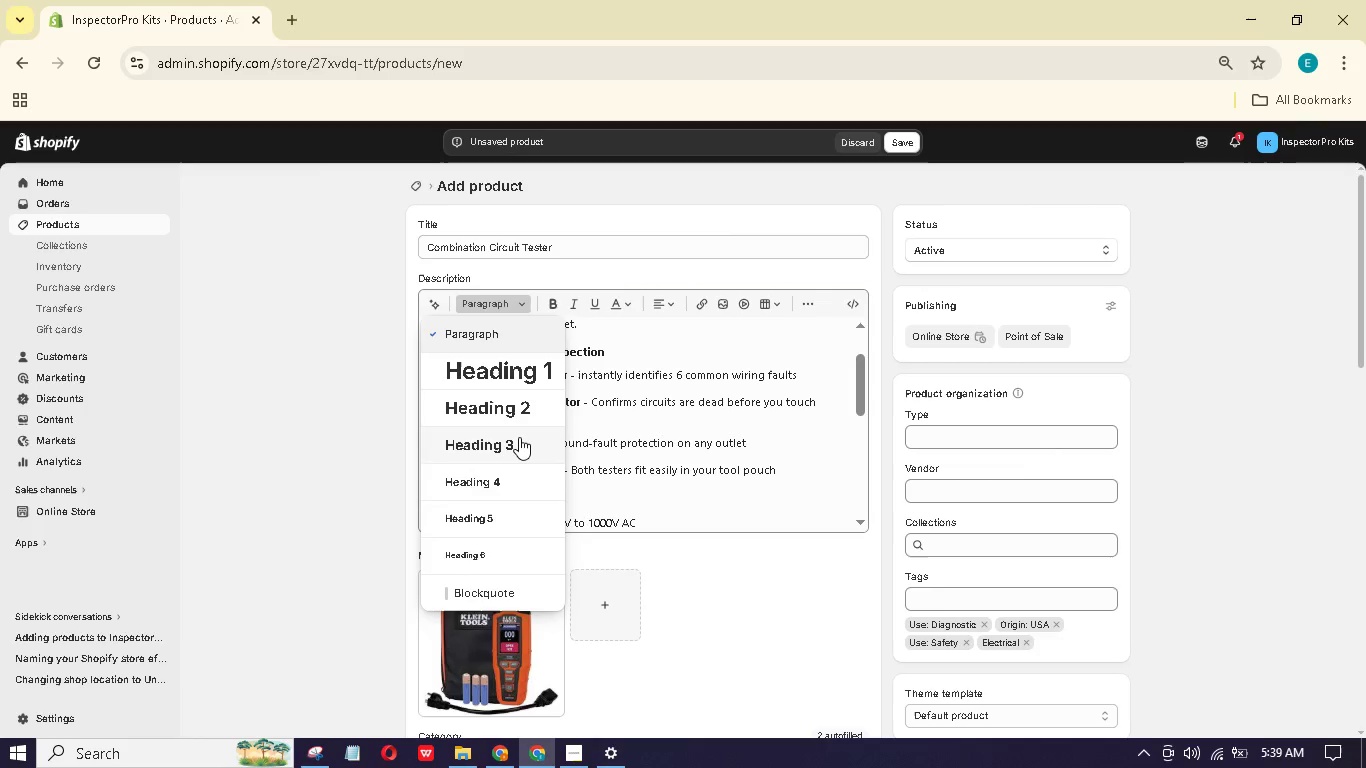 
scroll: coordinate [728, 455], scroll_direction: down, amount: 2.0
 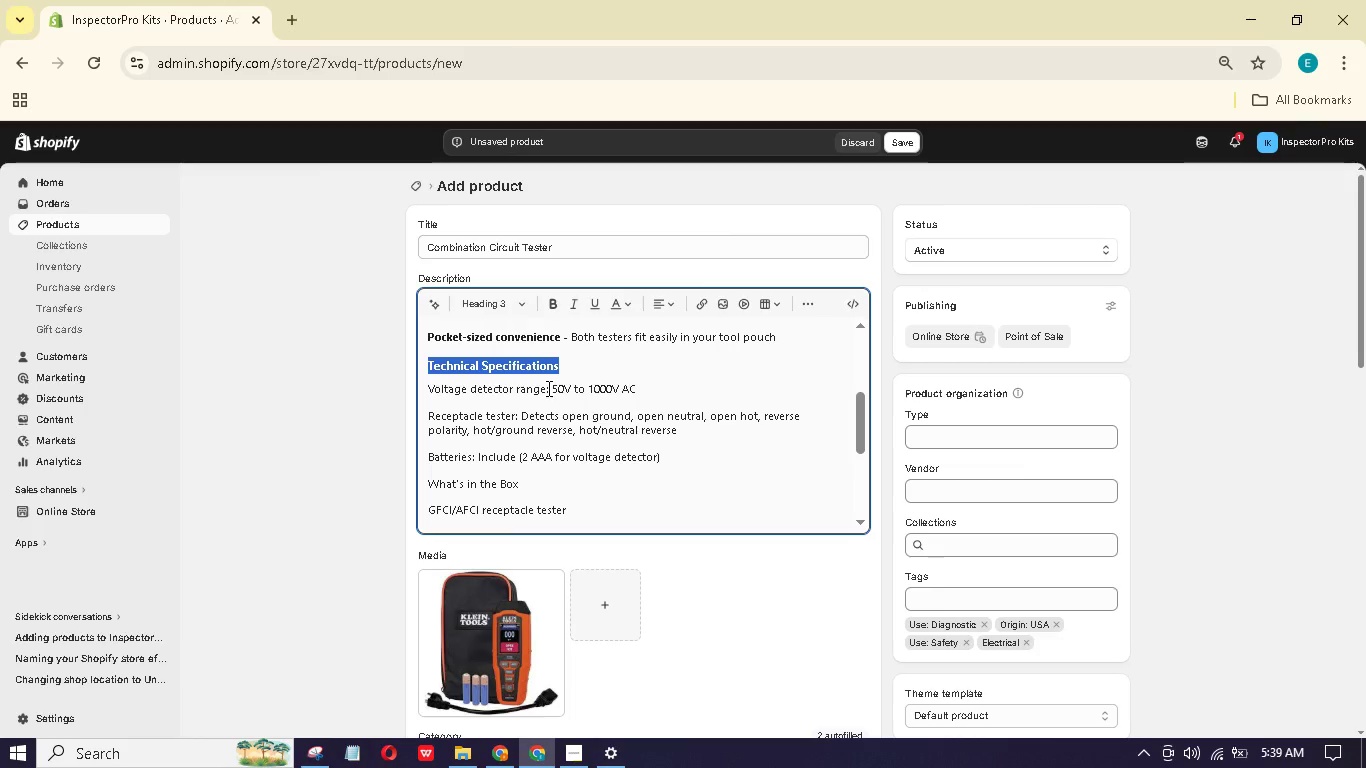 
left_click_drag(start_coordinate=[546, 387], to_coordinate=[423, 394])
 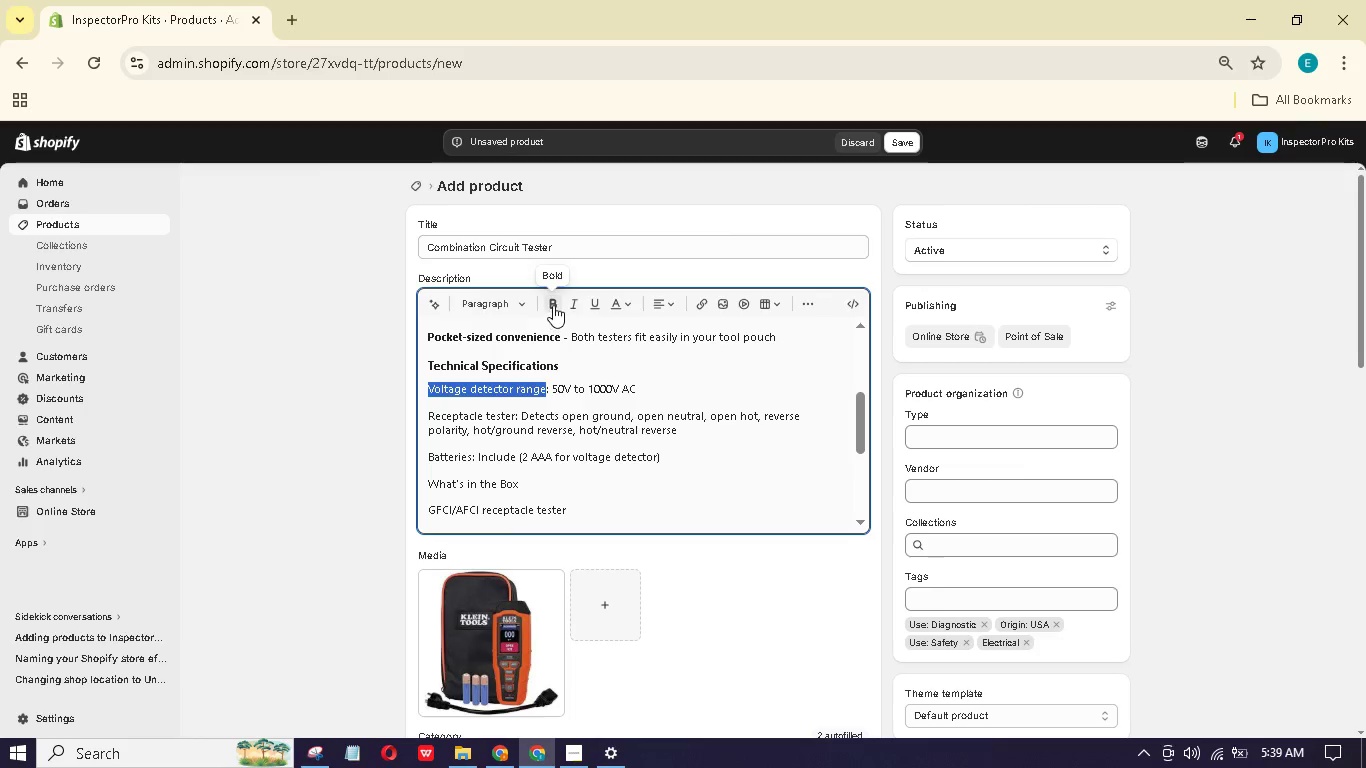 
left_click([553, 305])
 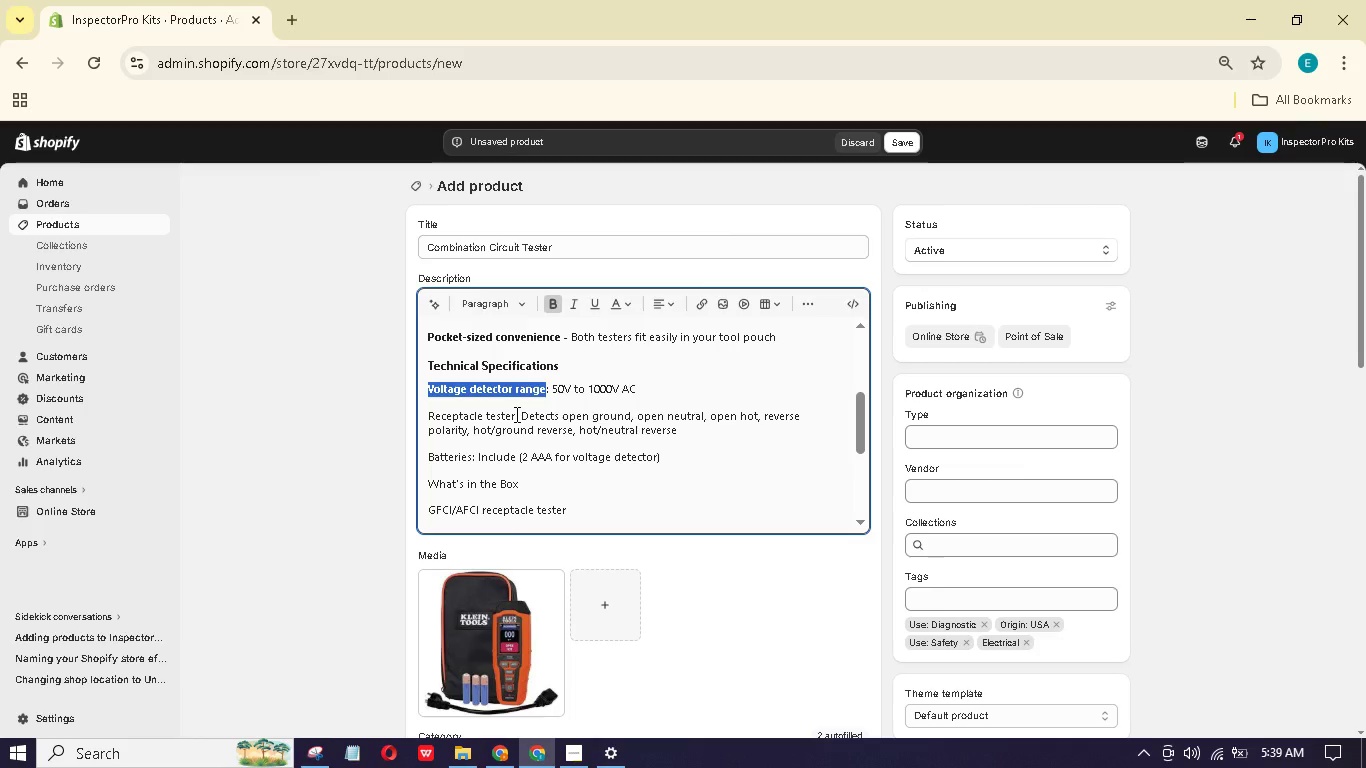 
left_click_drag(start_coordinate=[515, 414], to_coordinate=[422, 411])
 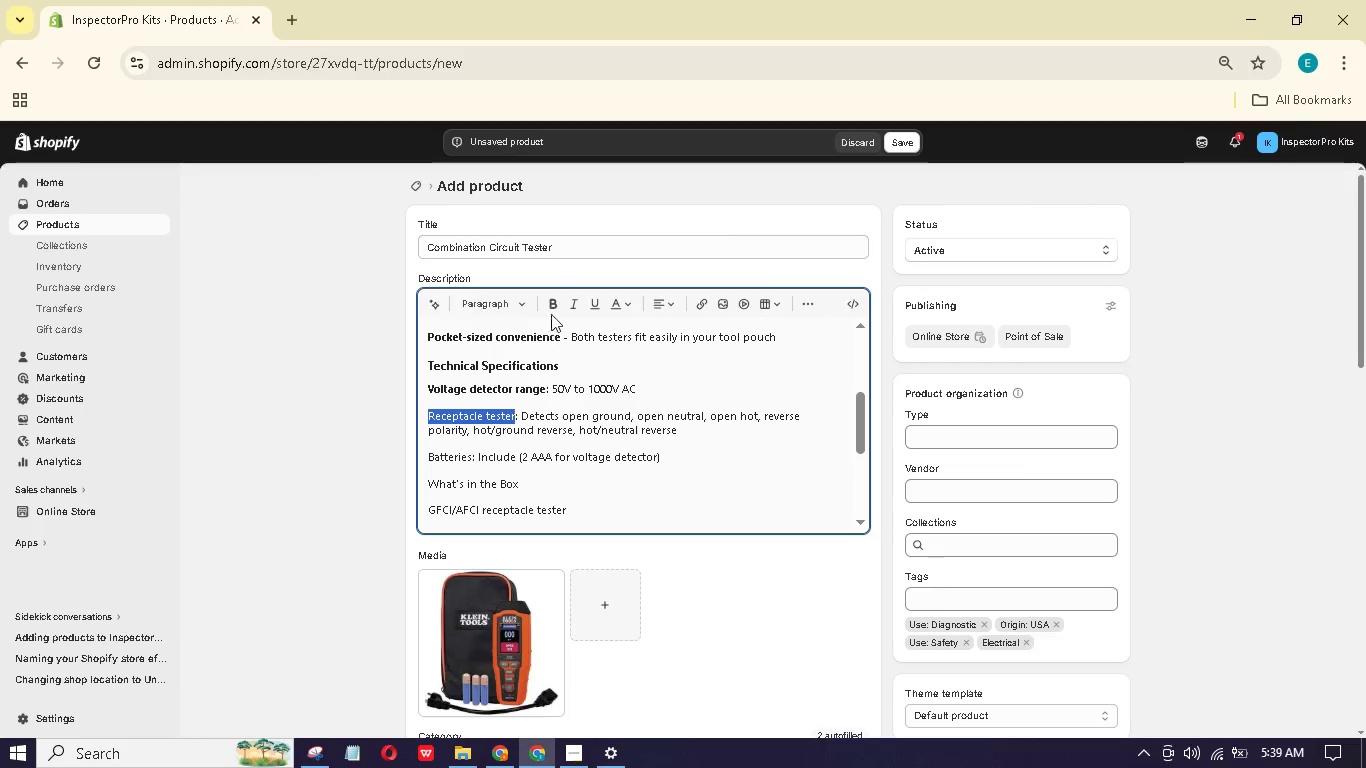 
left_click([551, 303])
 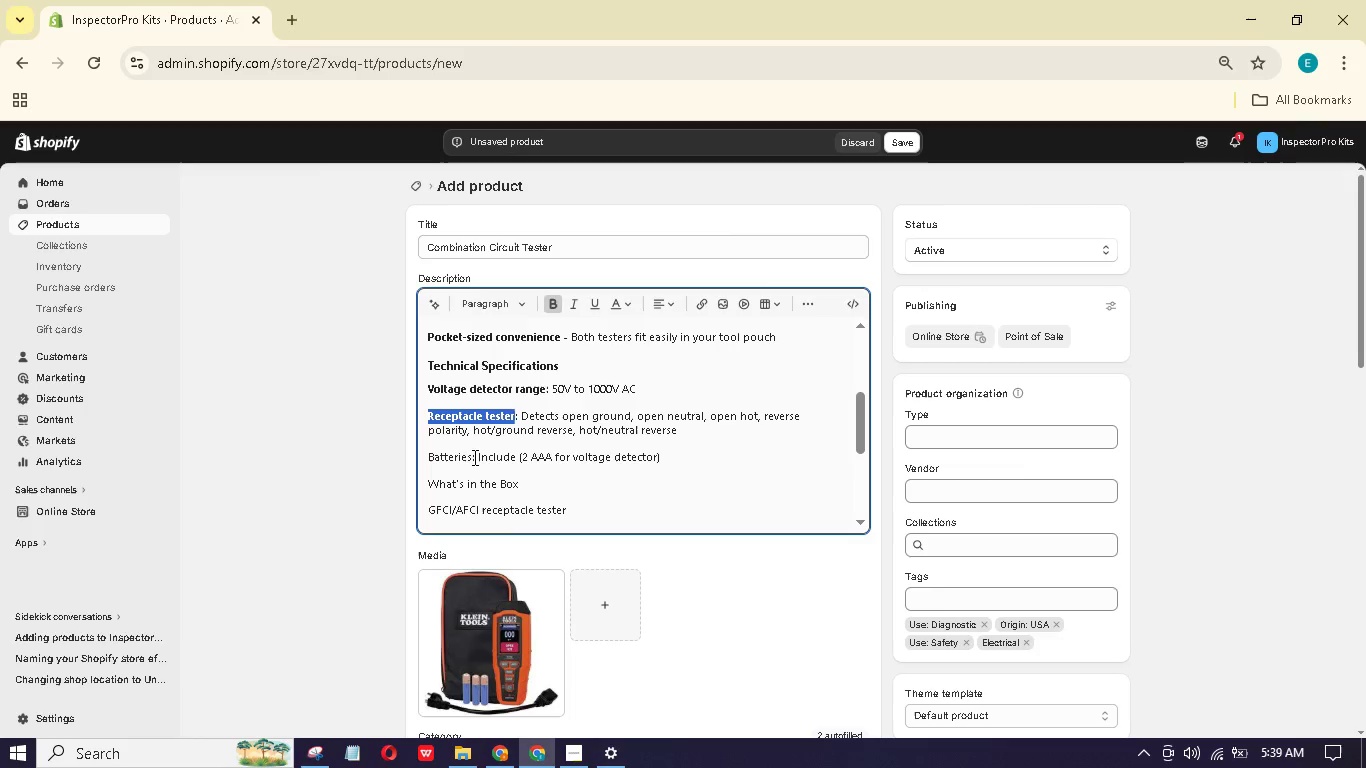 
left_click_drag(start_coordinate=[472, 455], to_coordinate=[416, 445])
 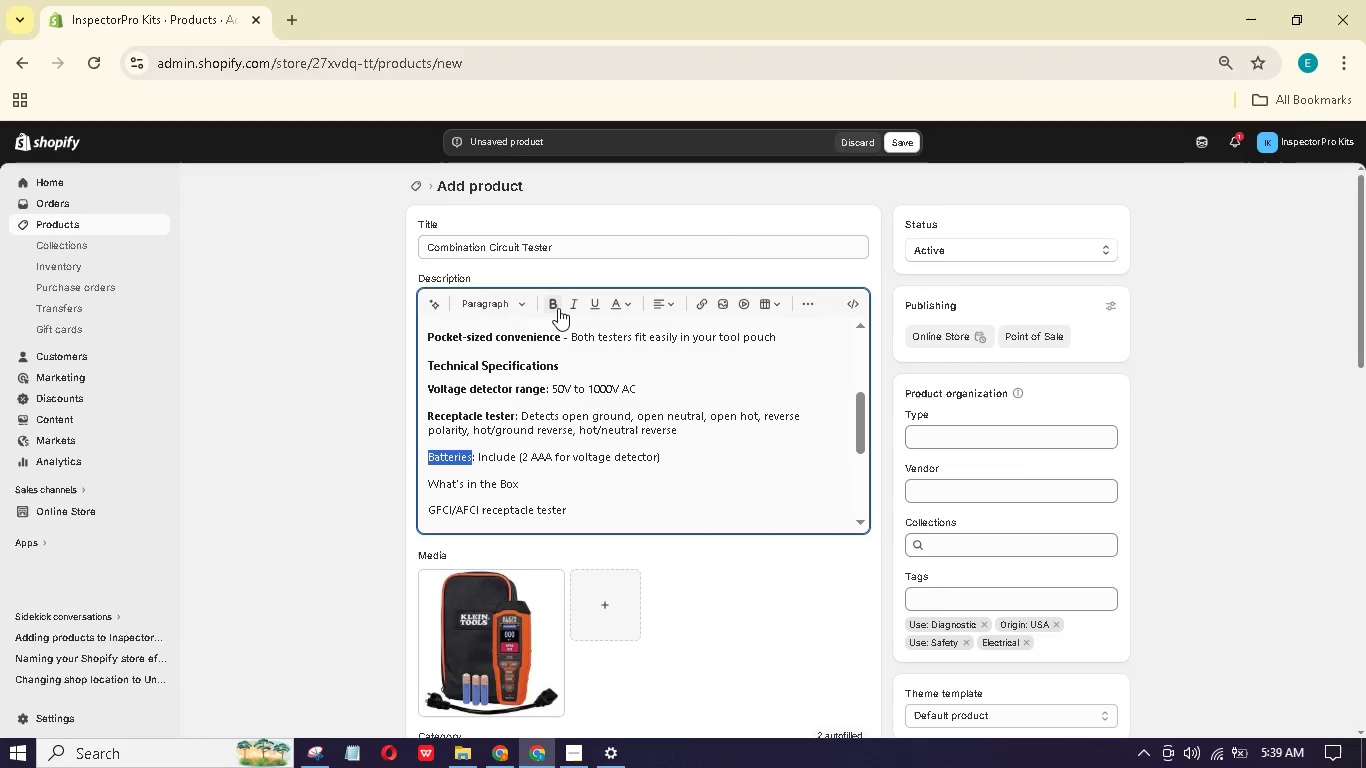 
left_click([559, 305])
 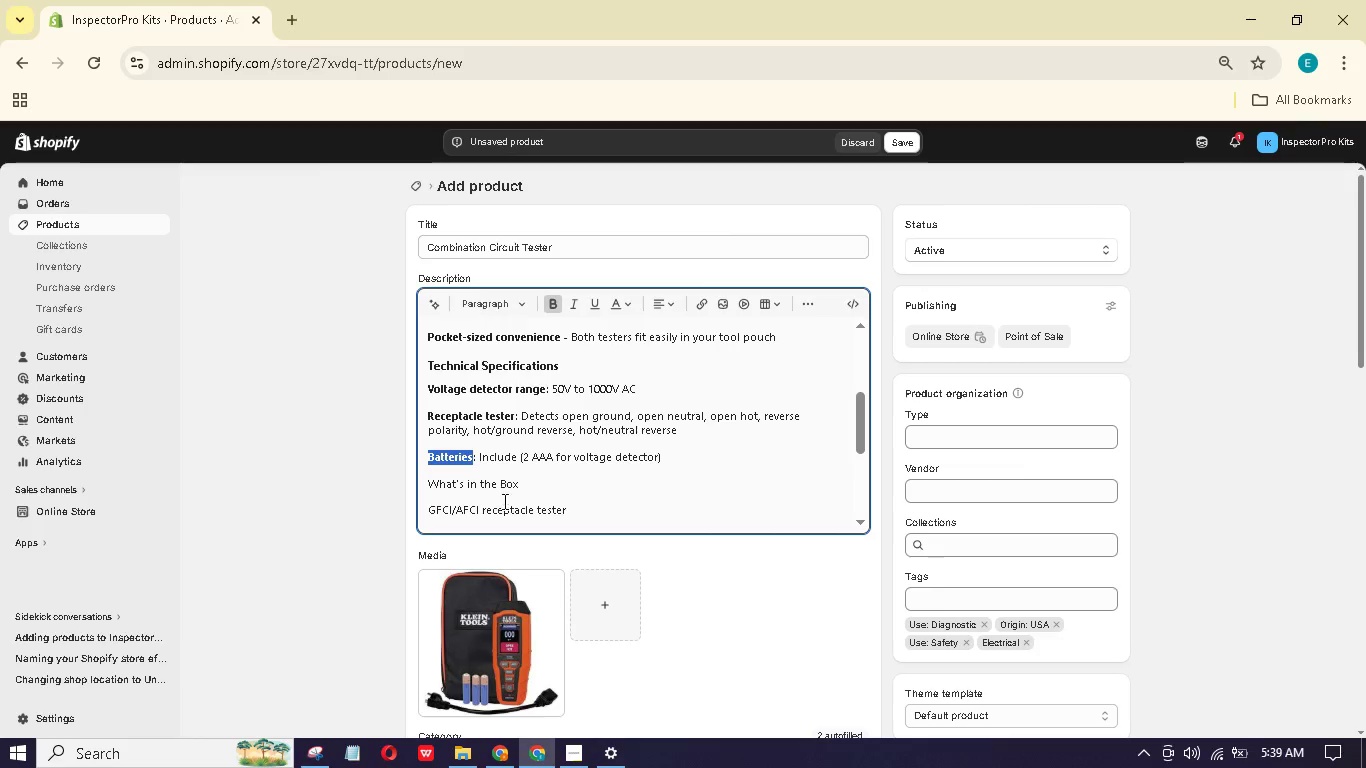 
scroll: coordinate [509, 499], scroll_direction: down, amount: 5.0
 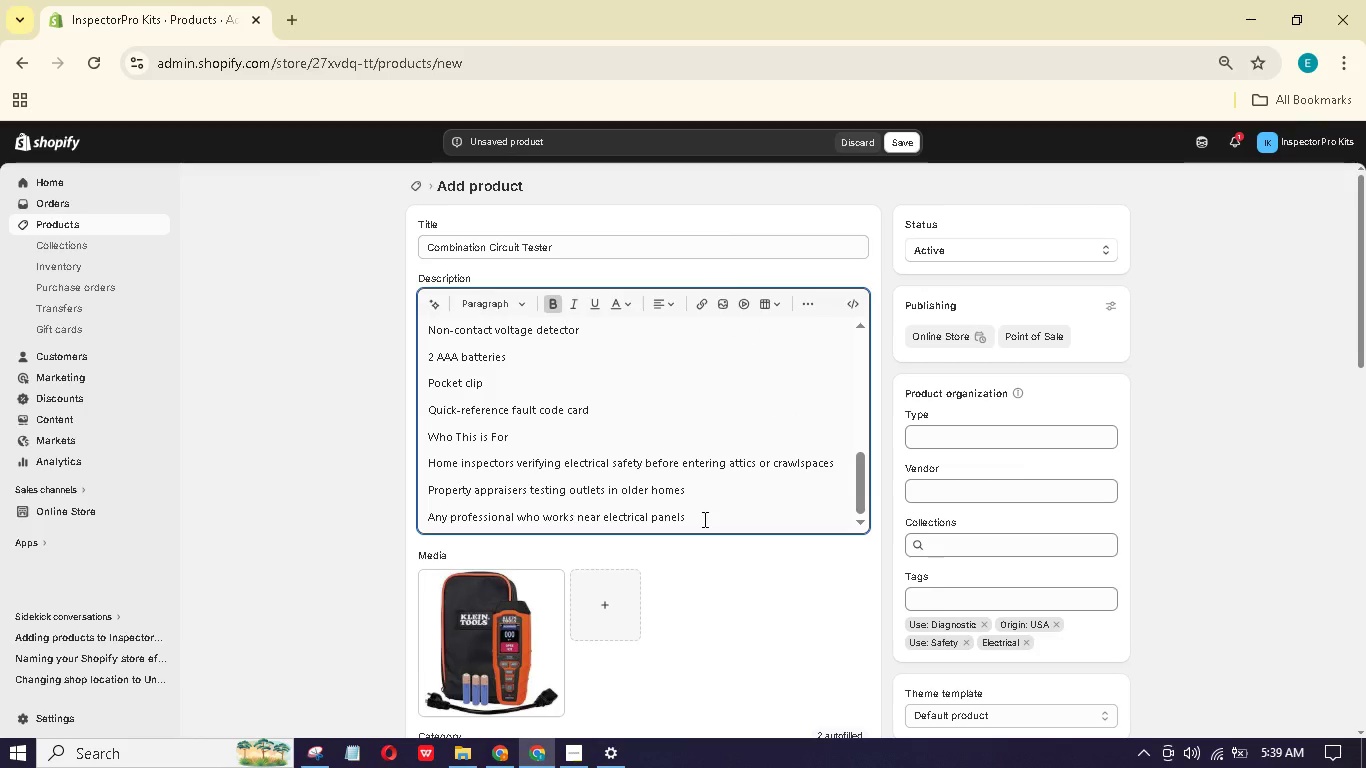 
left_click_drag(start_coordinate=[703, 519], to_coordinate=[426, 456])
 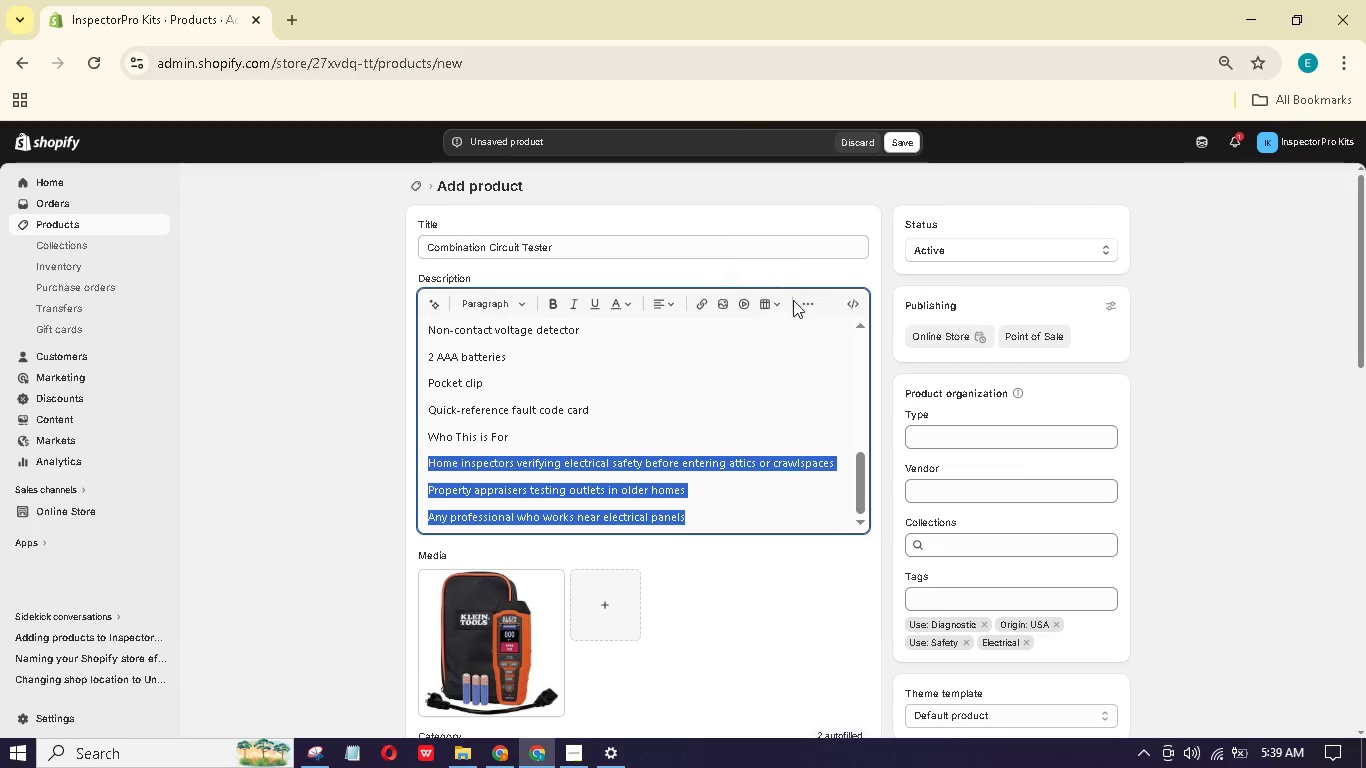 
left_click([799, 296])
 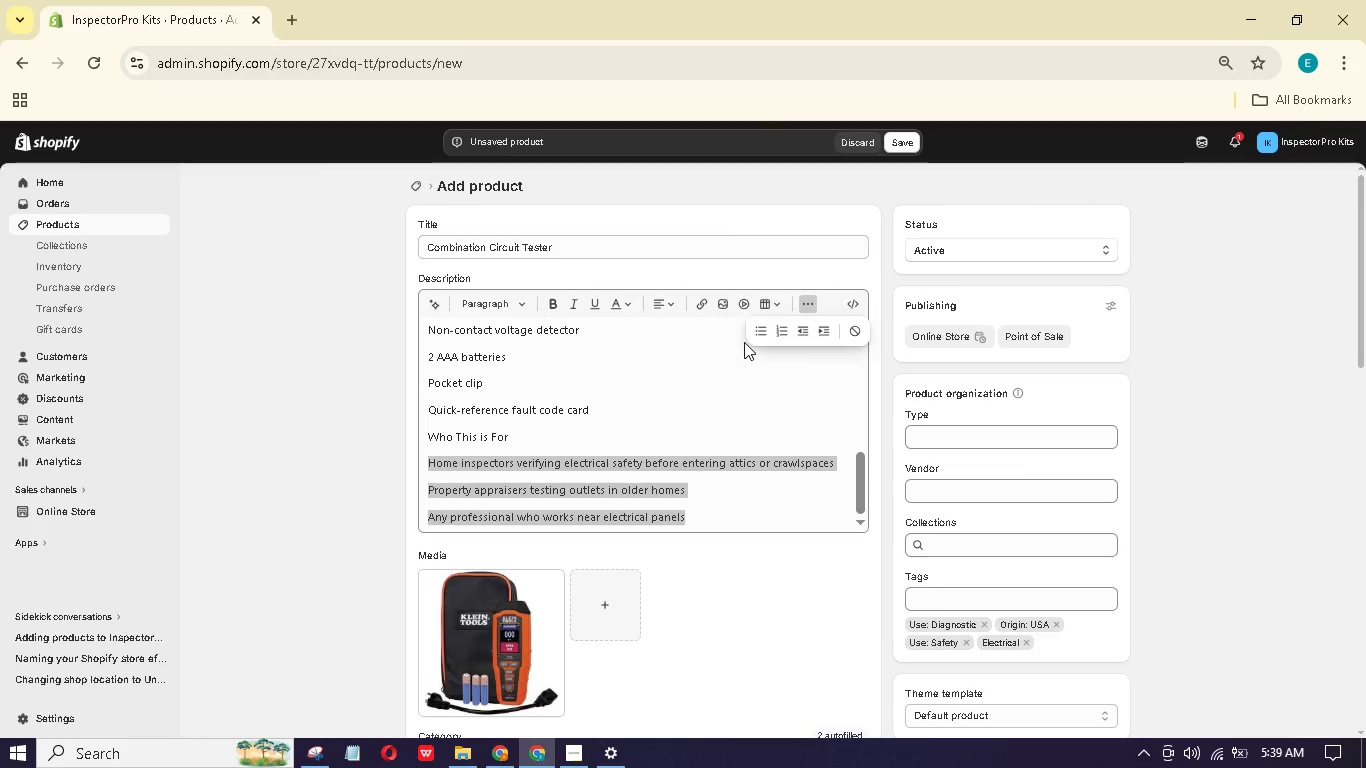 
left_click([759, 326])
 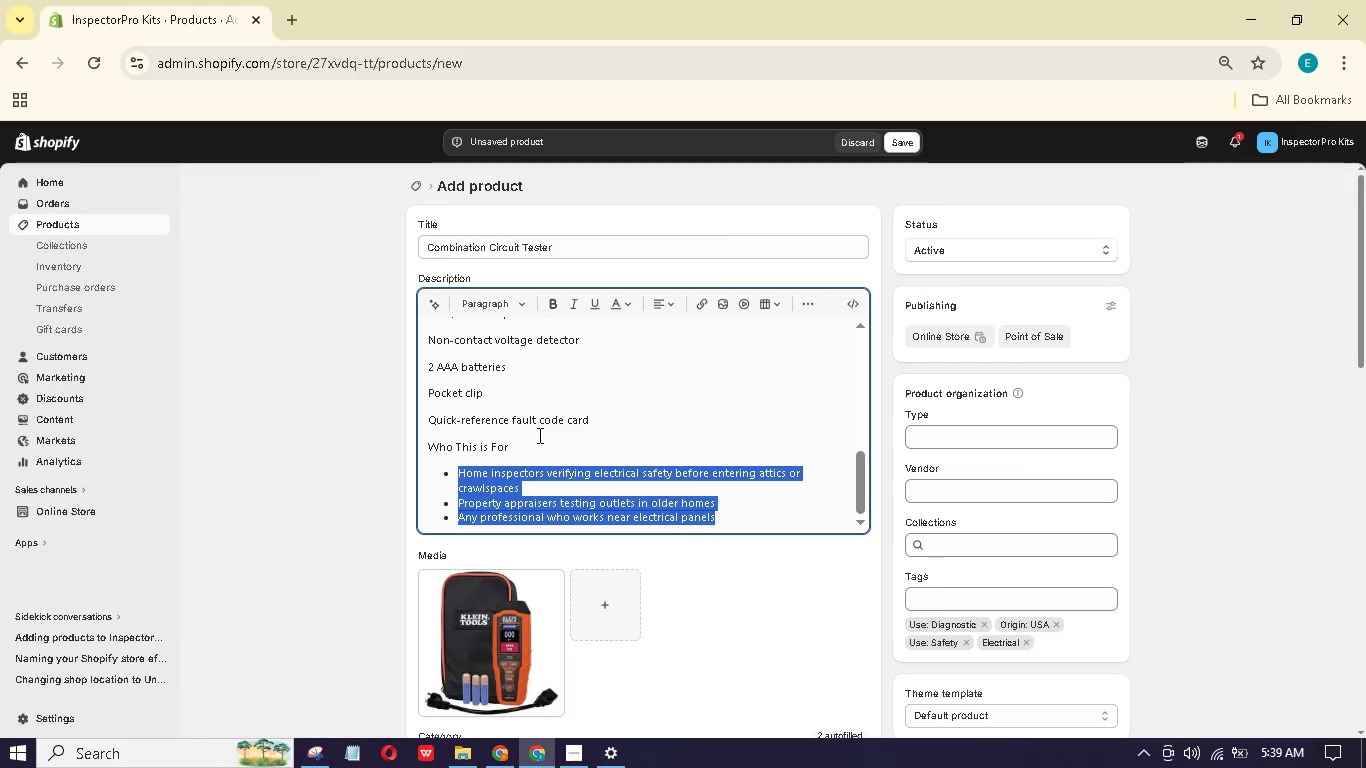 
left_click_drag(start_coordinate=[532, 444], to_coordinate=[404, 428])
 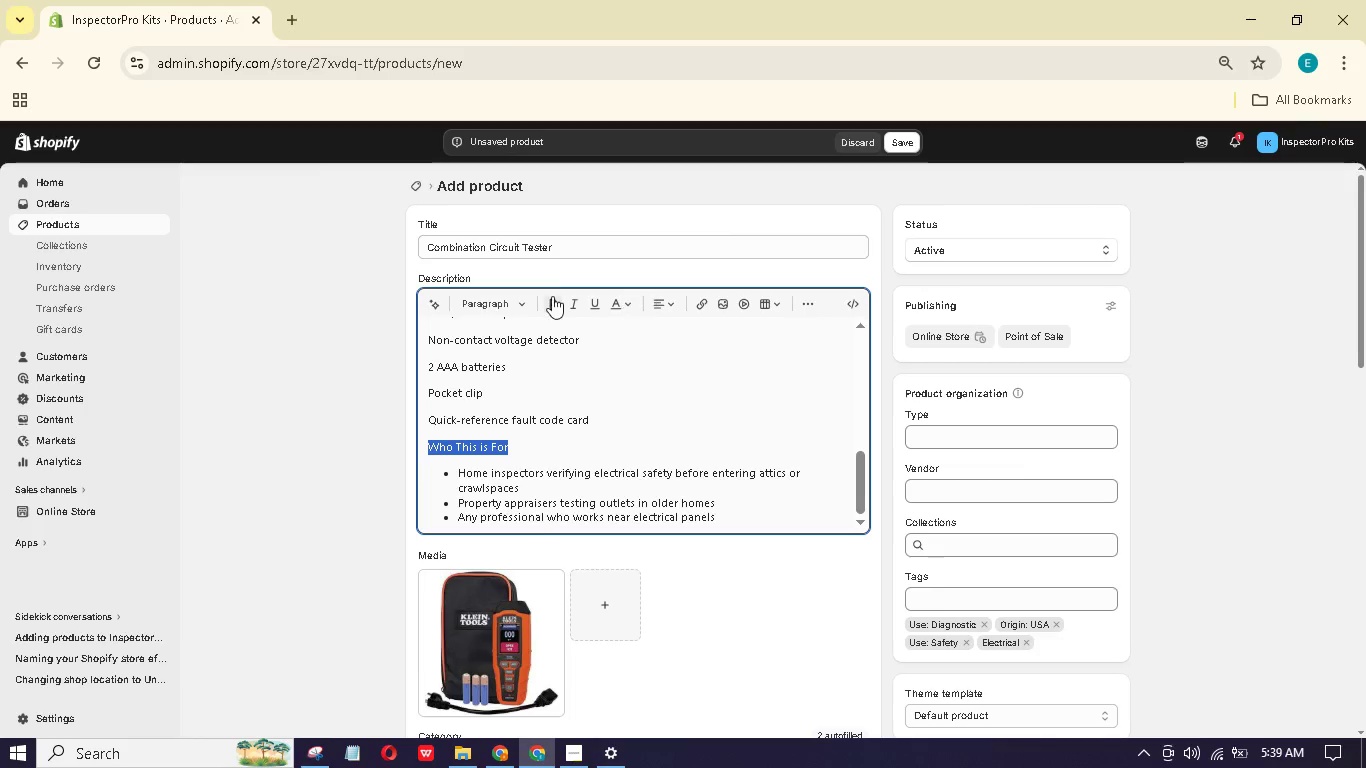 
left_click([527, 301])
 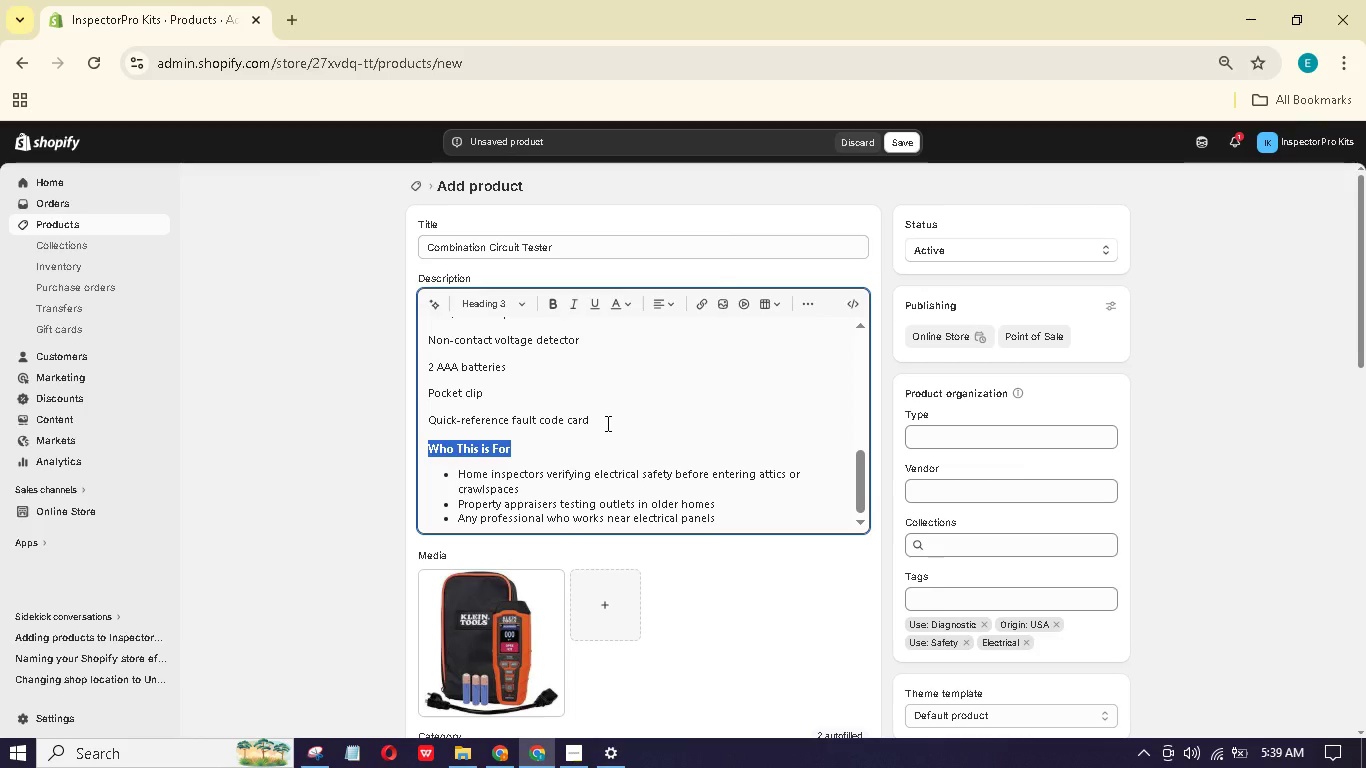 
scroll: coordinate [606, 423], scroll_direction: up, amount: 1.0
 